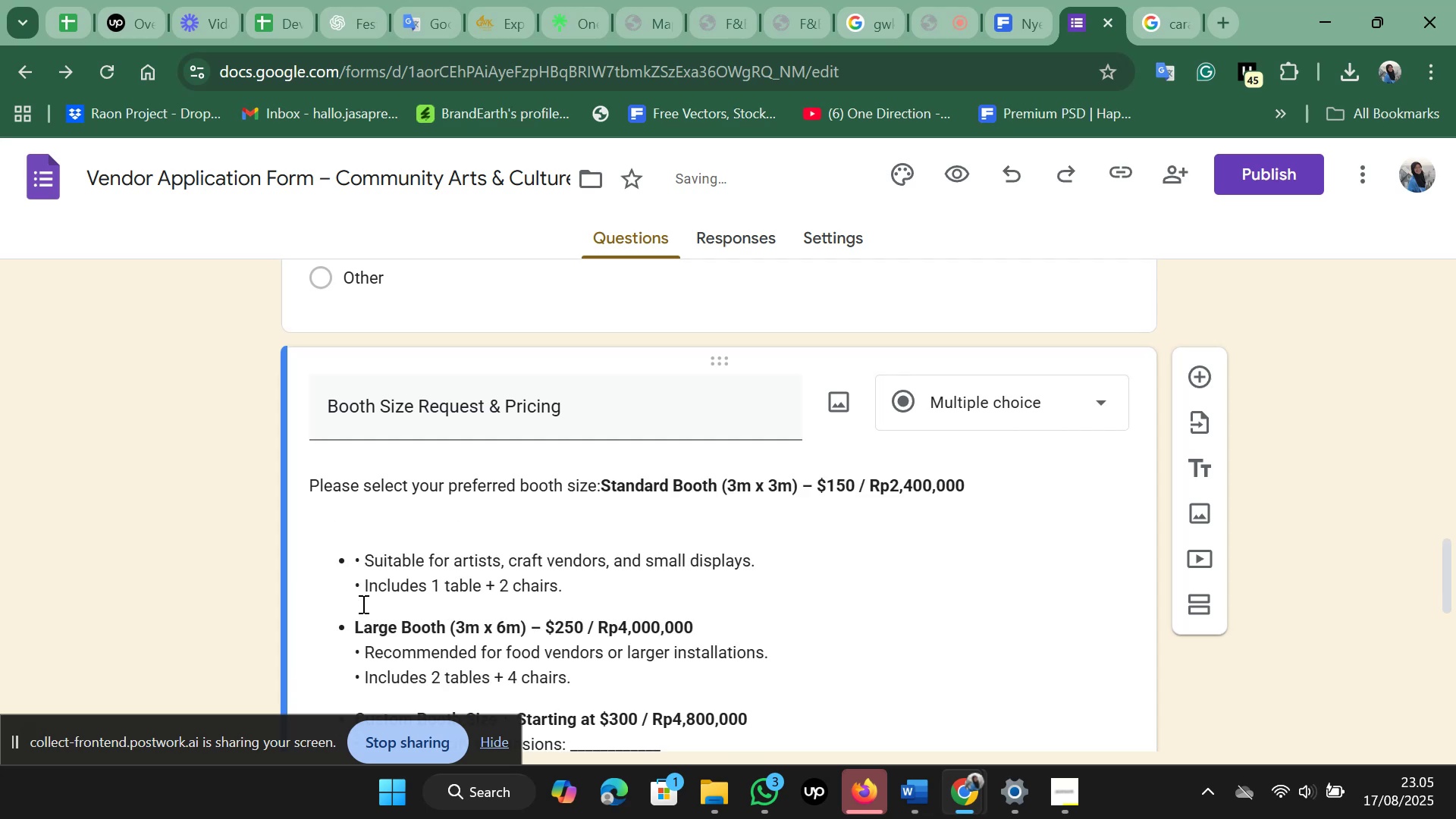 
key(Control+Z)
 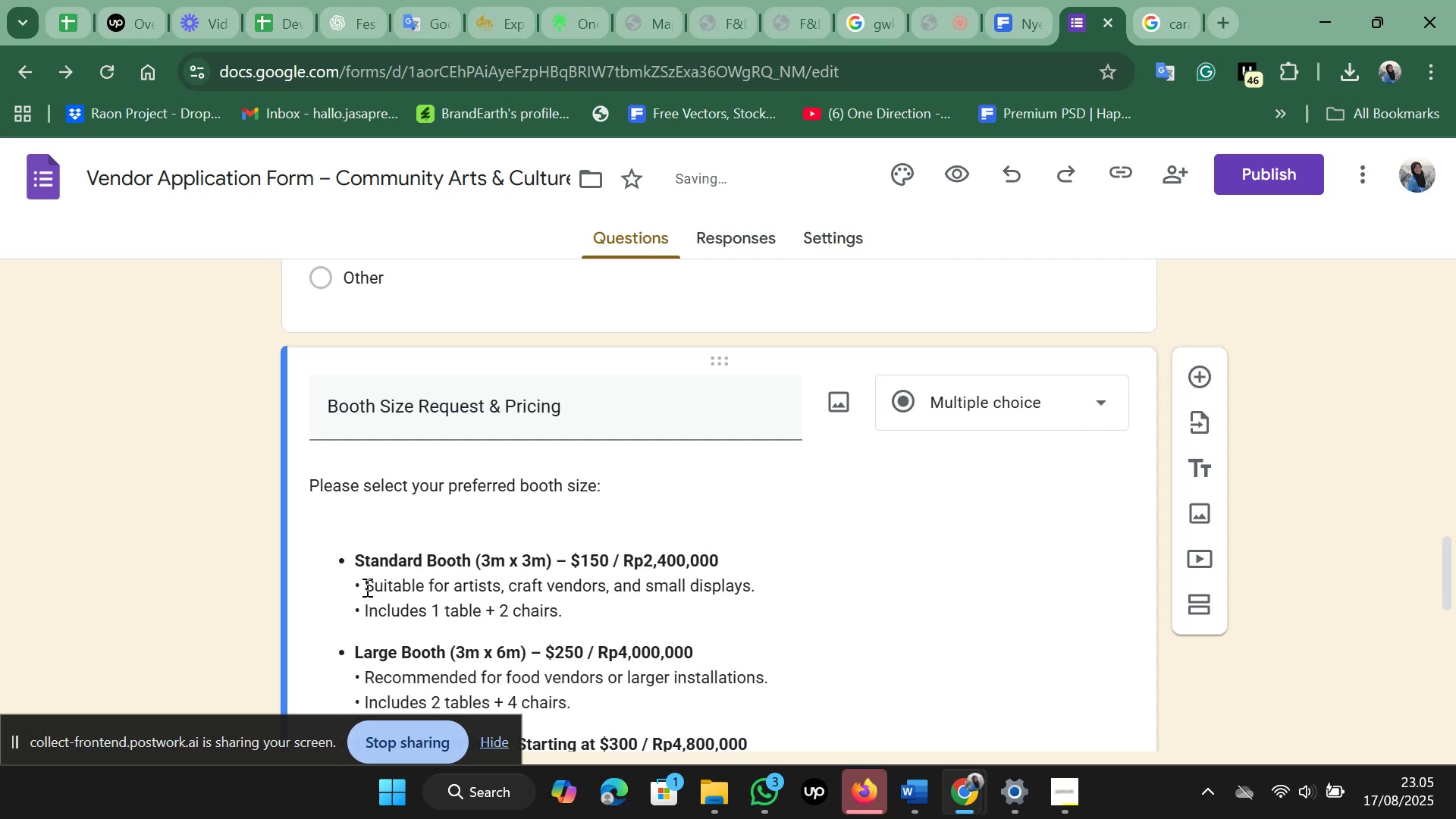 
scroll: coordinate [366, 587], scroll_direction: down, amount: 3.0
 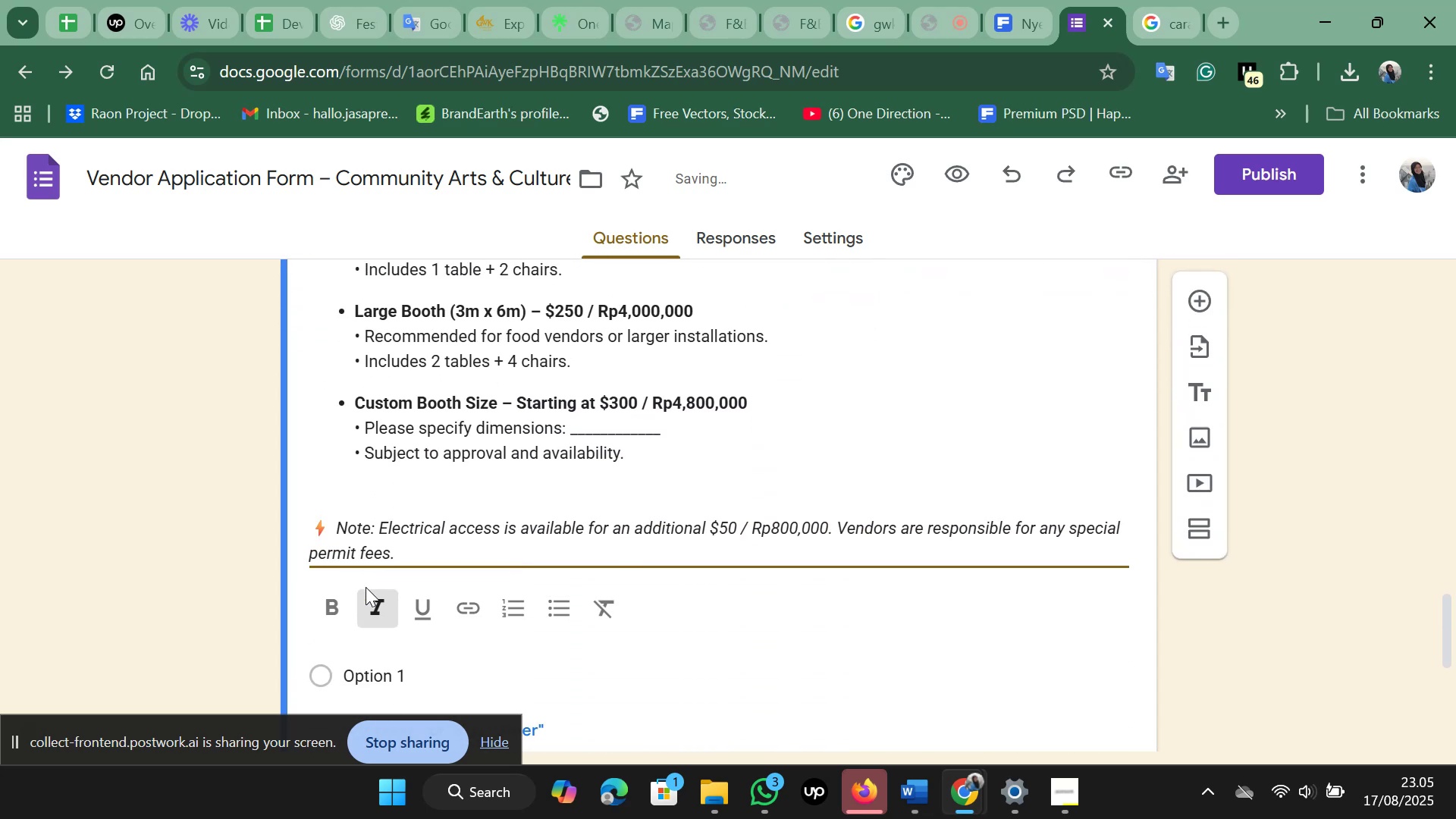 
scroll: coordinate [366, 587], scroll_direction: up, amount: 1.0
 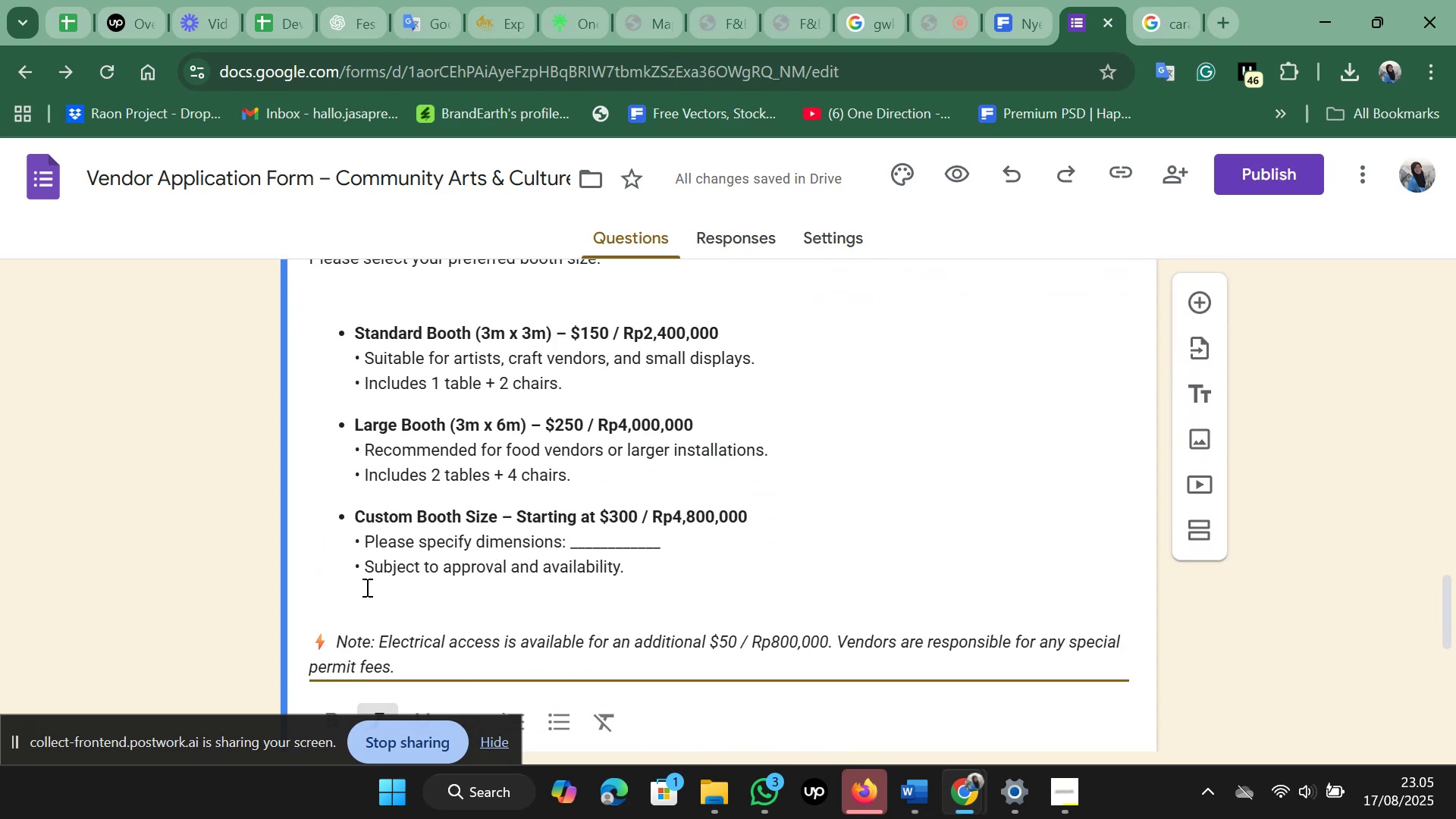 
scroll: coordinate [366, 587], scroll_direction: down, amount: 1.0
 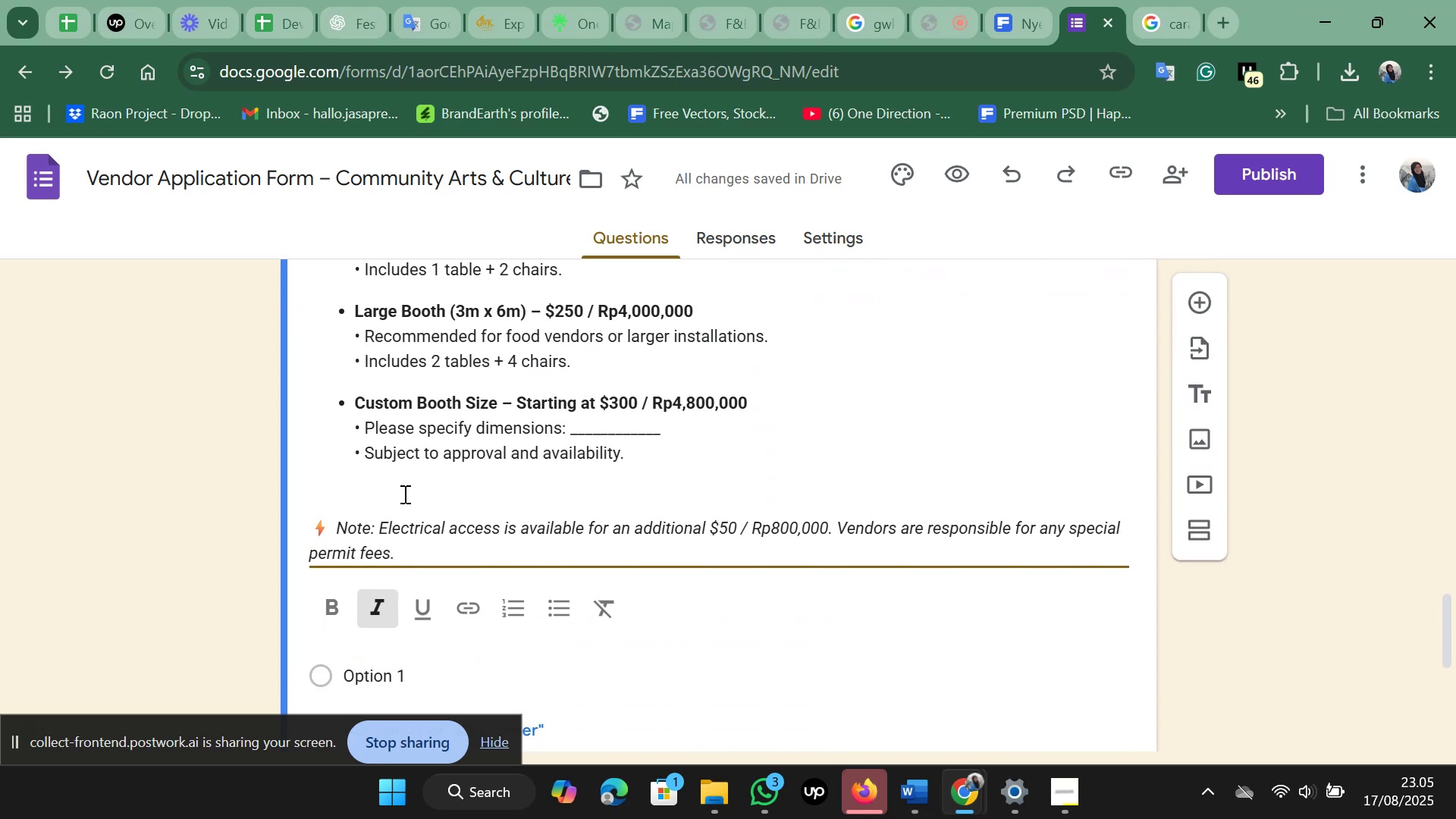 
left_click([403, 489])
 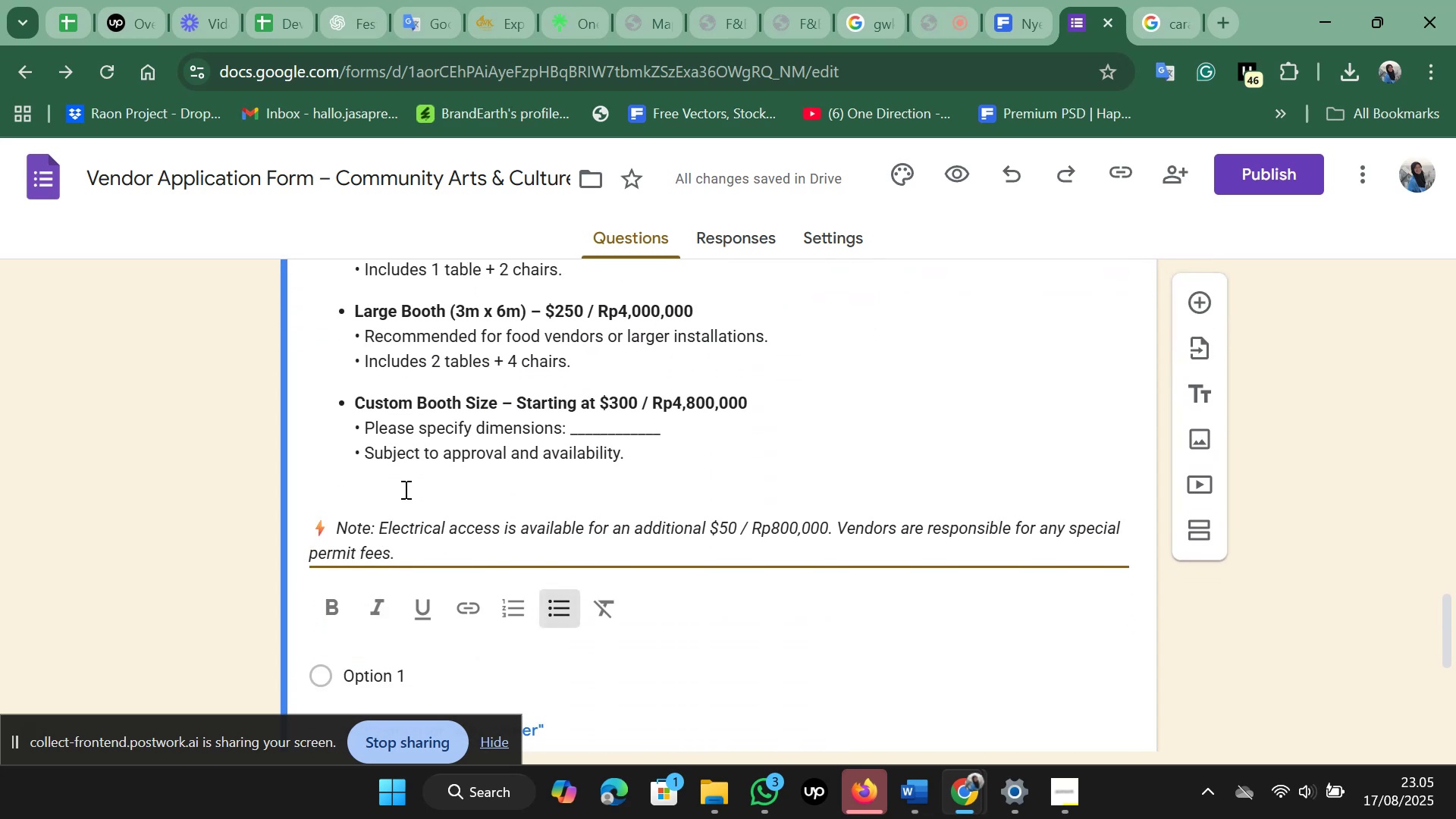 
scroll: coordinate [404, 489], scroll_direction: down, amount: 1.0
 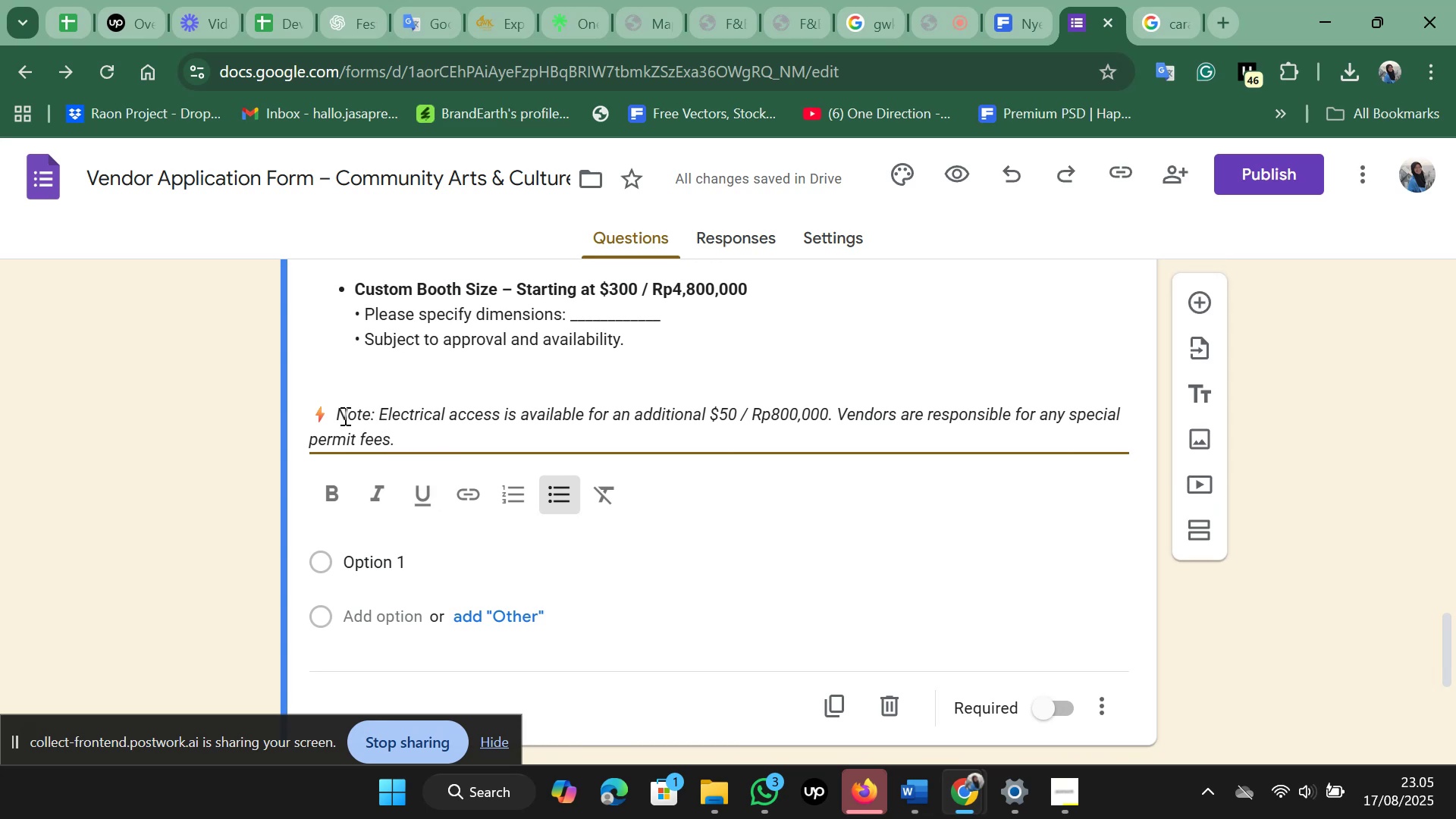 
left_click([338, 411])
 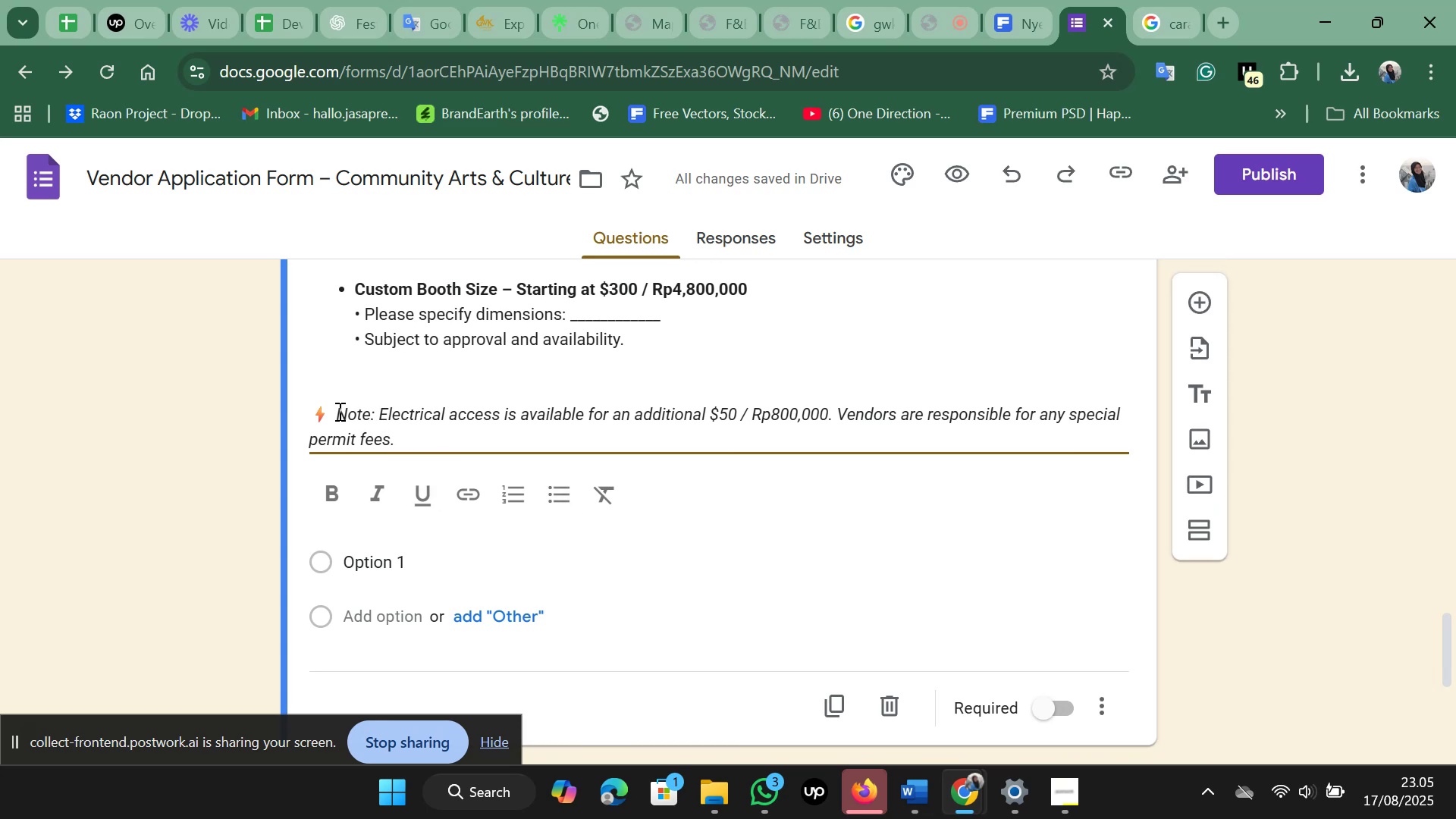 
key(Backspace)
 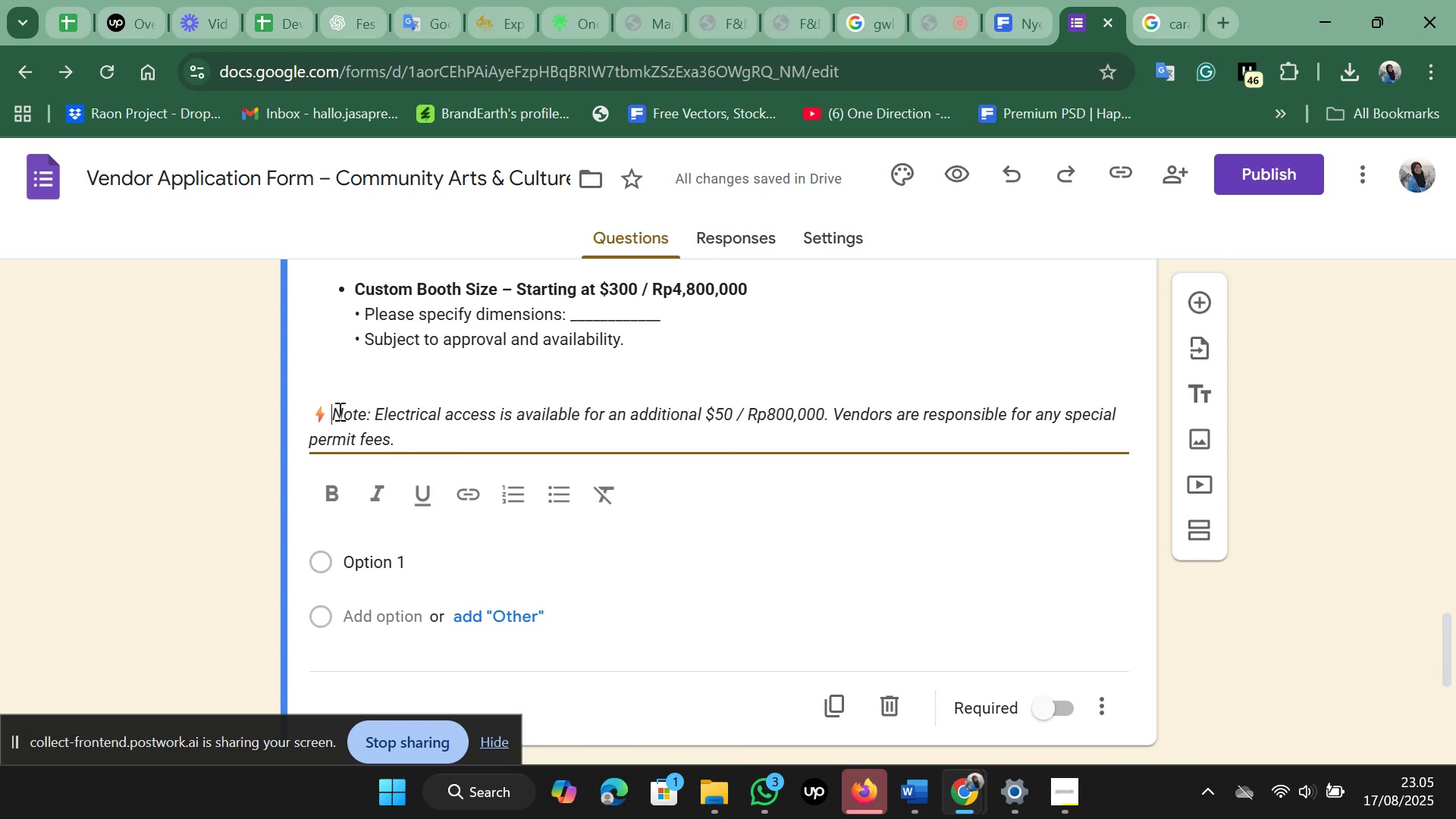 
key(Backspace)
 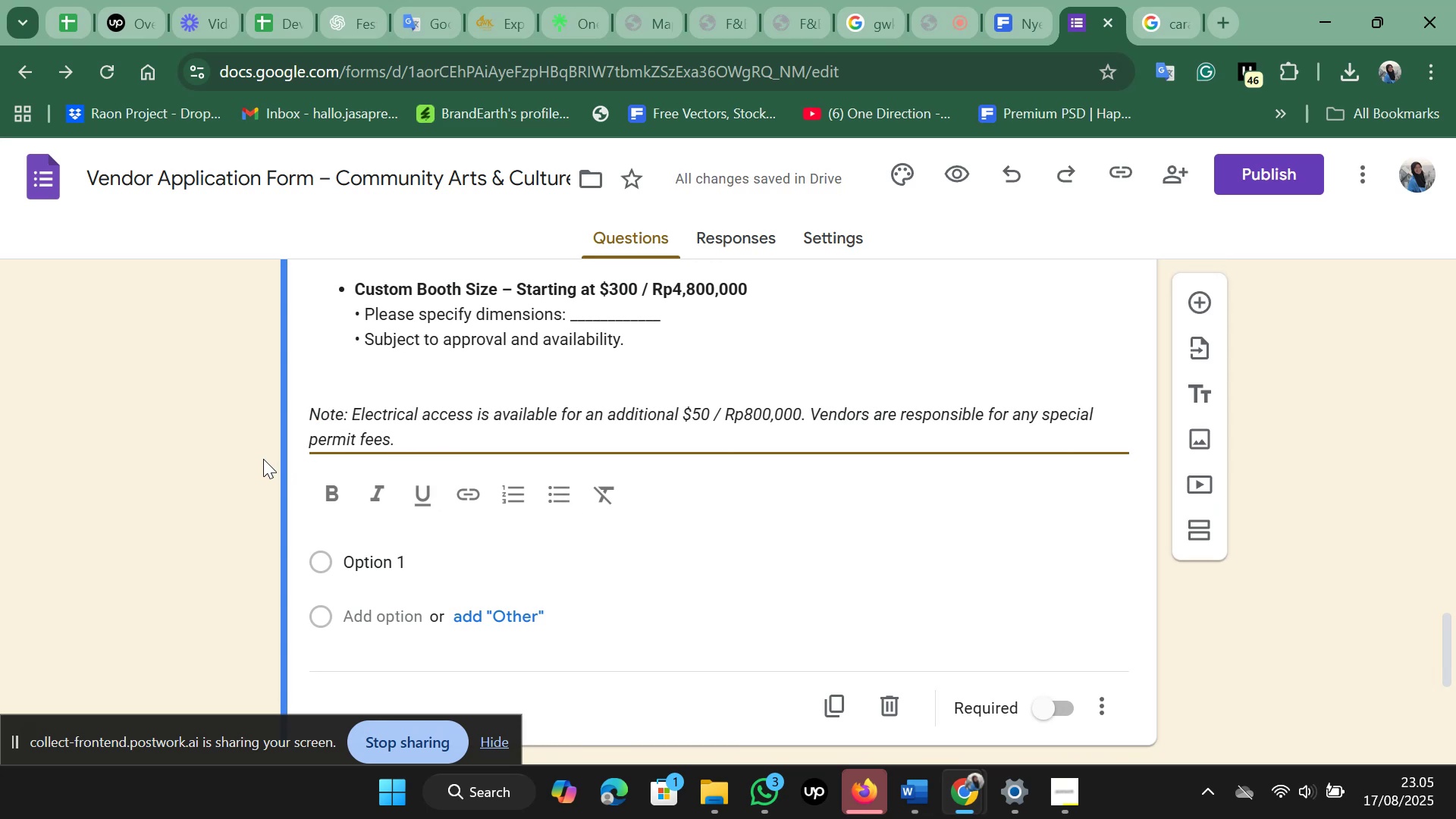 
scroll: coordinate [488, 507], scroll_direction: up, amount: 4.0
 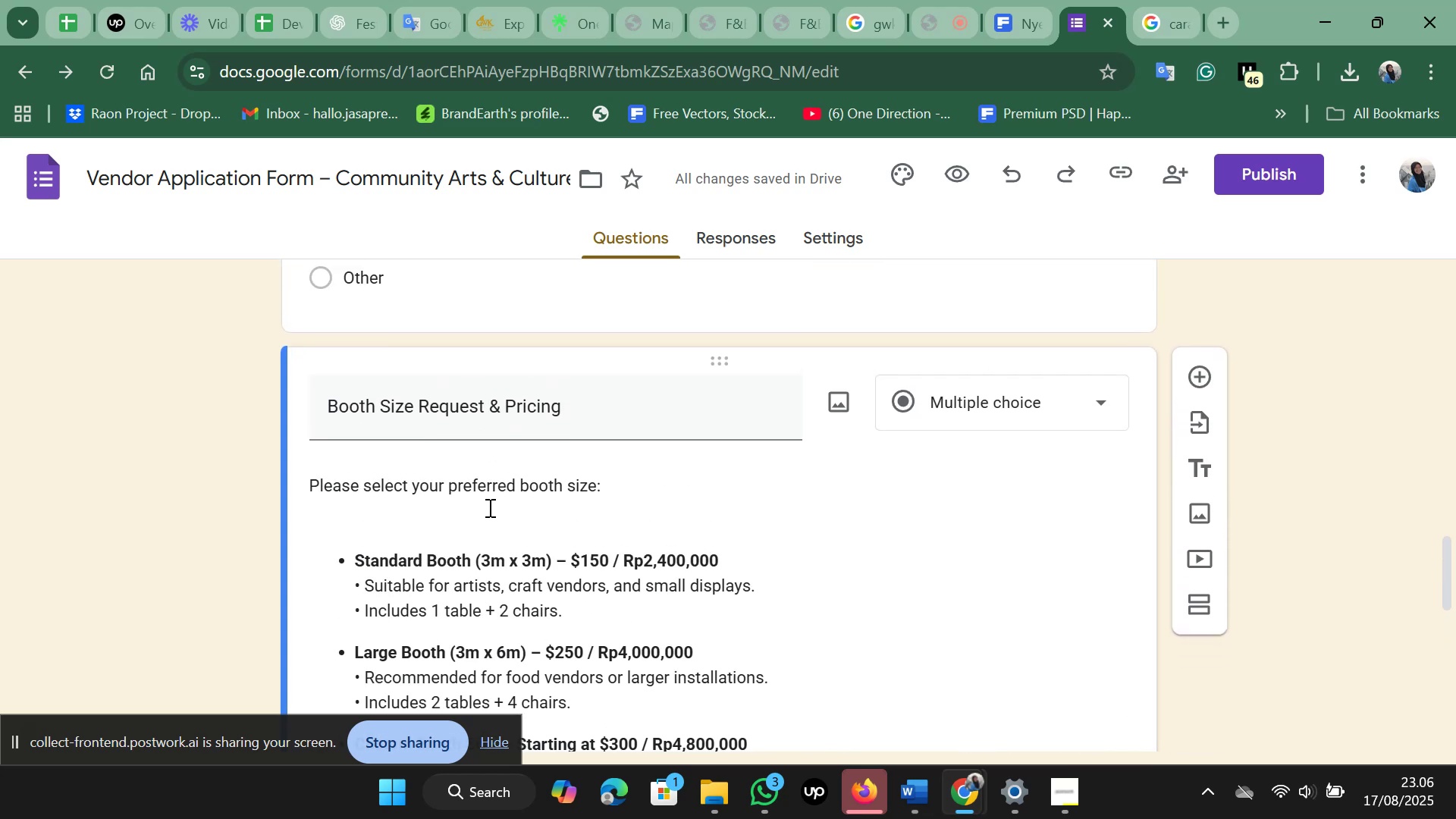 
scroll: coordinate [488, 507], scroll_direction: down, amount: 1.0
 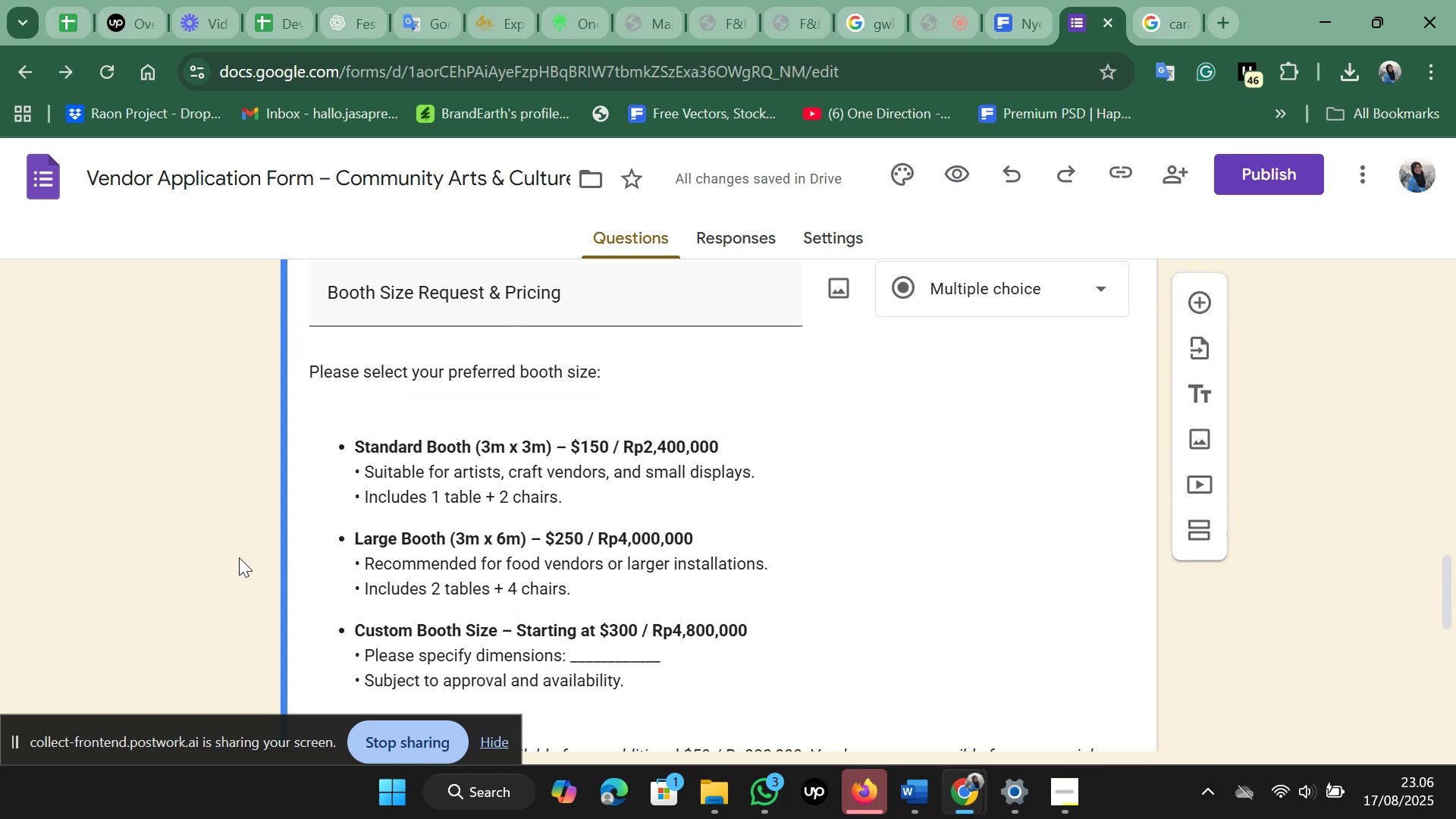 
left_click([239, 557])
 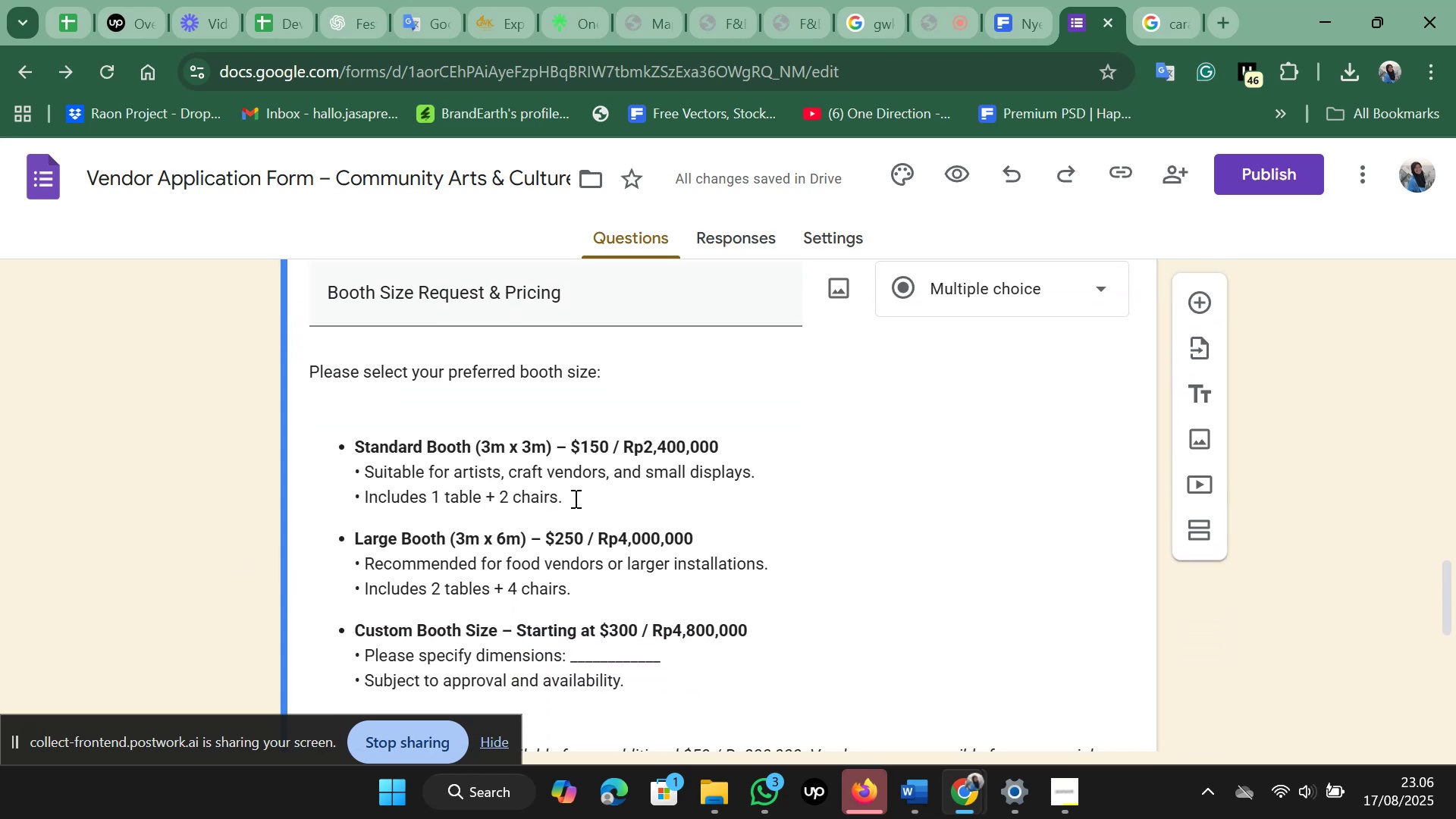 
scroll: coordinate [630, 485], scroll_direction: down, amount: 3.0
 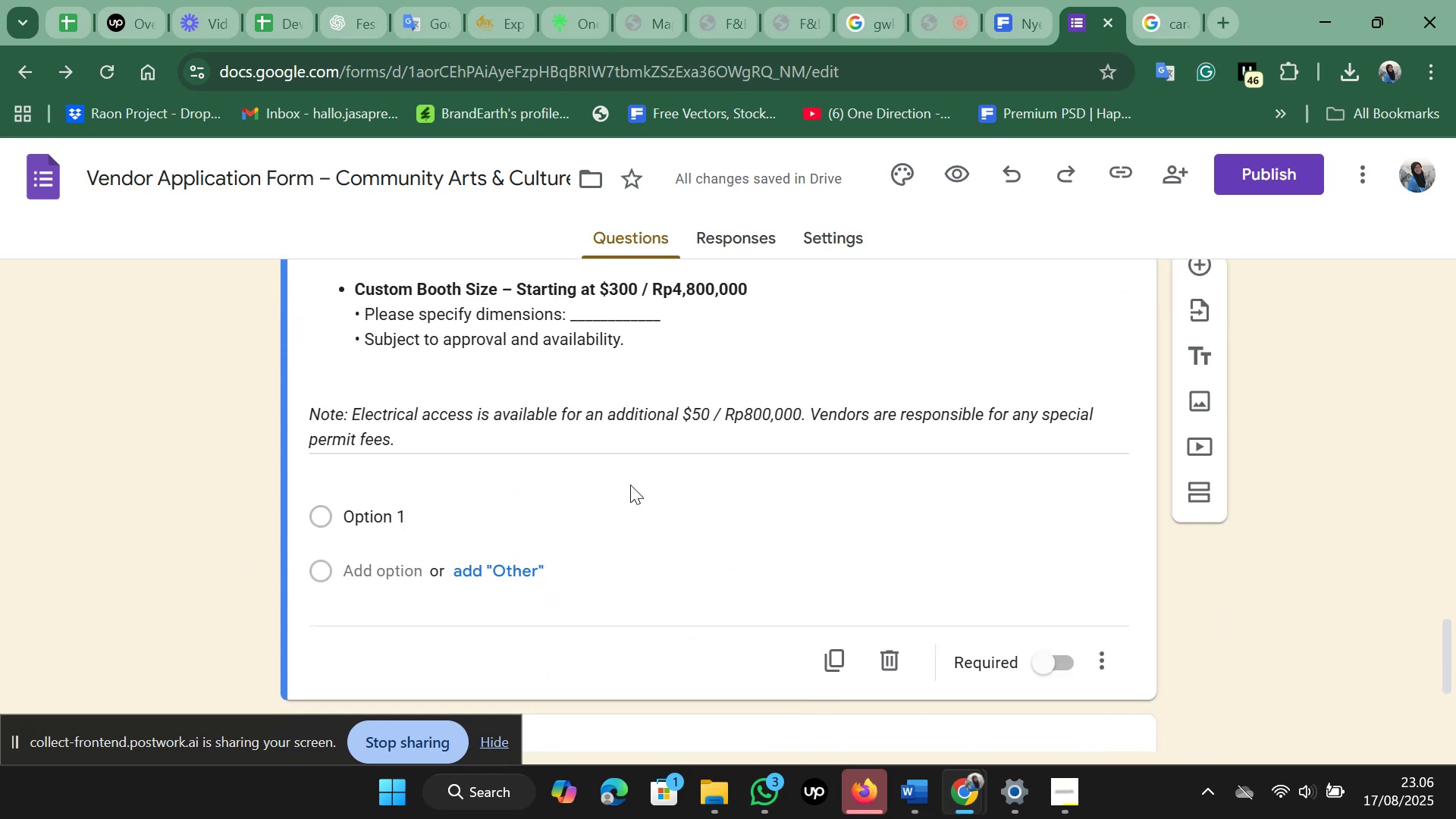 
scroll: coordinate [634, 481], scroll_direction: up, amount: 15.0
 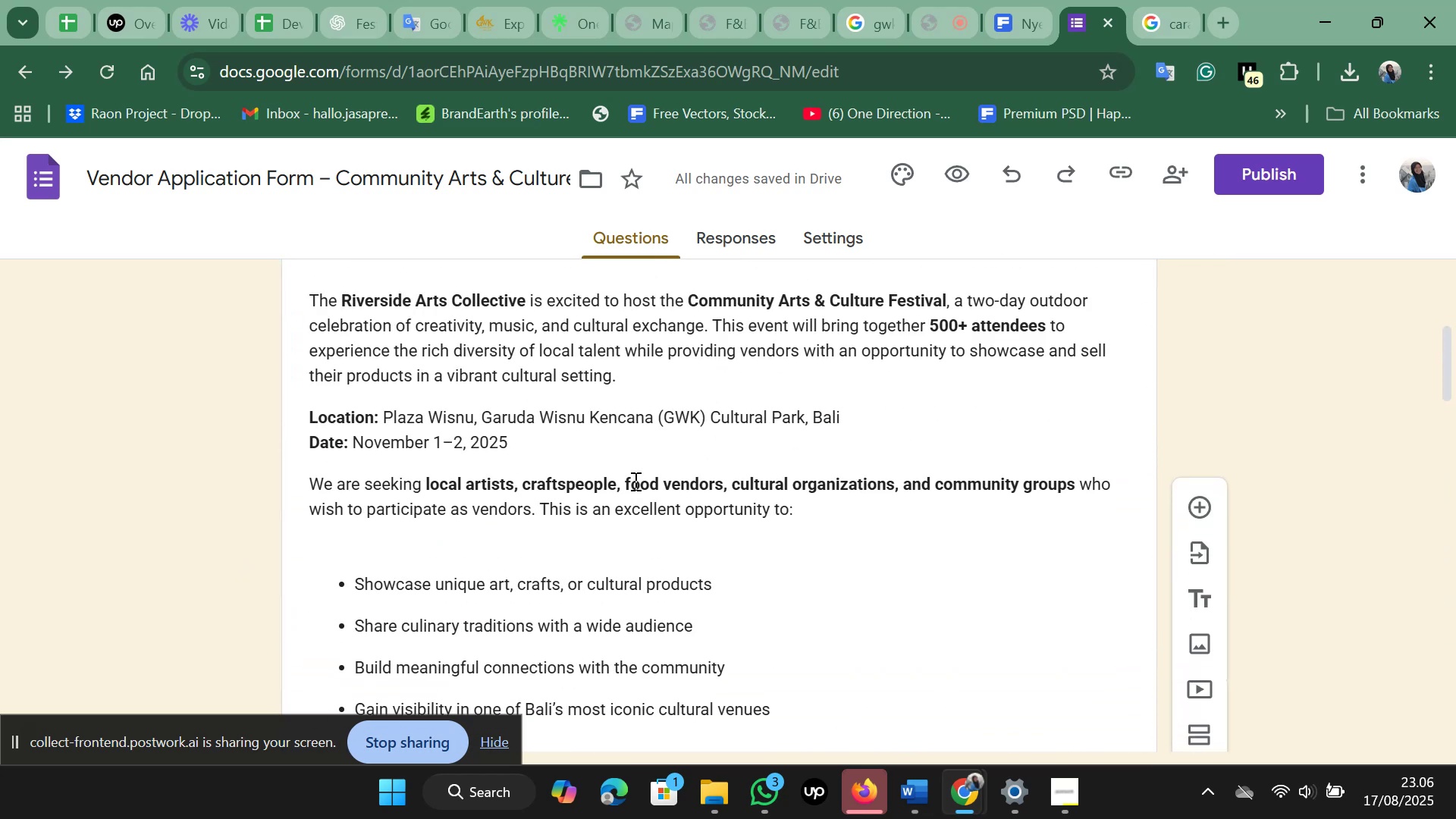 
scroll: coordinate [634, 480], scroll_direction: down, amount: 12.0
 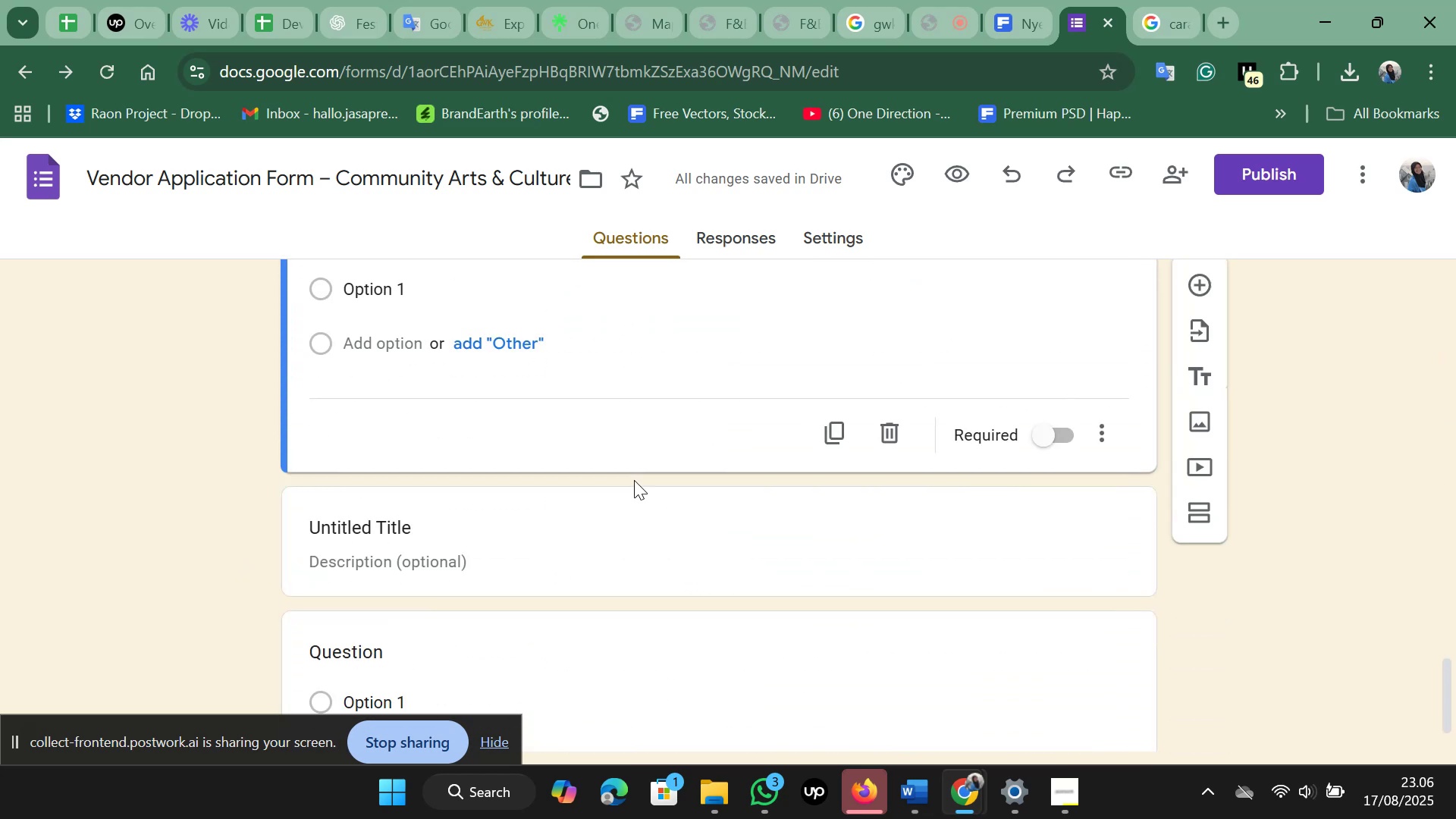 
scroll: coordinate [634, 479], scroll_direction: up, amount: 16.0
 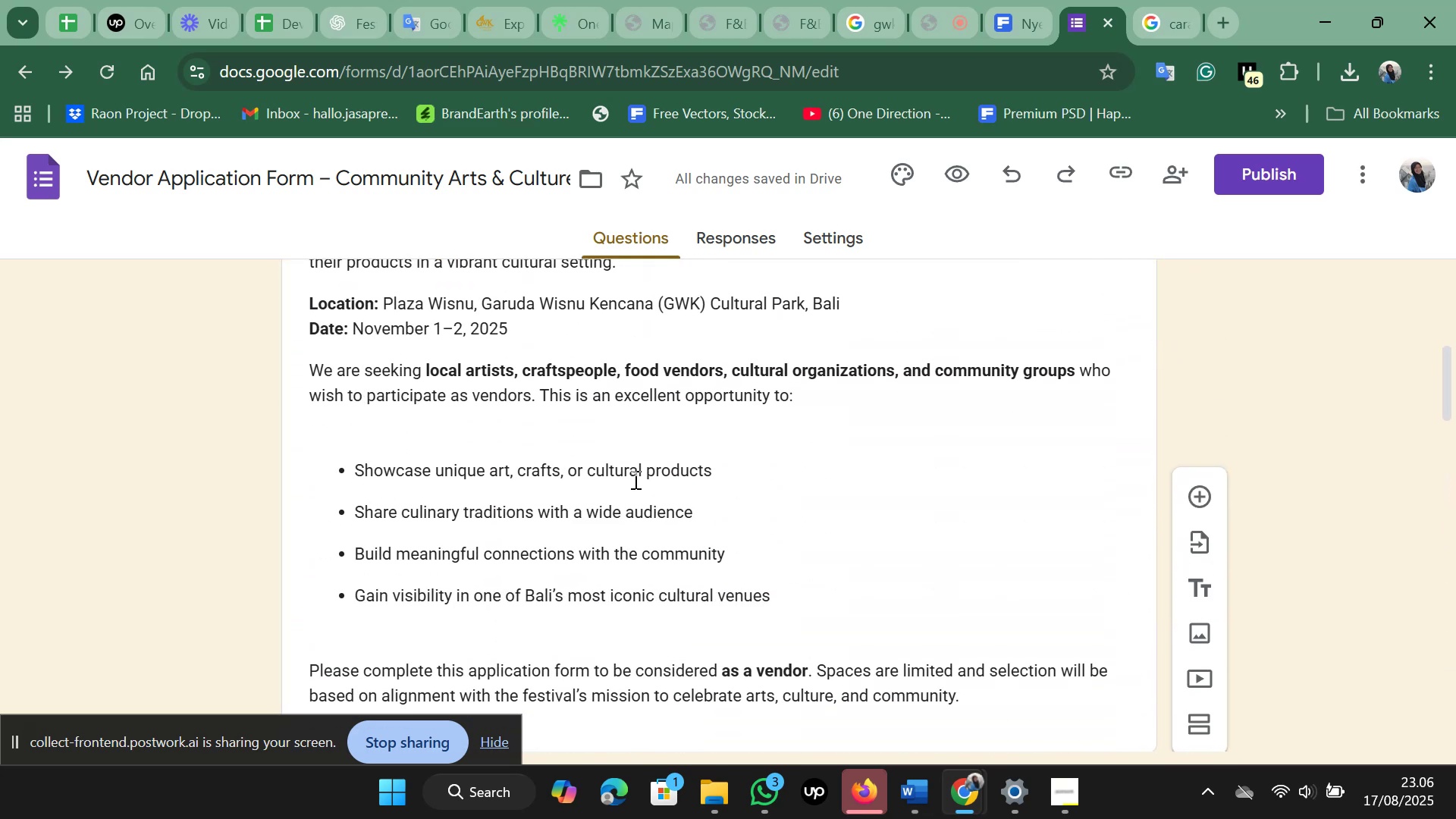 
scroll: coordinate [705, 529], scroll_direction: down, amount: 4.0
 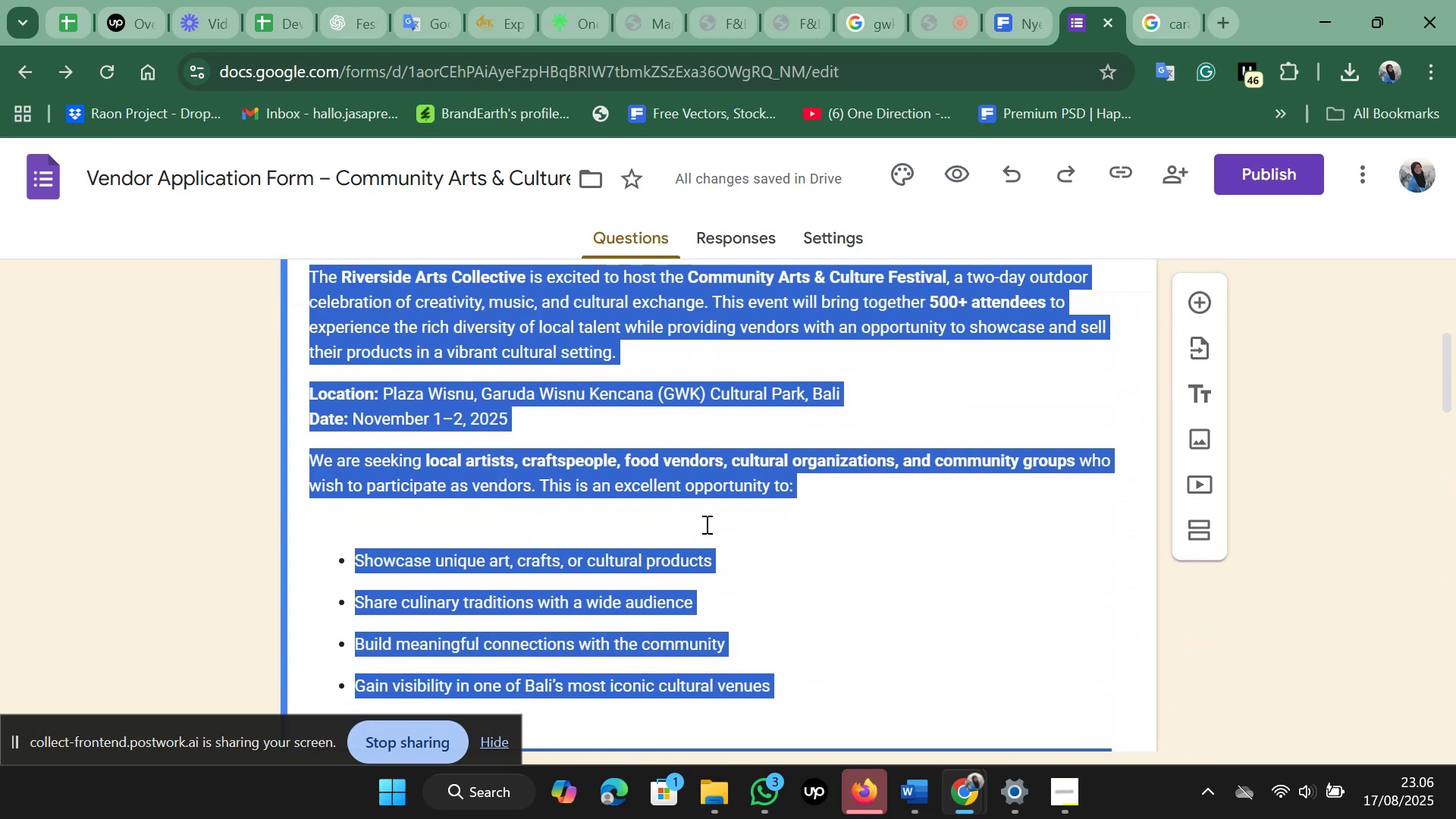 
left_click([705, 524])
 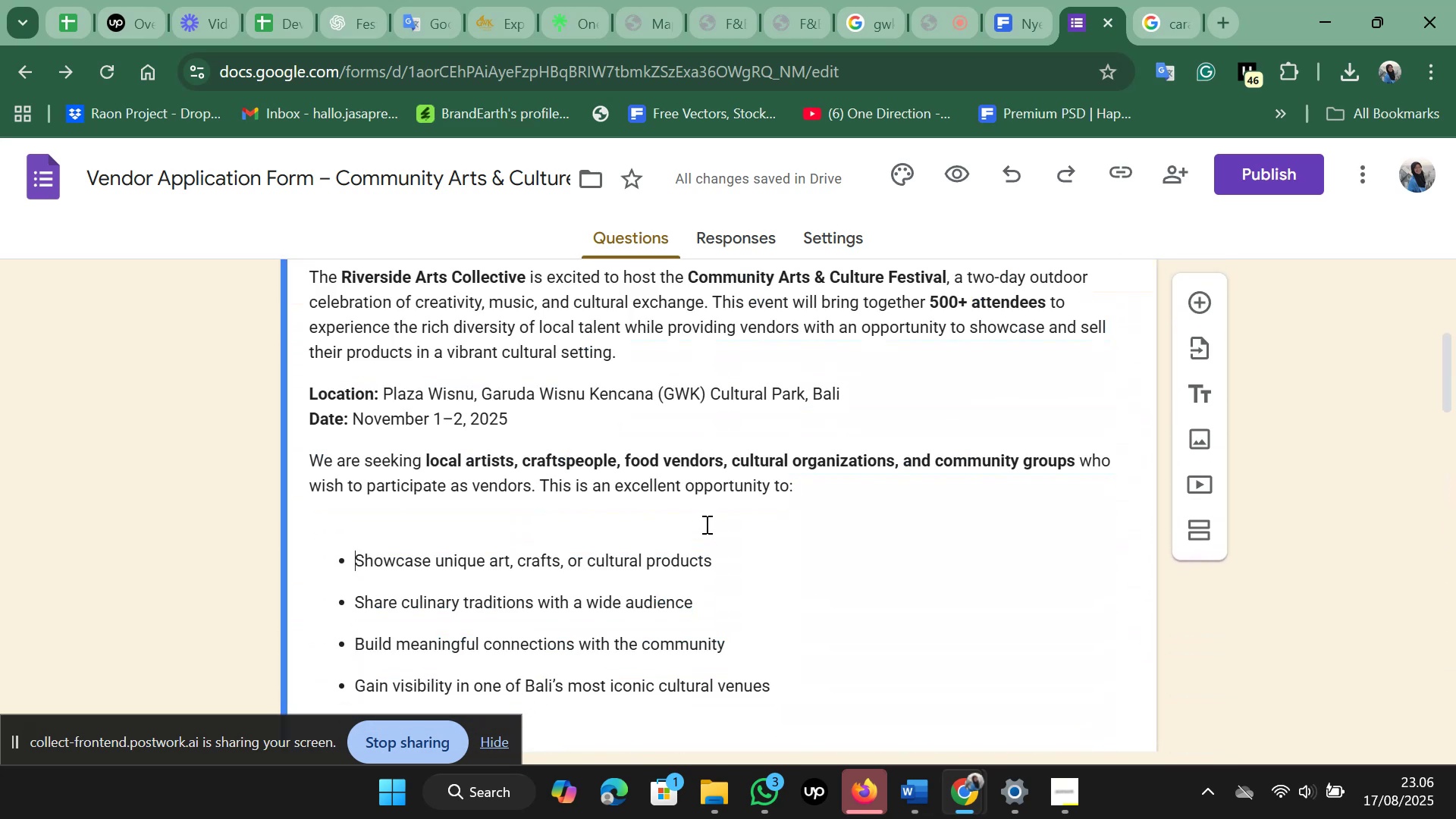 
scroll: coordinate [705, 524], scroll_direction: down, amount: 2.0
 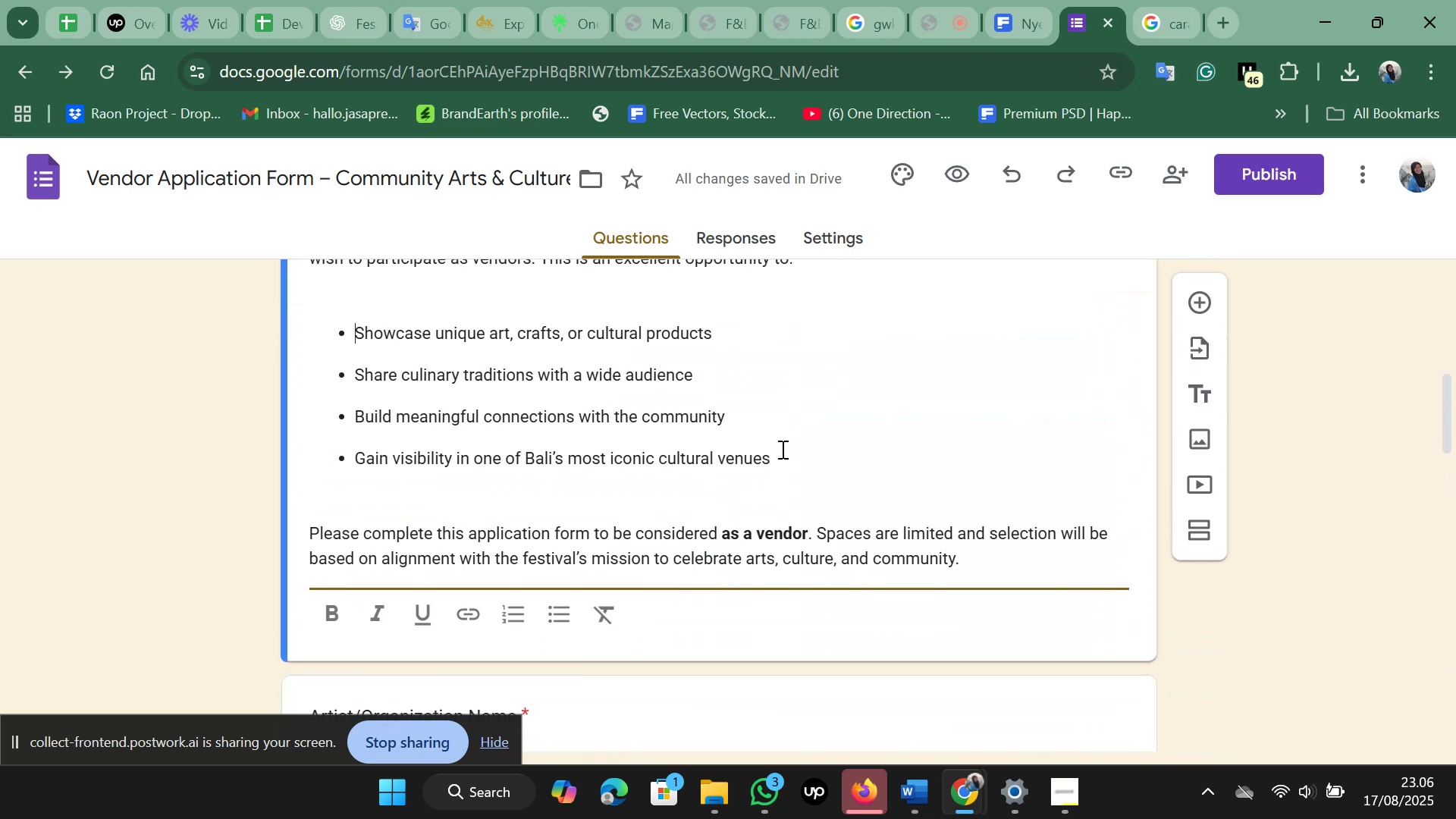 
left_click_drag(start_coordinate=[781, 460], to_coordinate=[346, 323])
 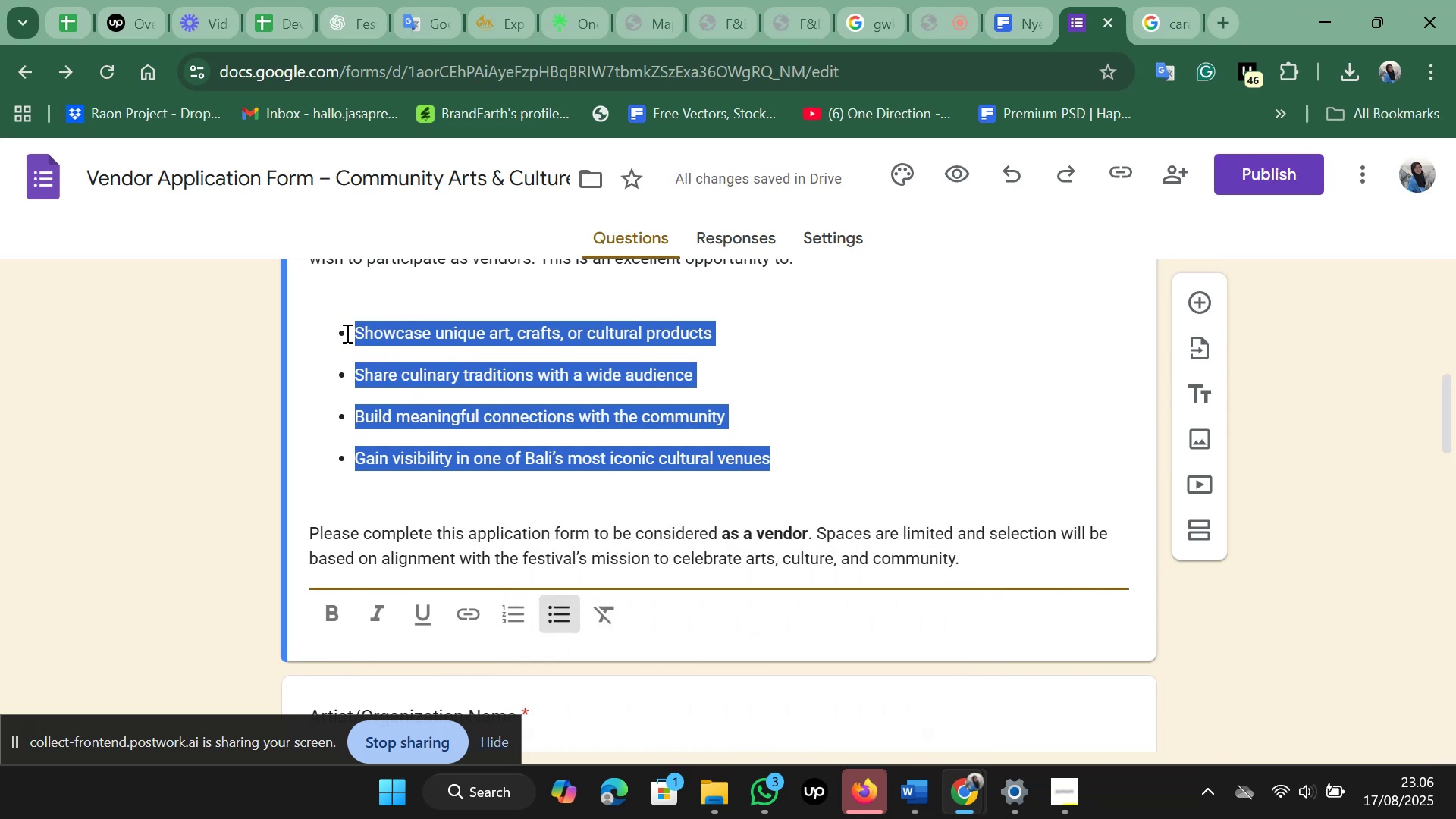 
wait(7.07)
 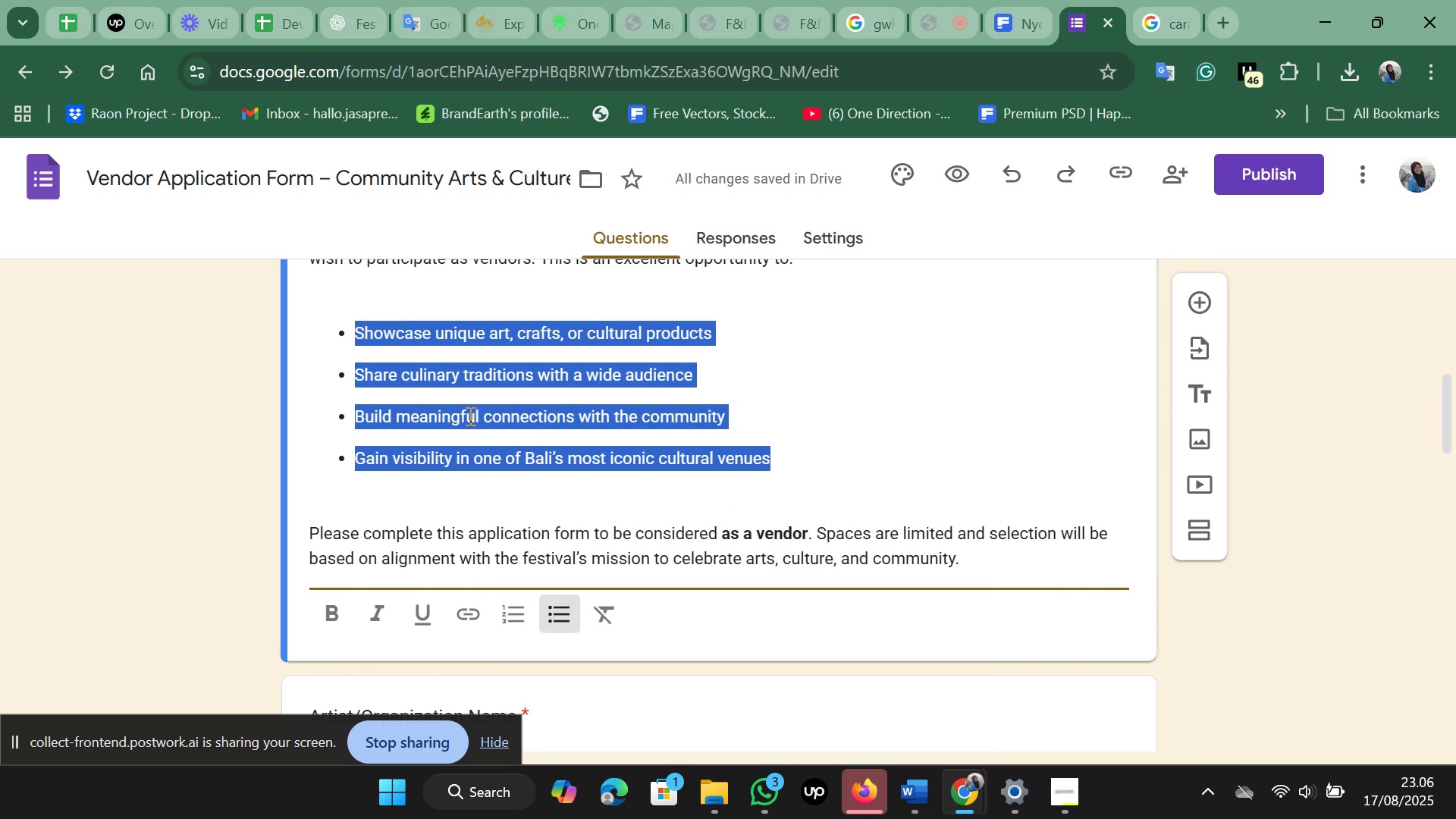 
double_click([385, 331])
 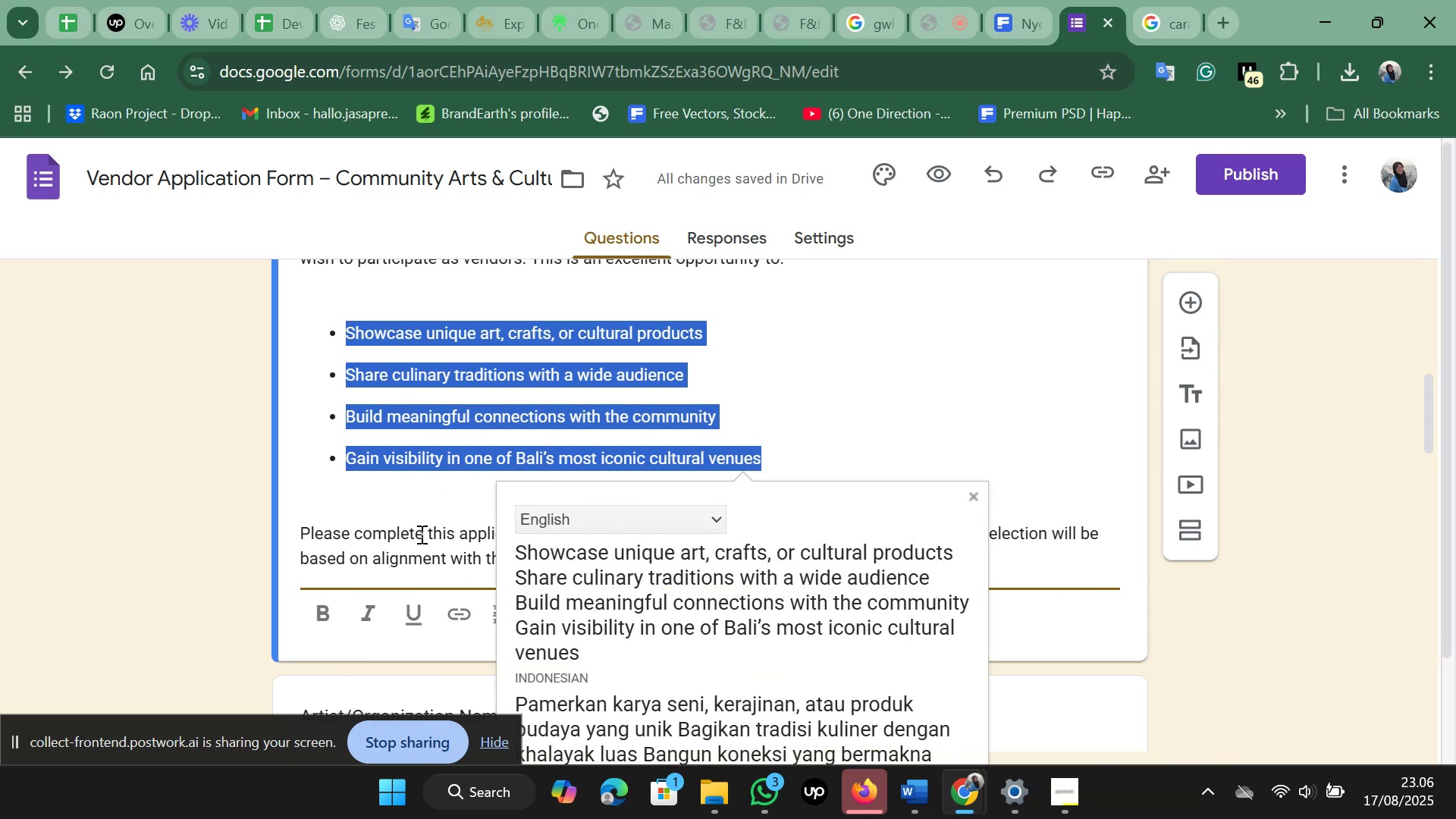 
left_click([419, 545])
 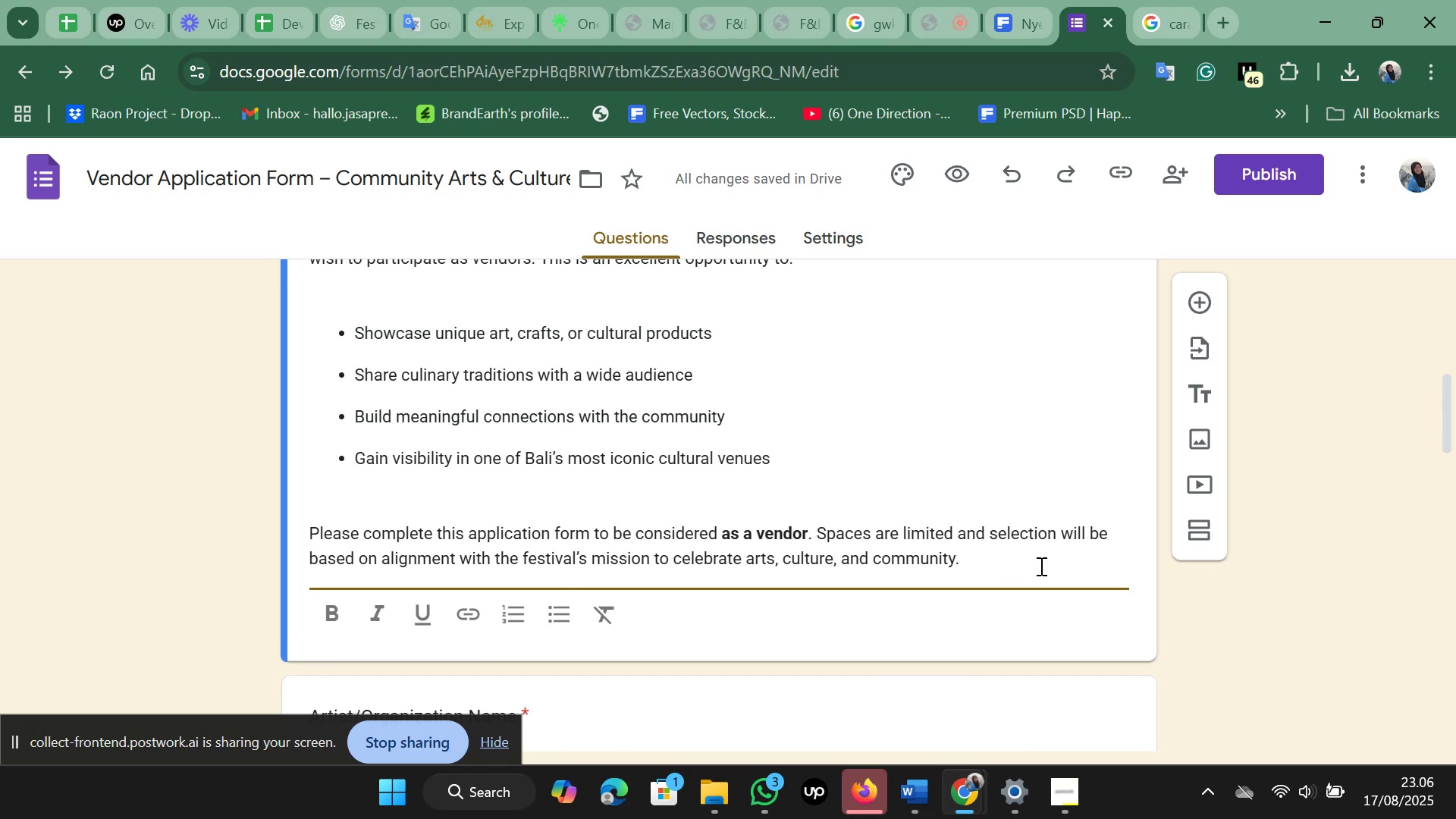 
left_click([1279, 629])
 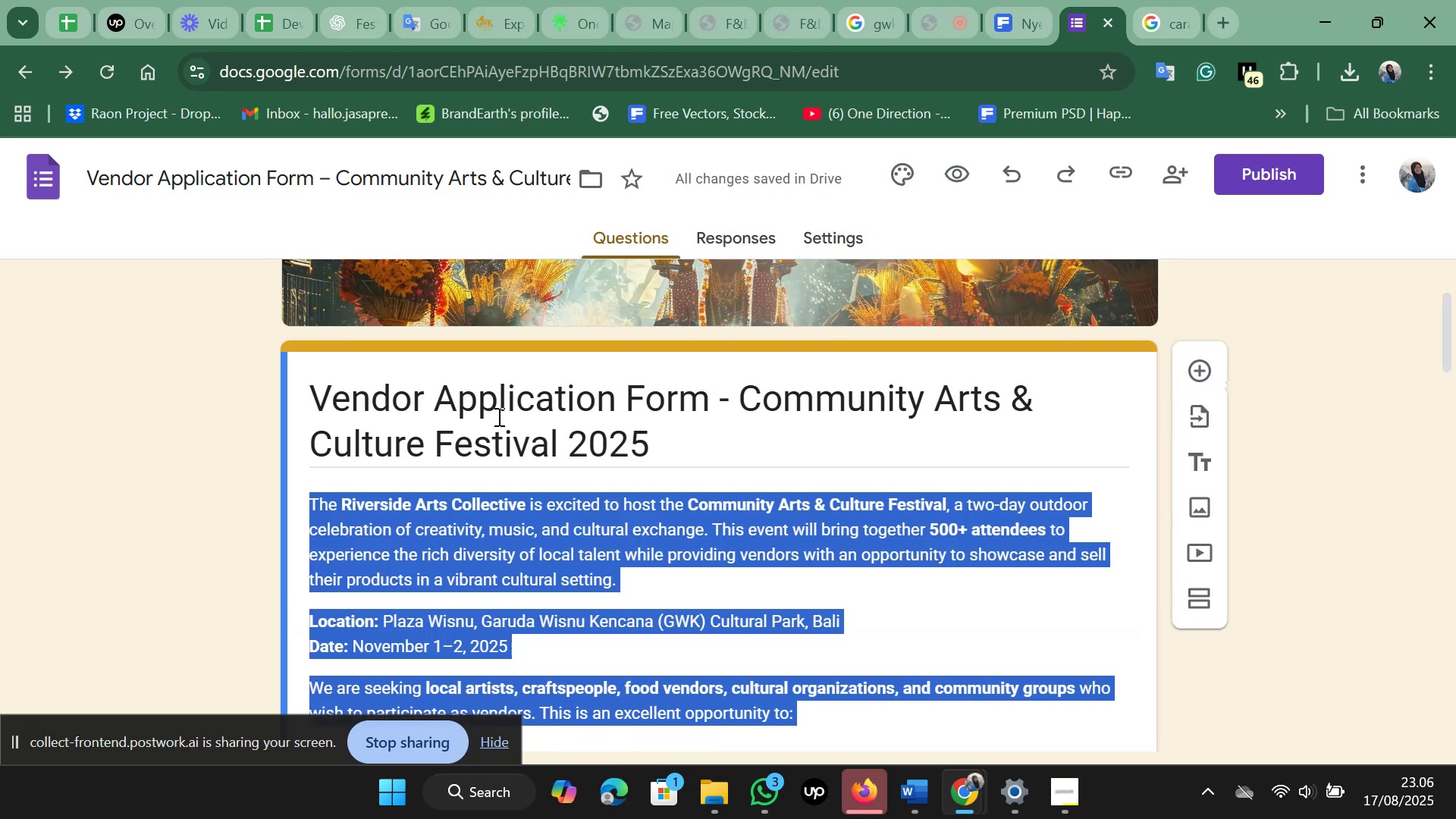 
left_click([491, 509])
 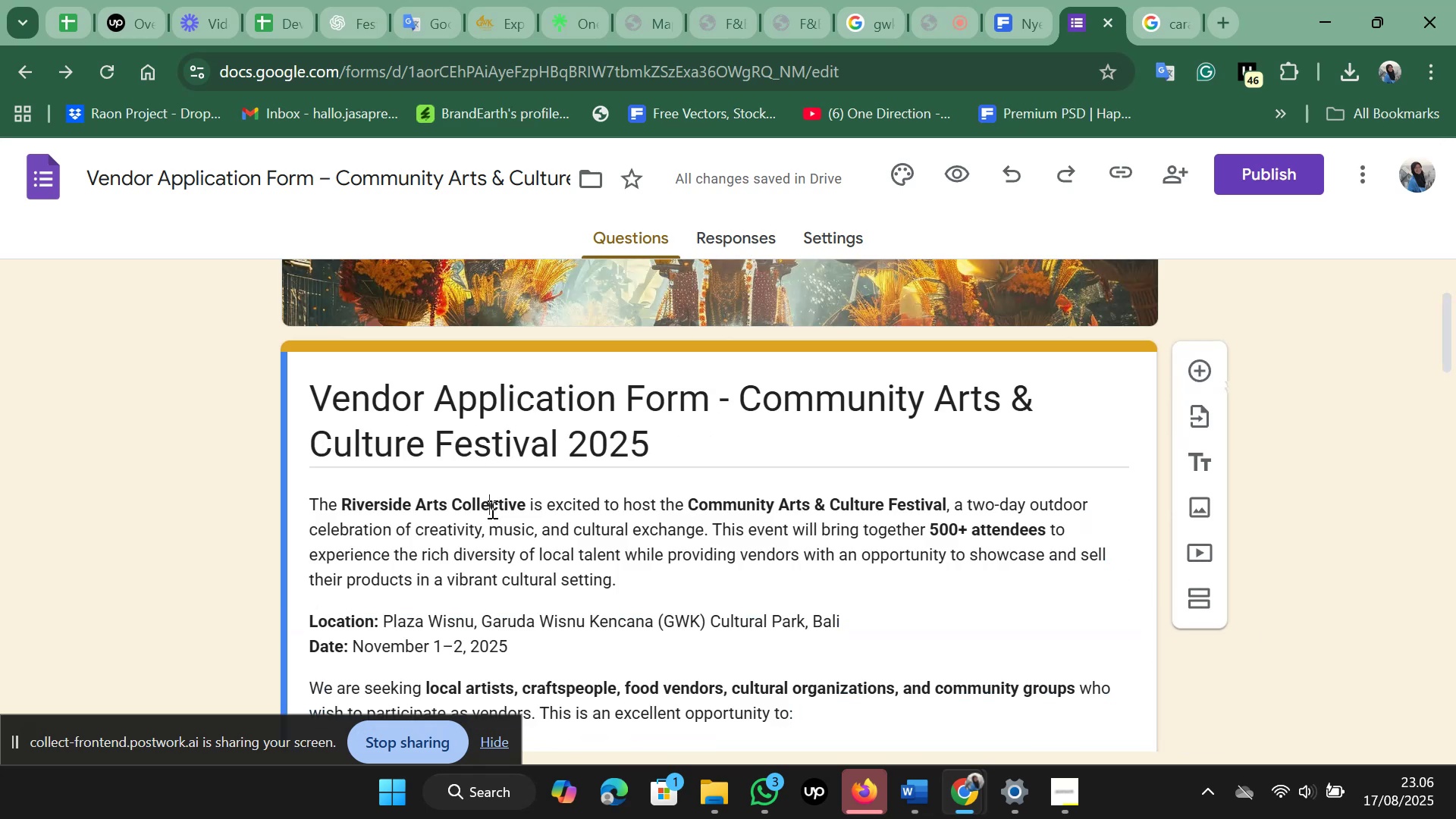 
scroll: coordinate [491, 508], scroll_direction: down, amount: 4.0
 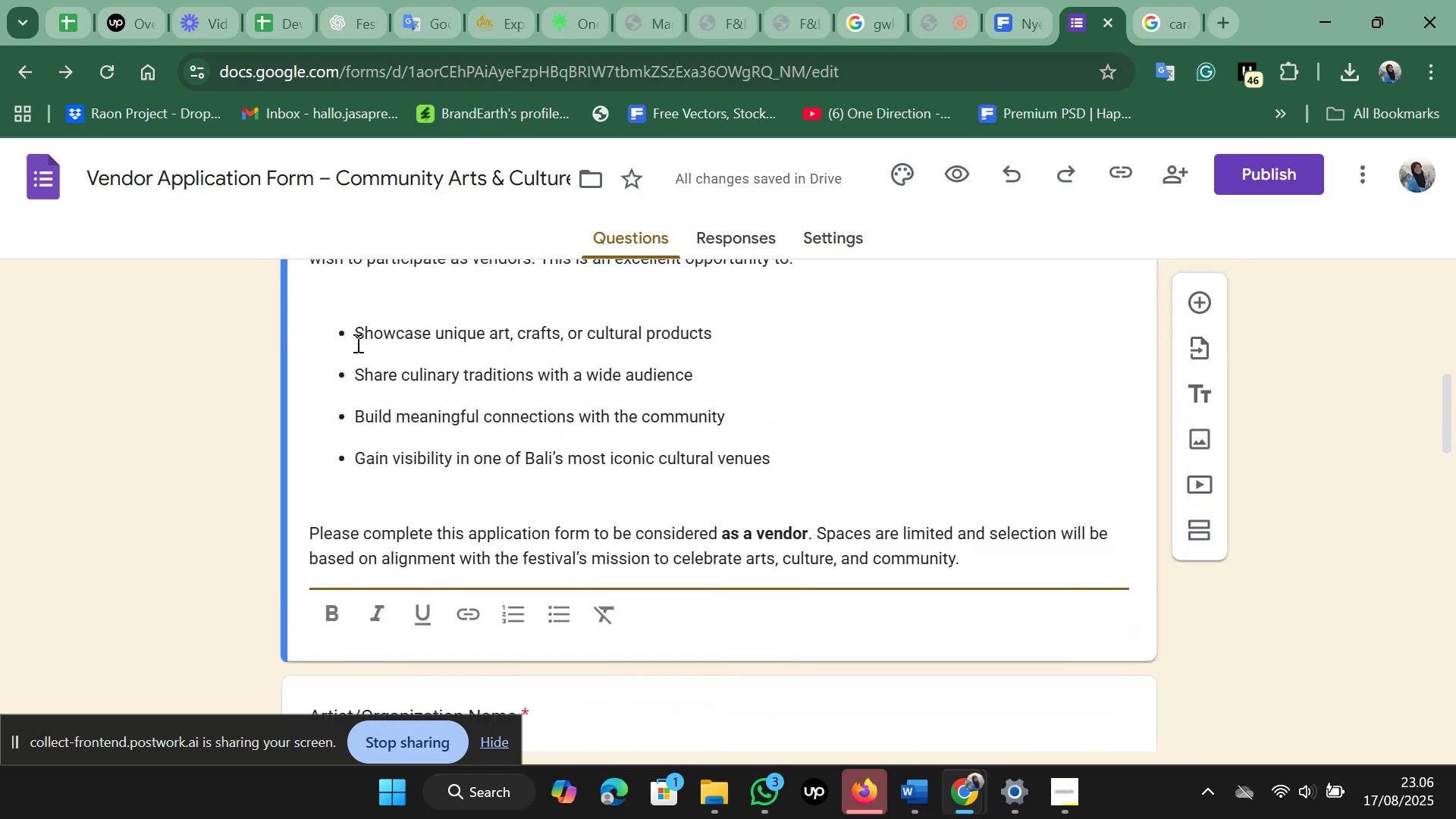 
left_click([354, 336])
 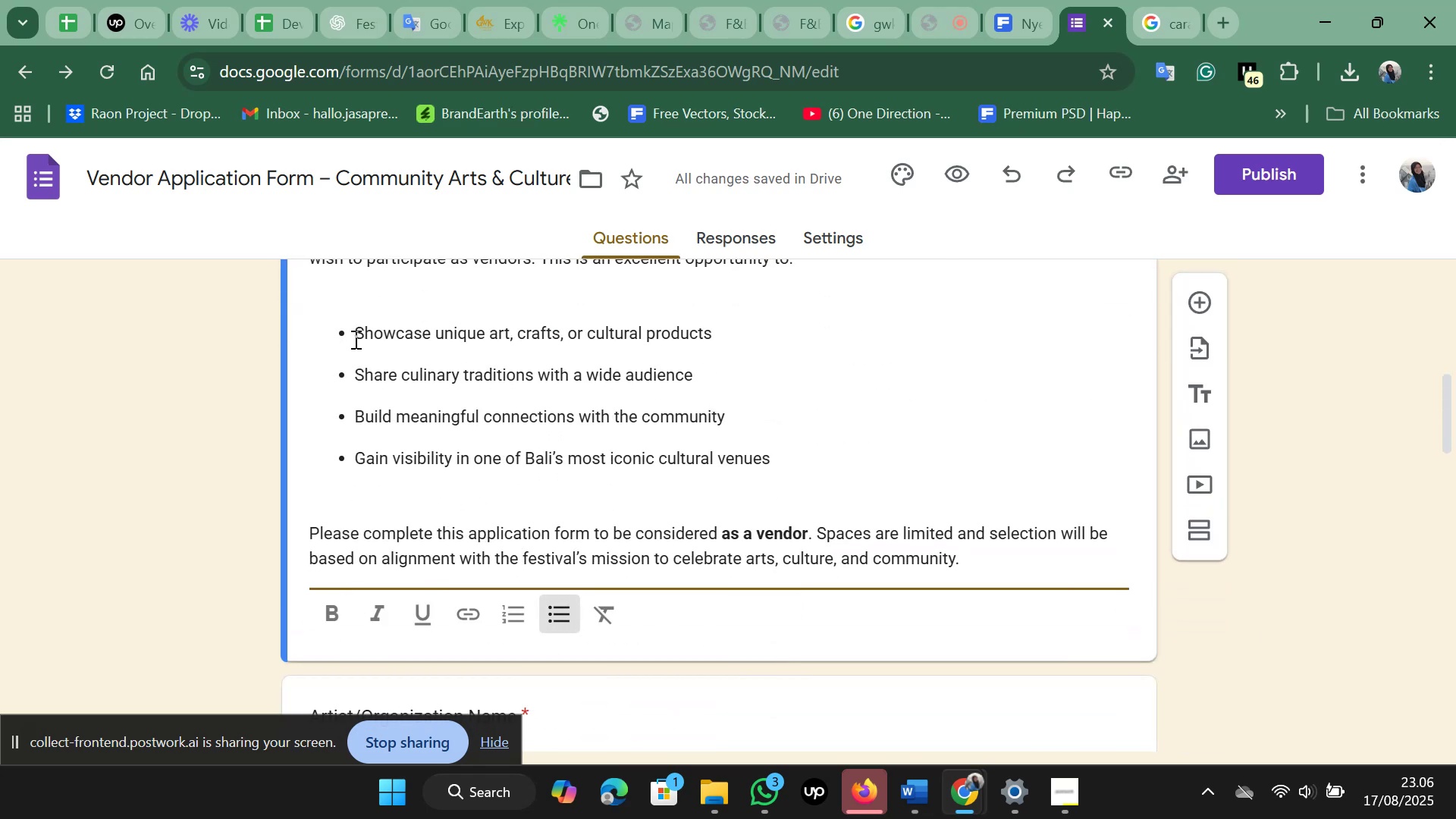 
key(Backspace)
 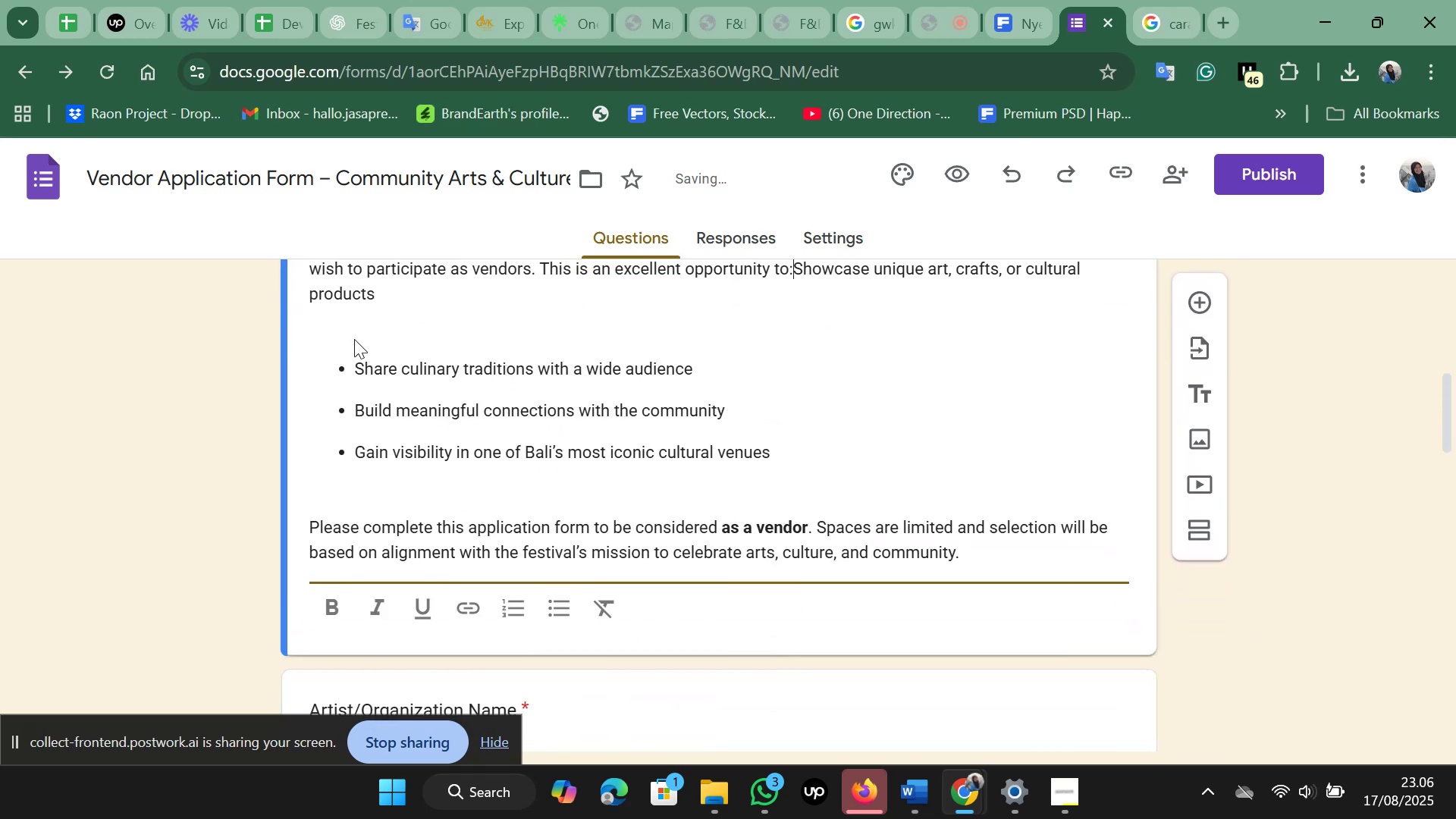 
key(Enter)
 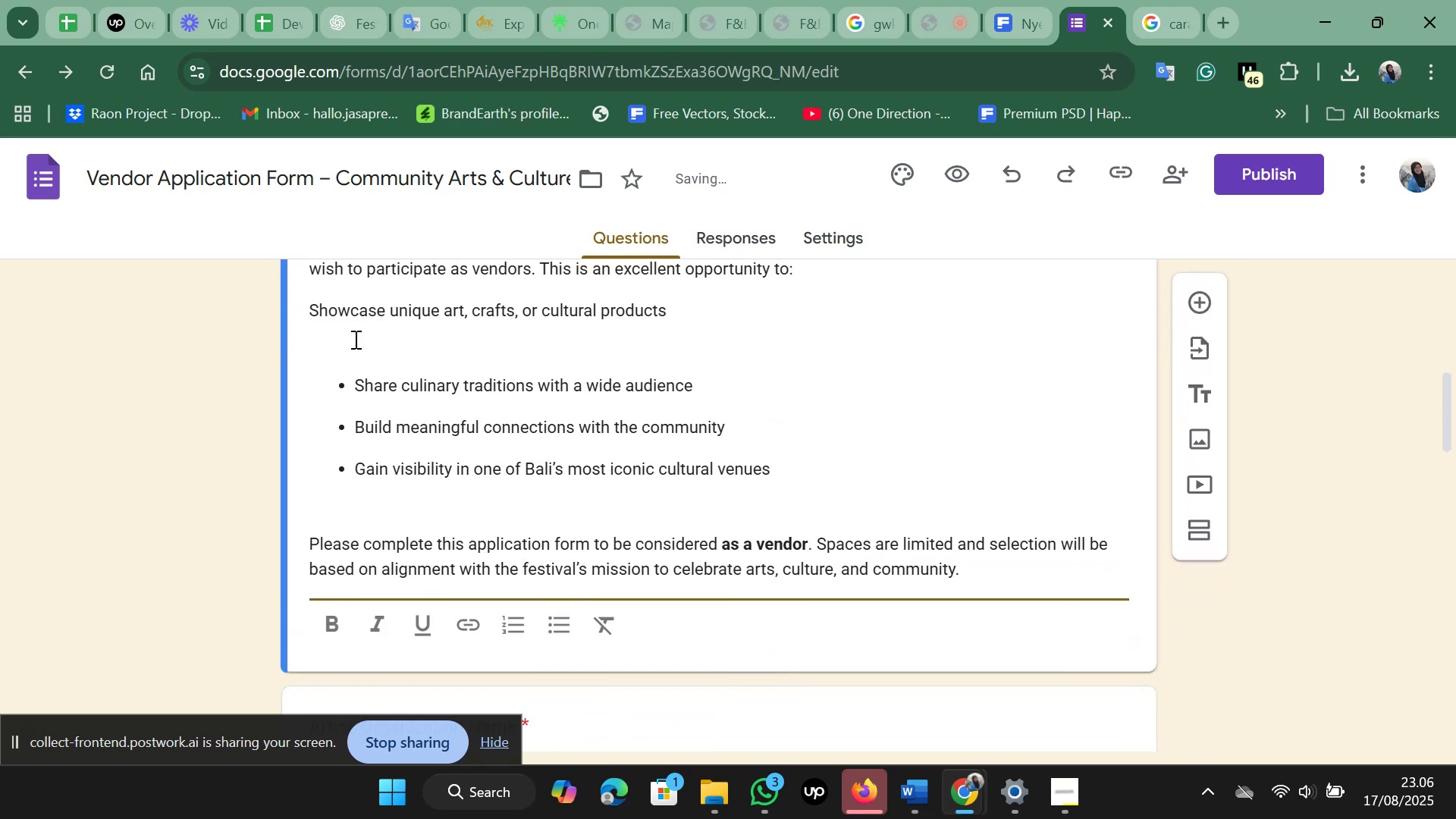 
key(ArrowDown)
 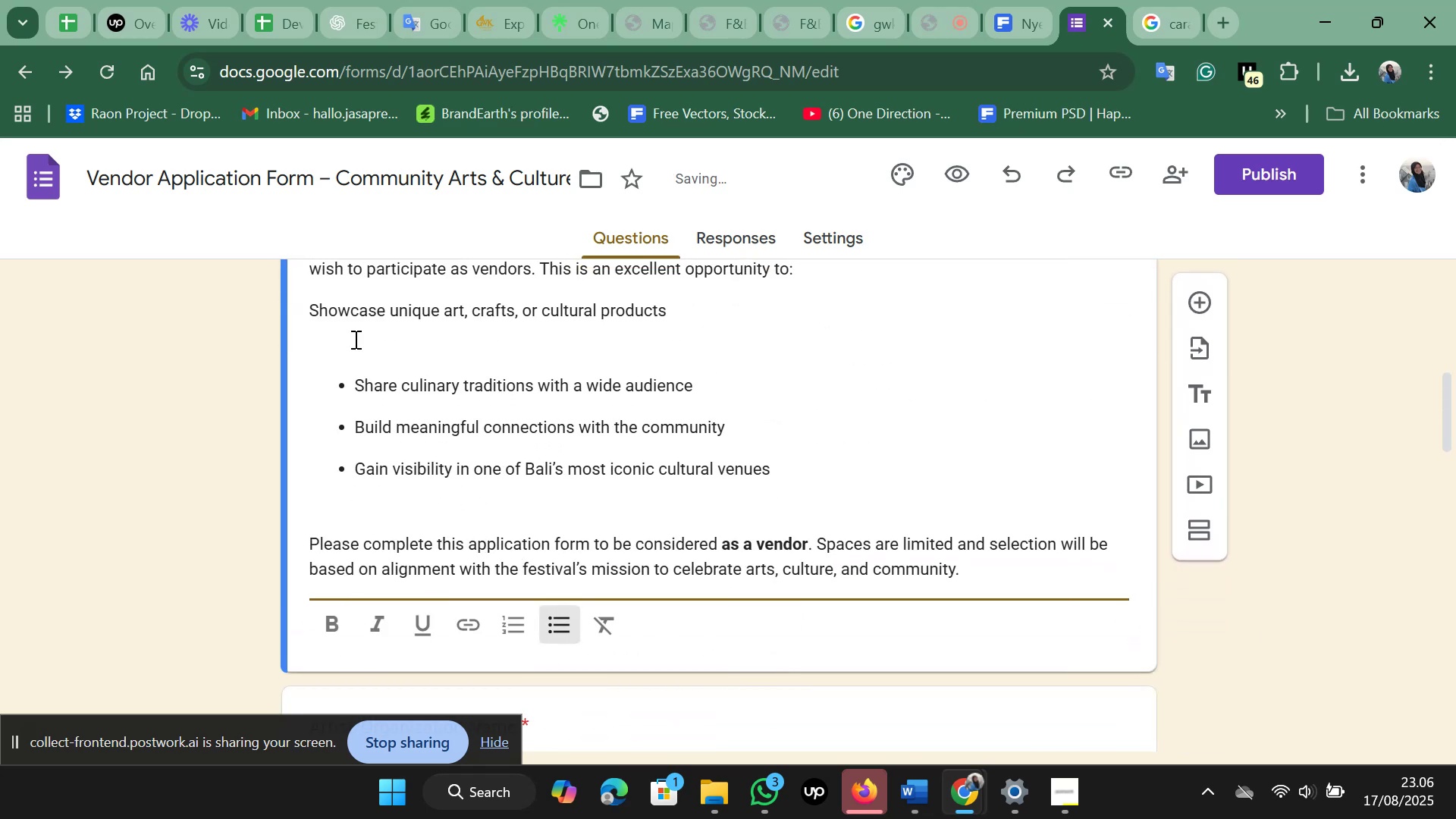 
key(Backspace)
 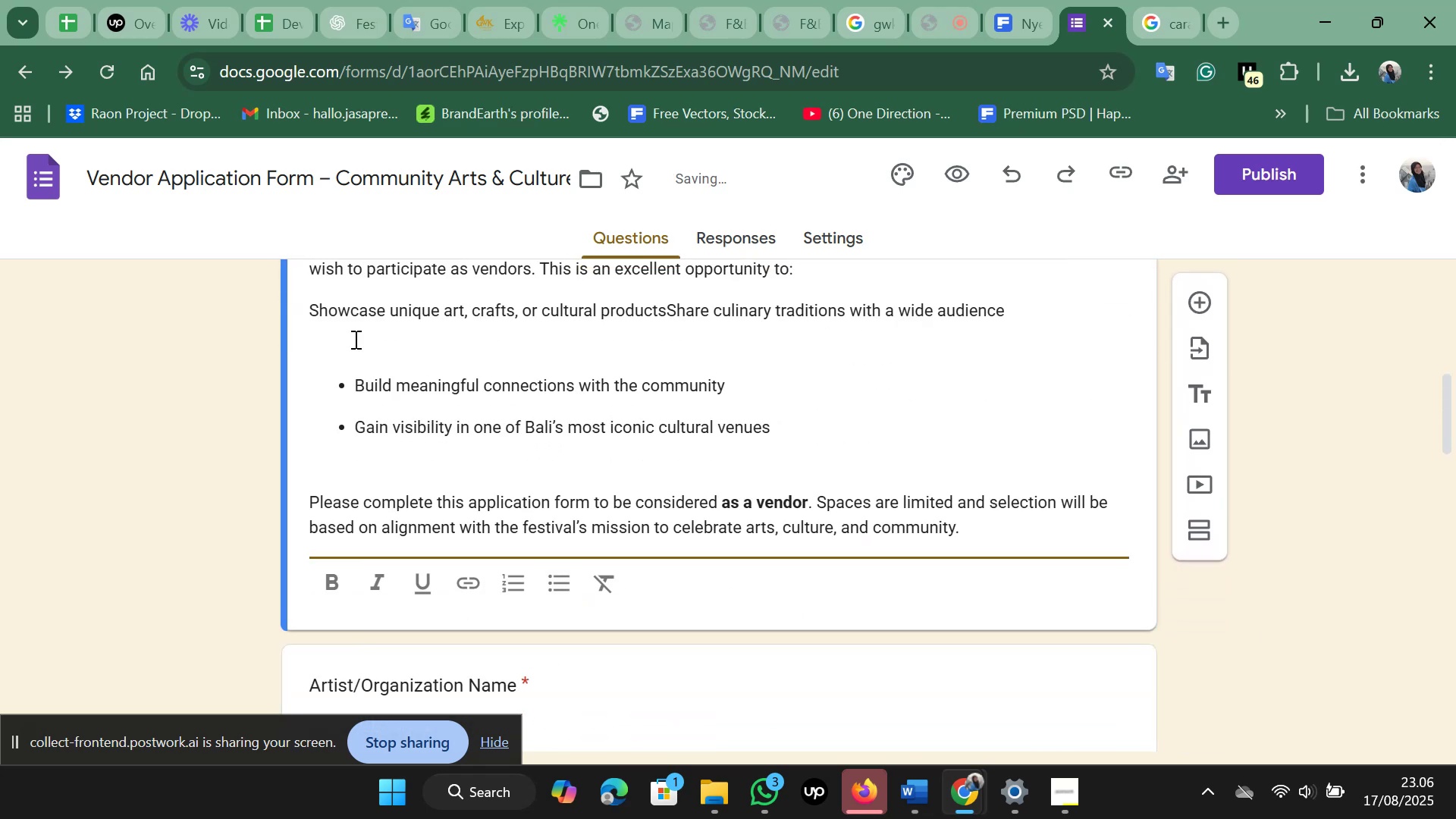 
key(Enter)
 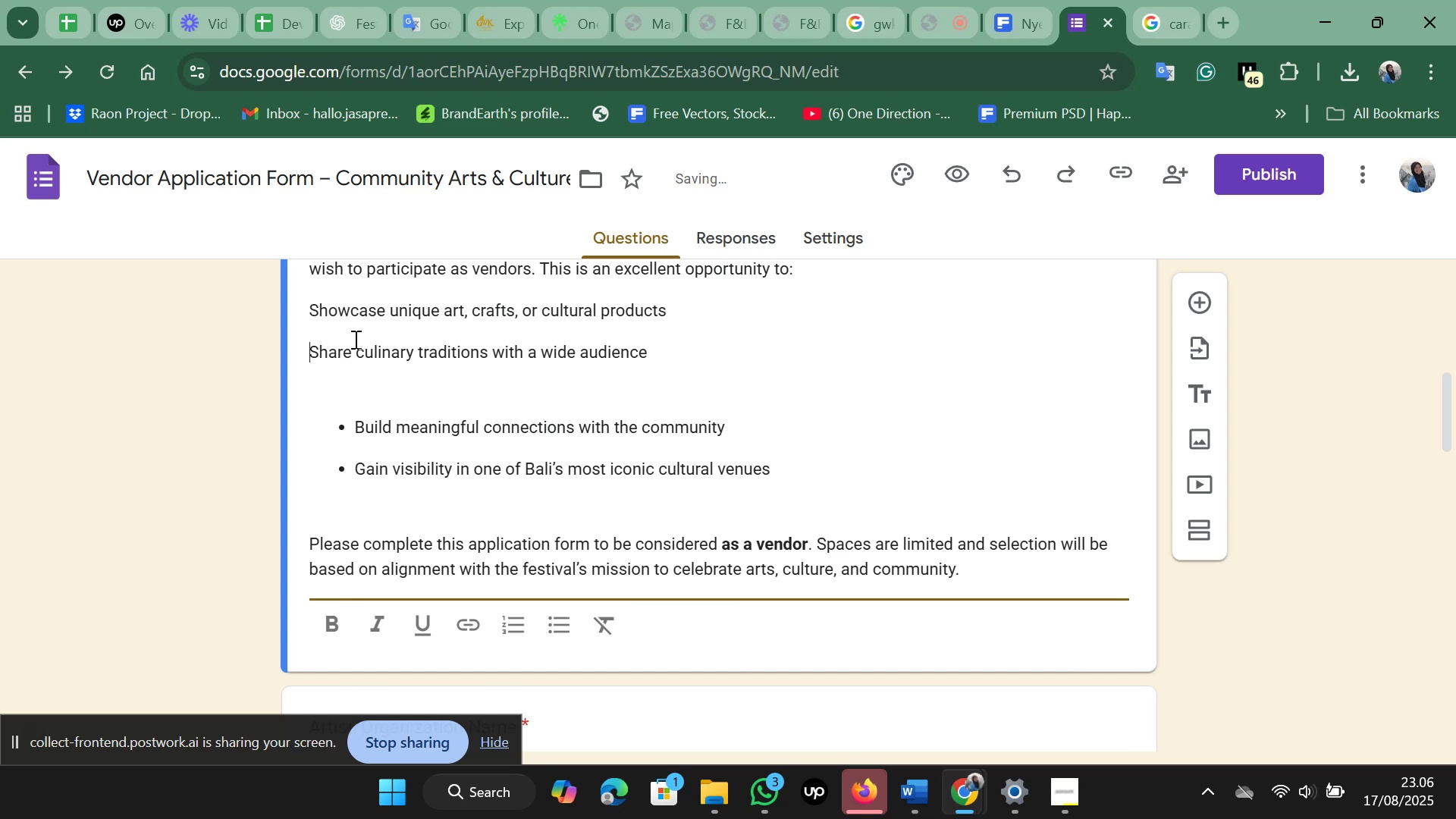 
key(ArrowDown)
 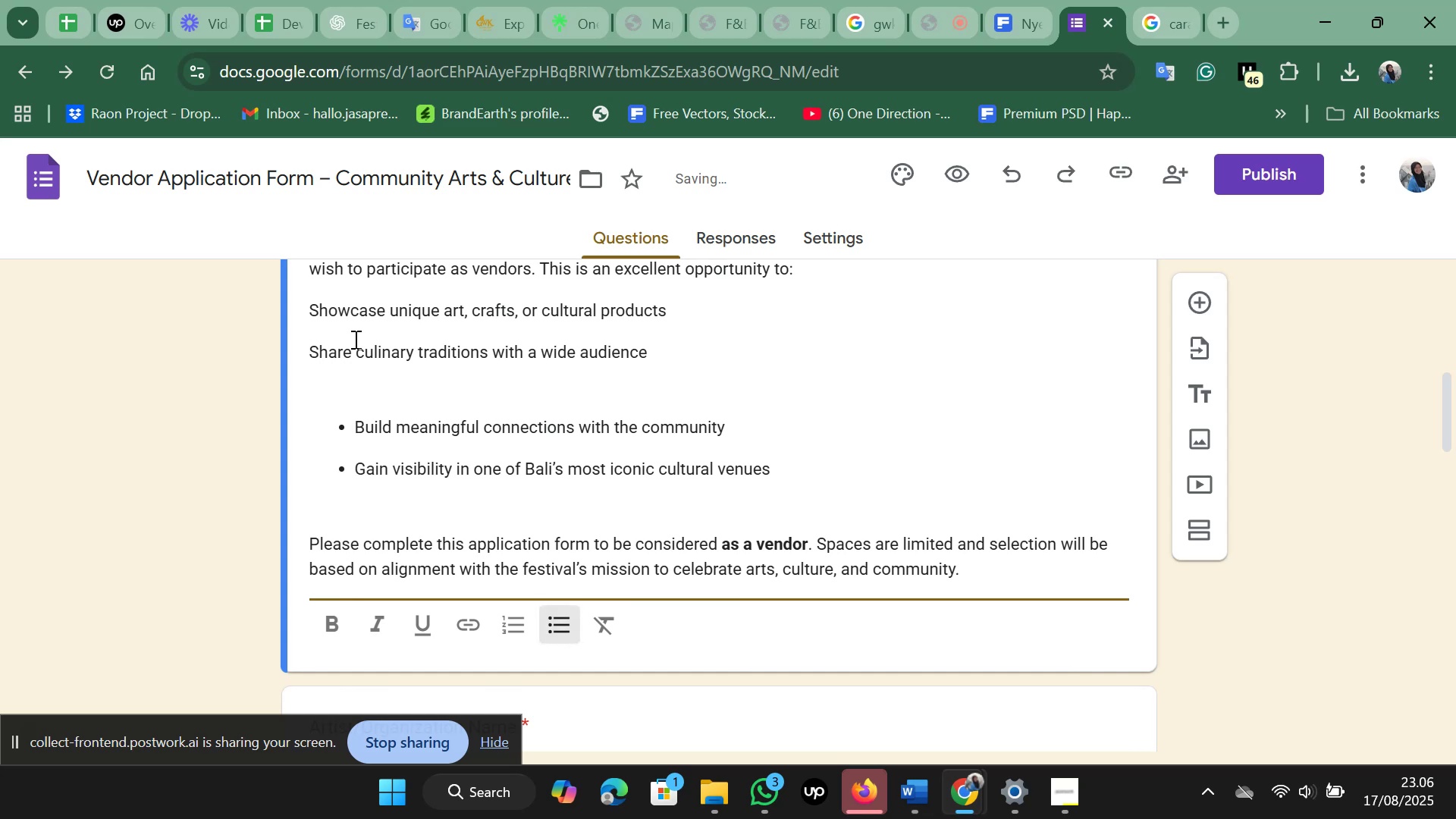 
key(Backspace)
 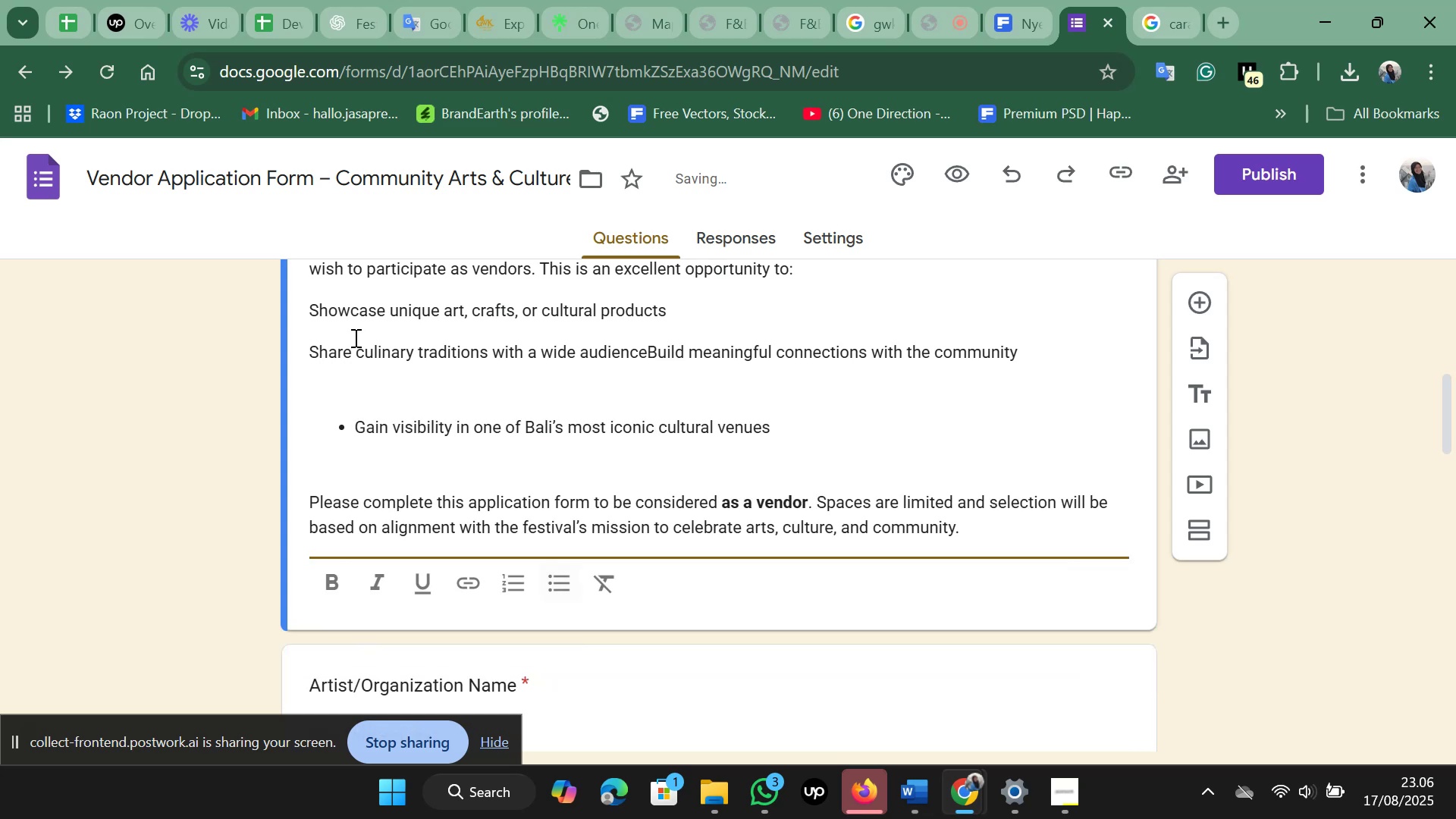 
key(Enter)
 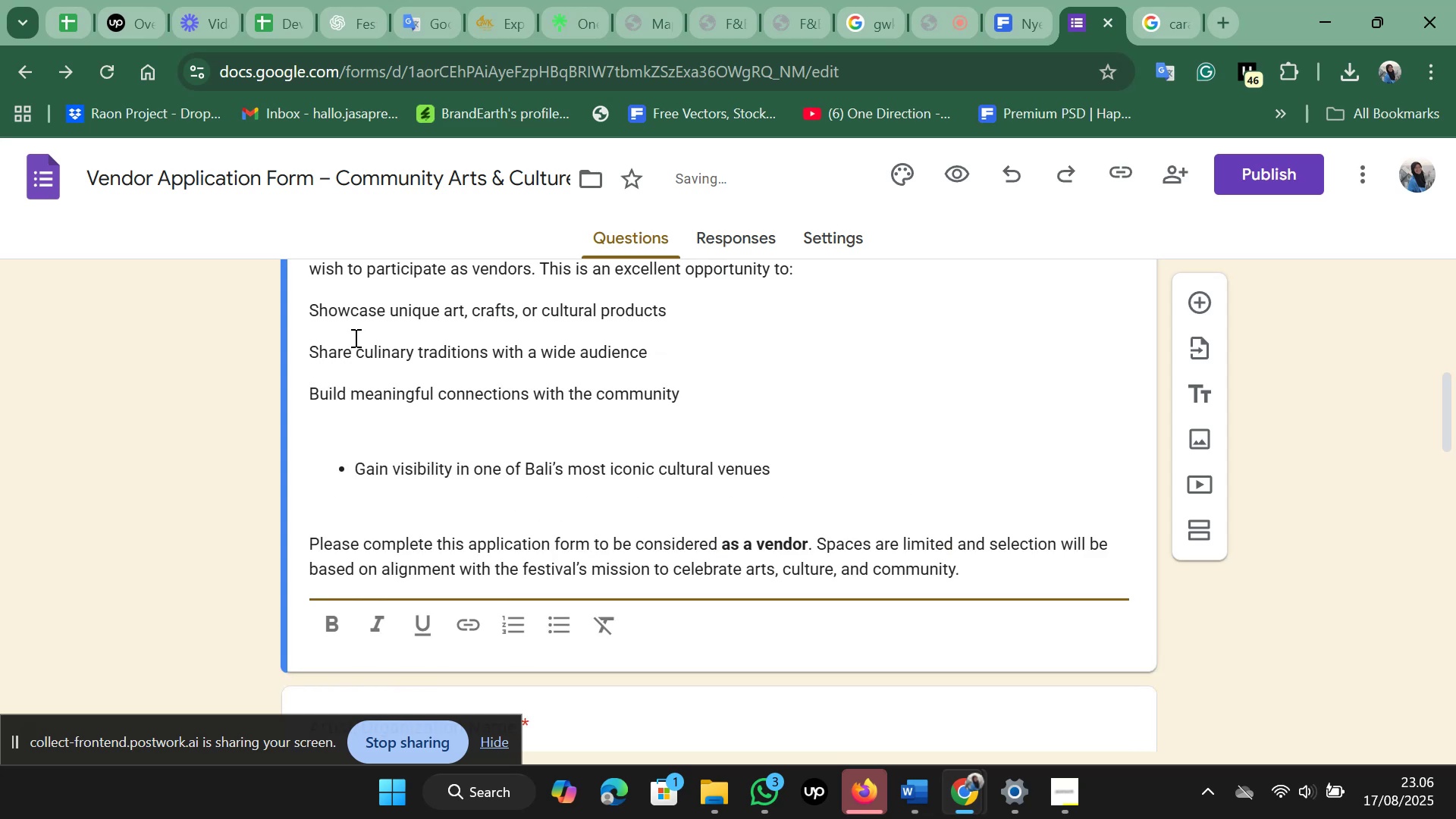 
key(ArrowDown)
 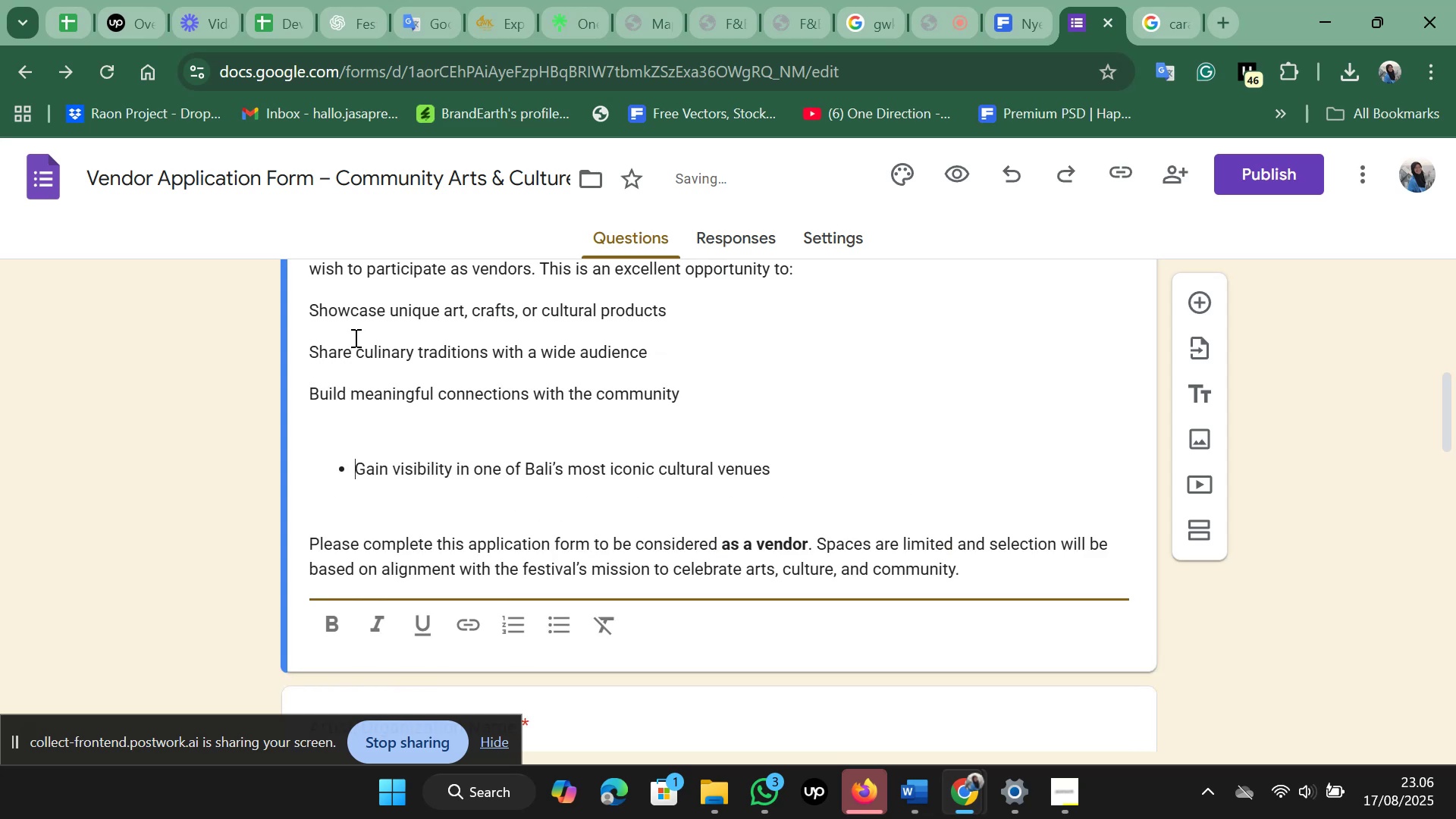 
key(Backspace)
 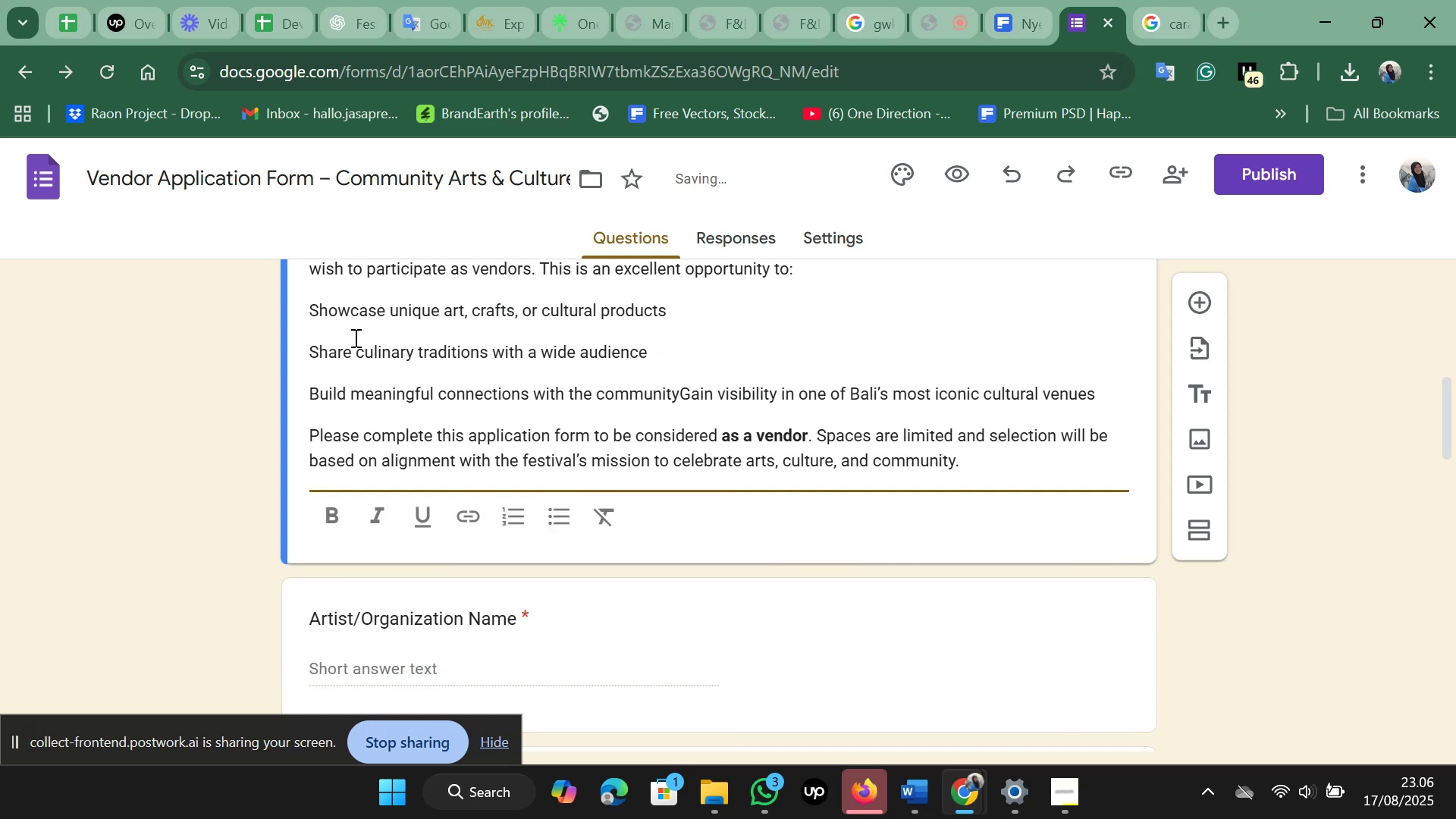 
key(Enter)
 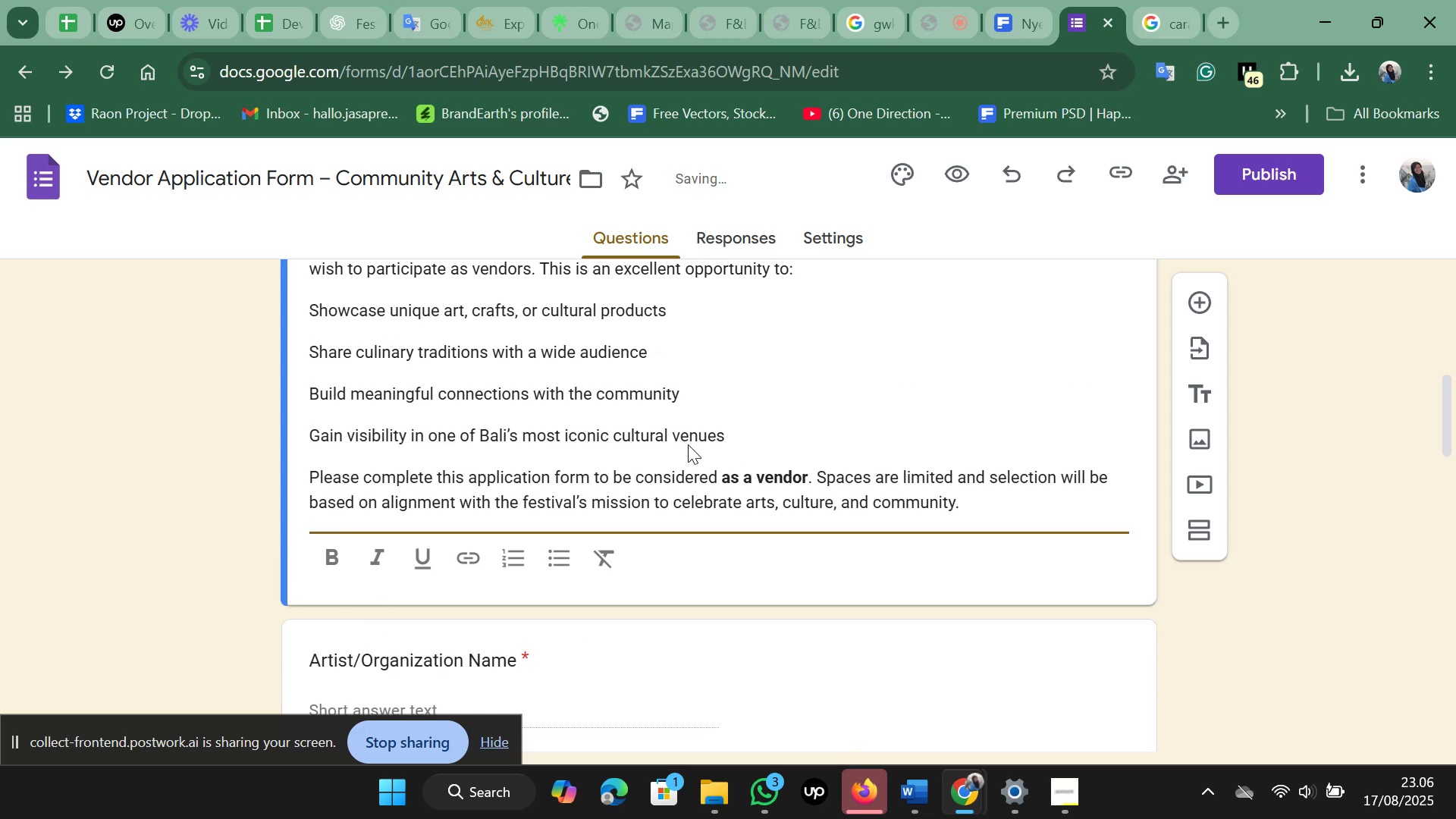 
left_click_drag(start_coordinate=[737, 433], to_coordinate=[304, 311])
 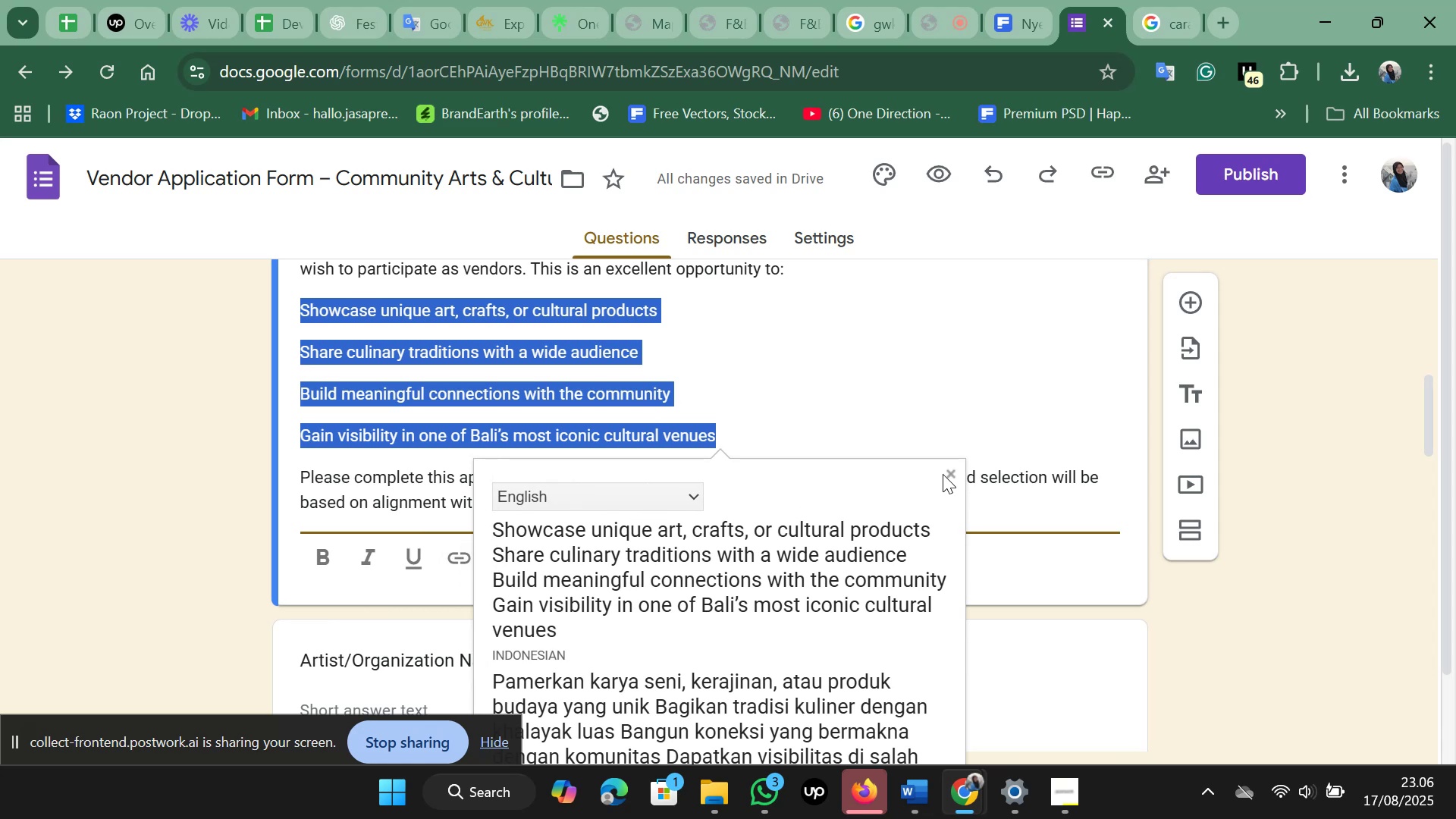 
left_click([960, 467])
 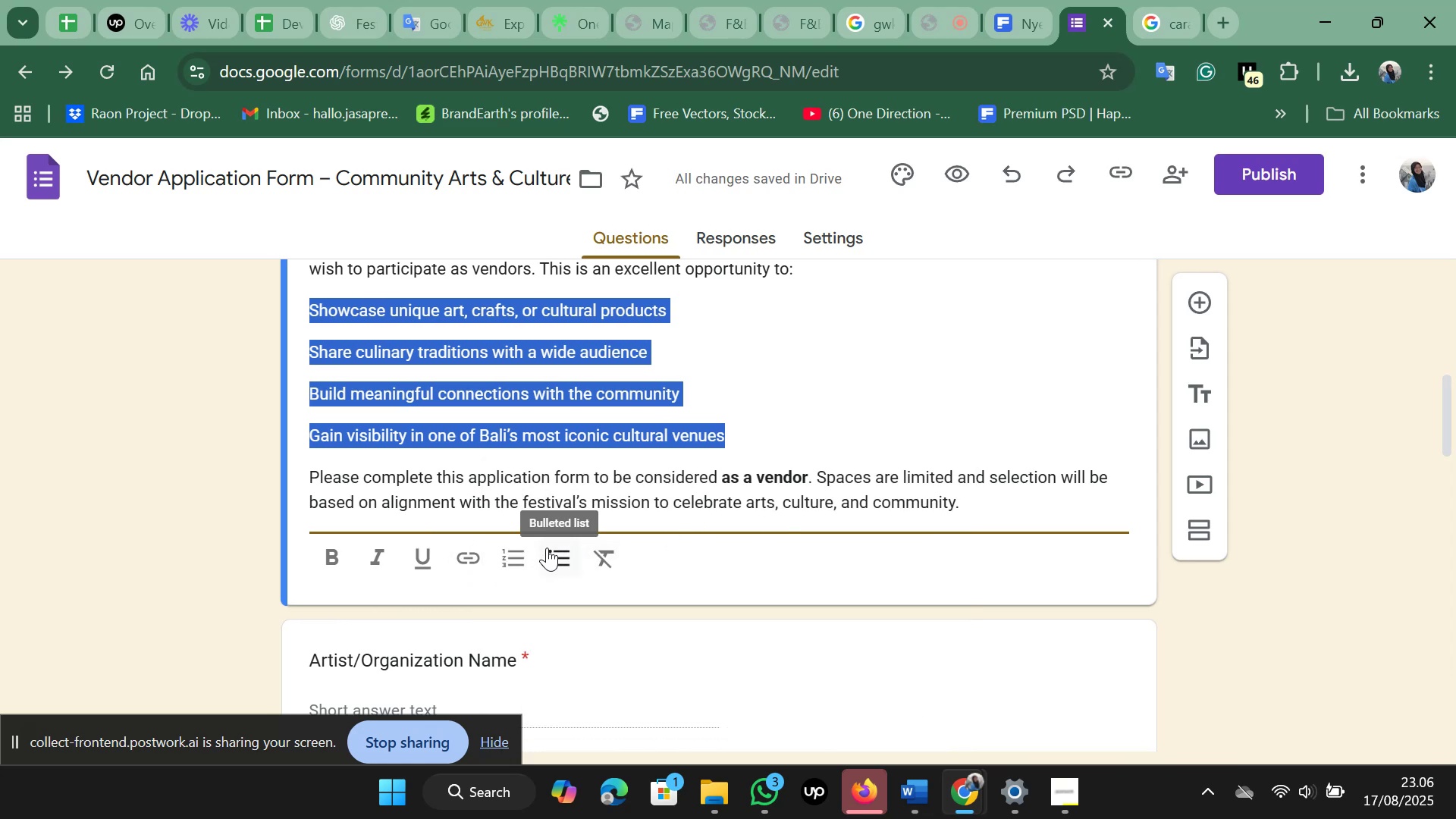 
left_click([547, 548])
 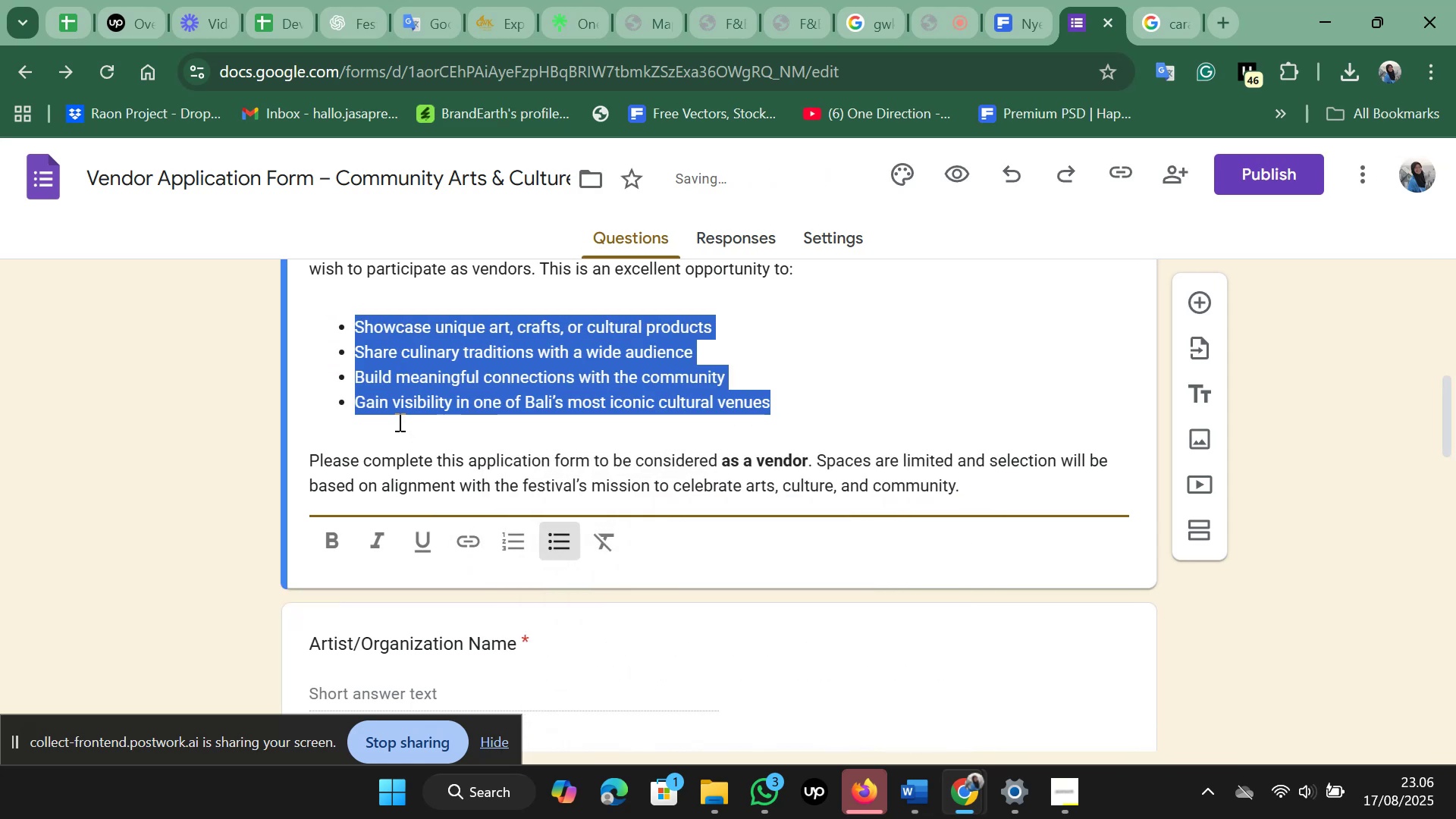 
left_click([398, 422])
 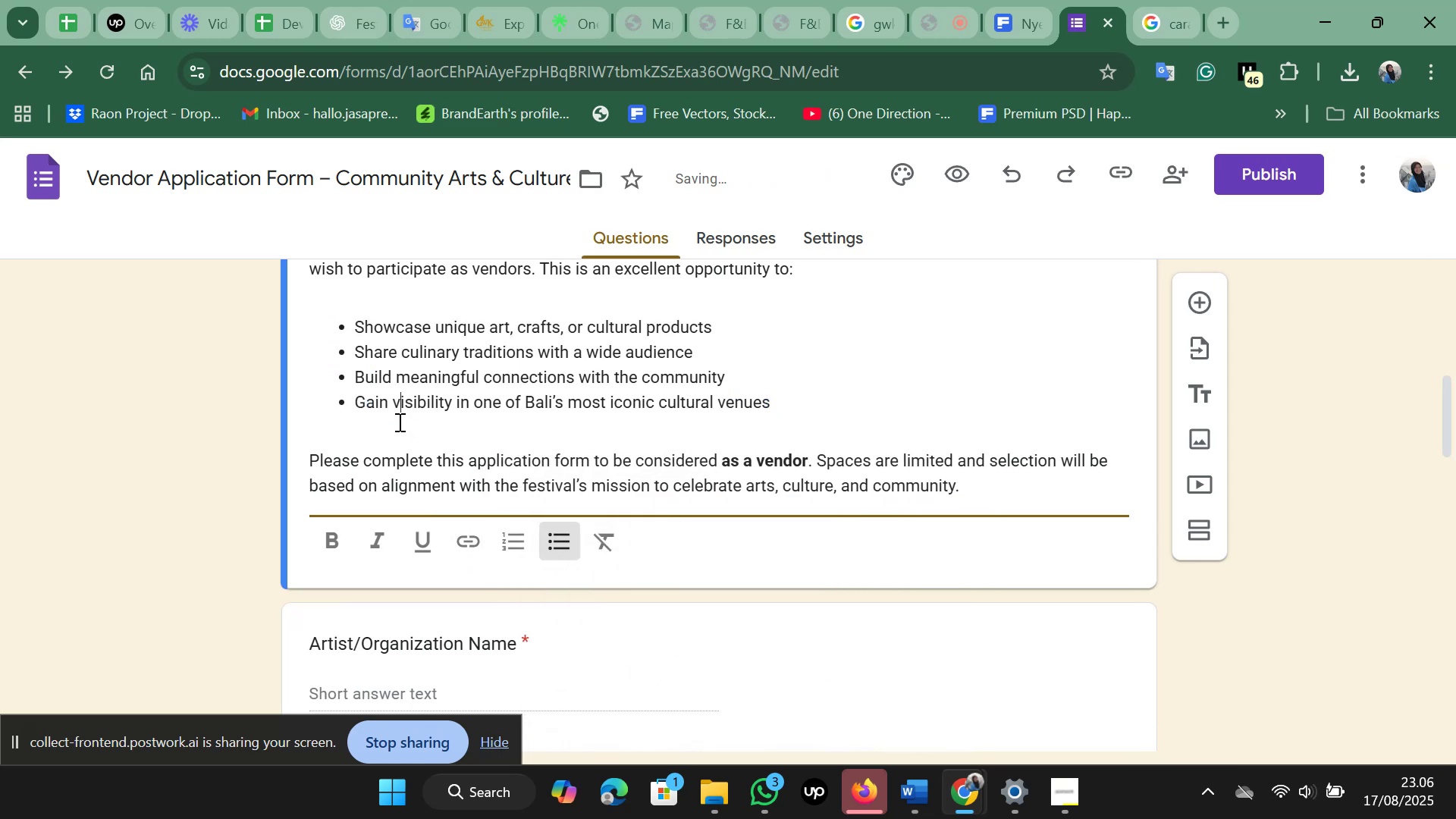 
scroll: coordinate [398, 422], scroll_direction: up, amount: 2.0
 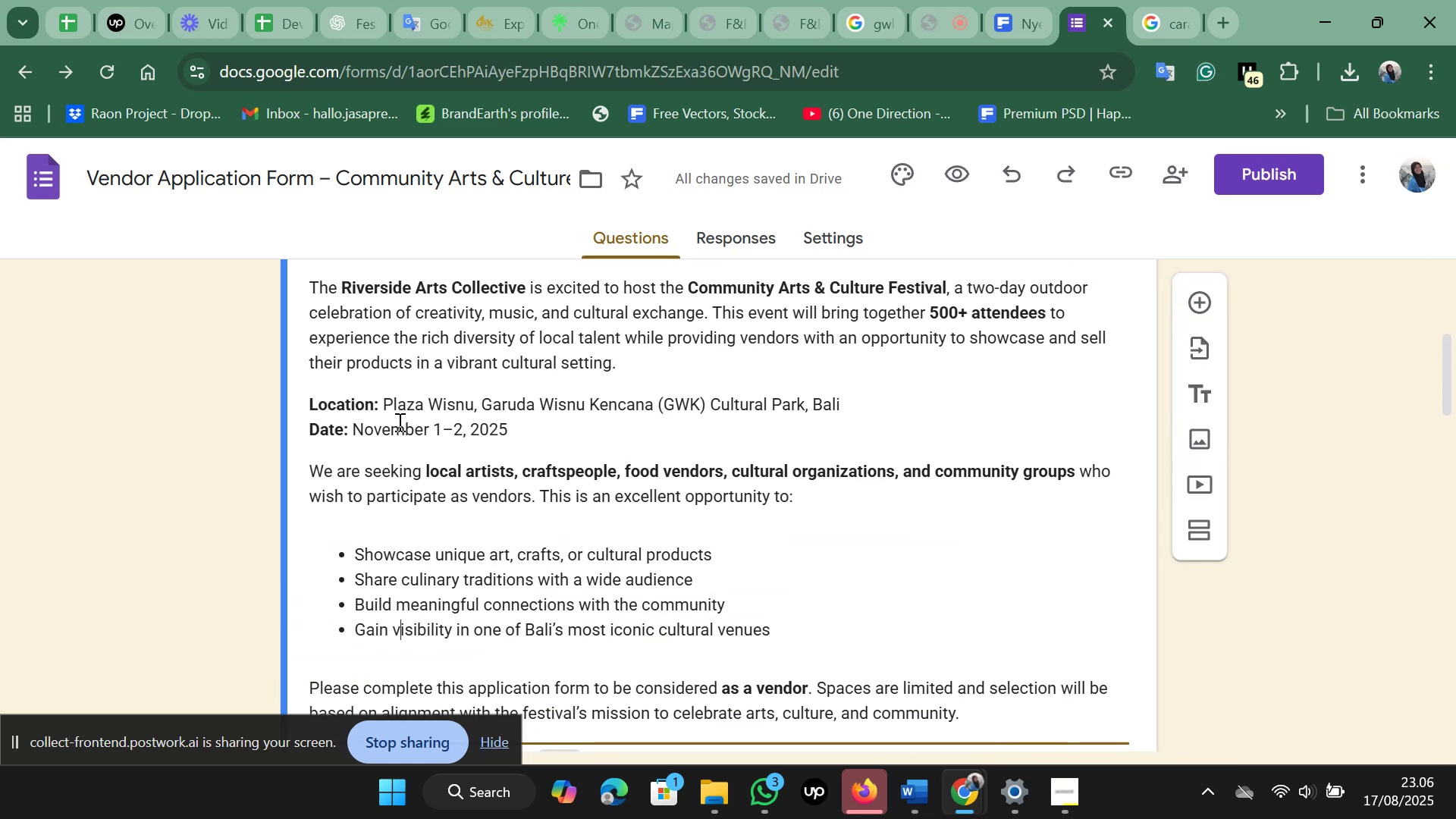 
scroll: coordinate [398, 422], scroll_direction: down, amount: 1.0
 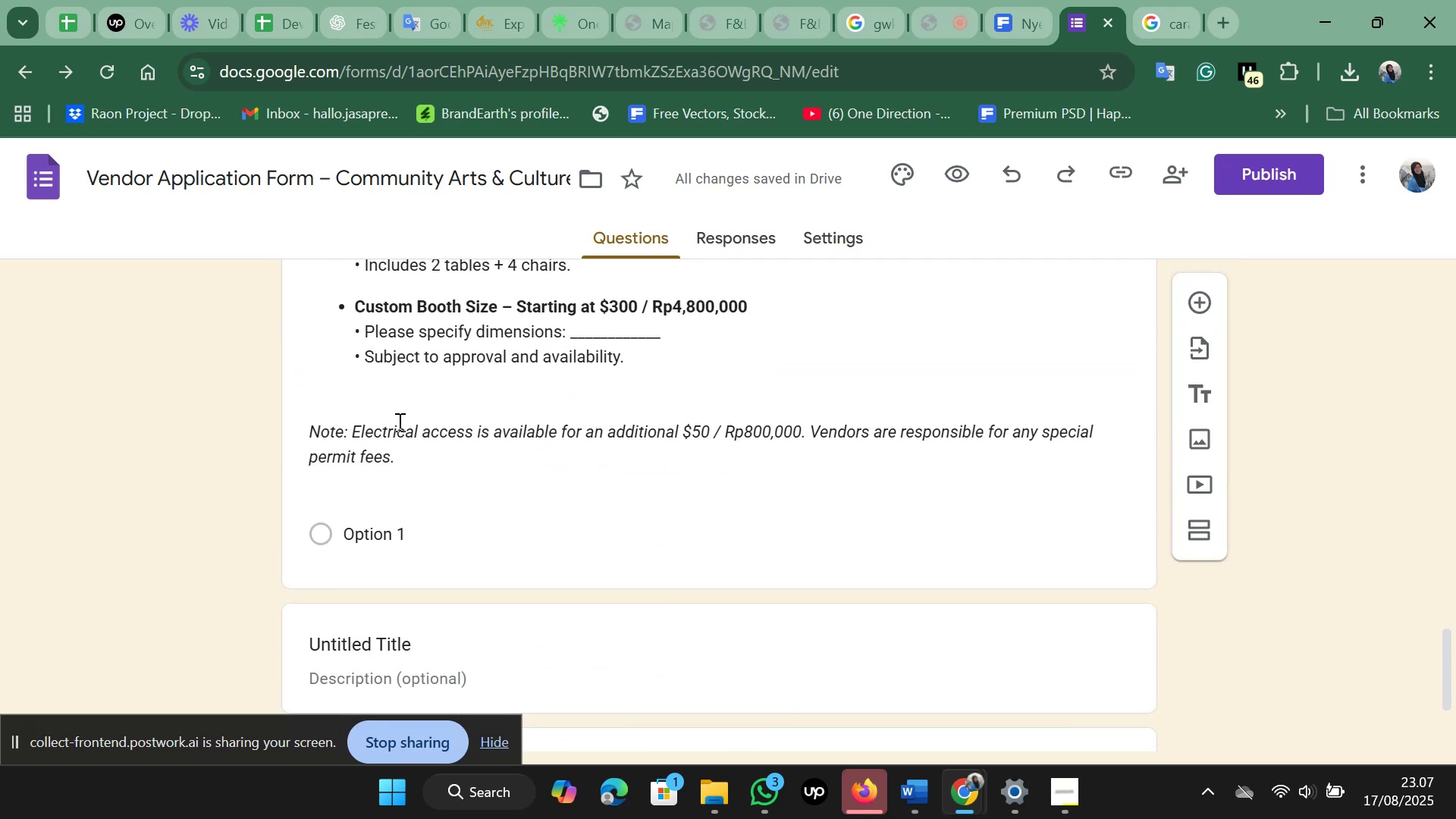 
scroll: coordinate [398, 422], scroll_direction: up, amount: 1.0
 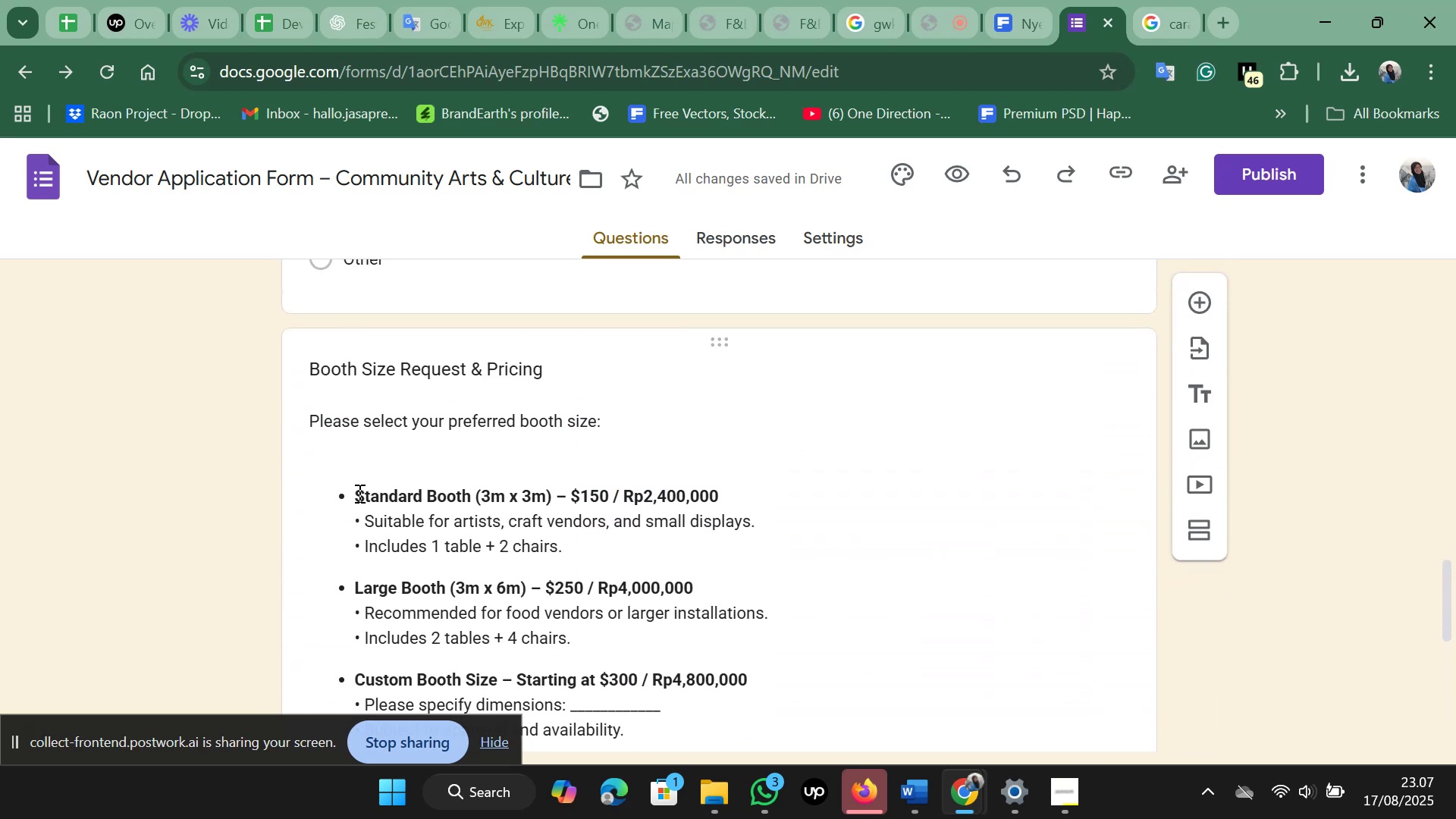 
left_click_drag(start_coordinate=[358, 493], to_coordinate=[378, 493])
 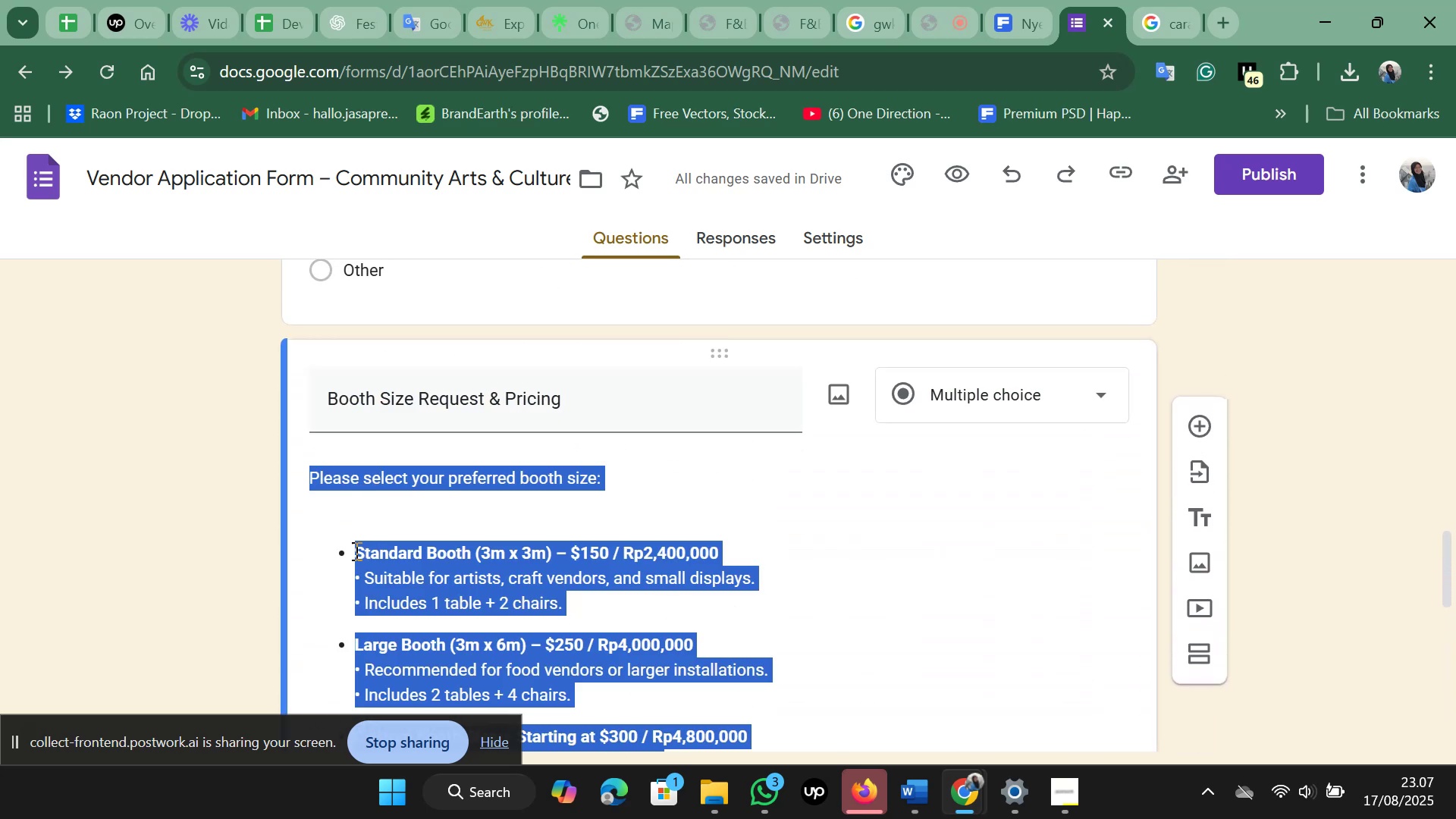 
left_click([177, 503])
 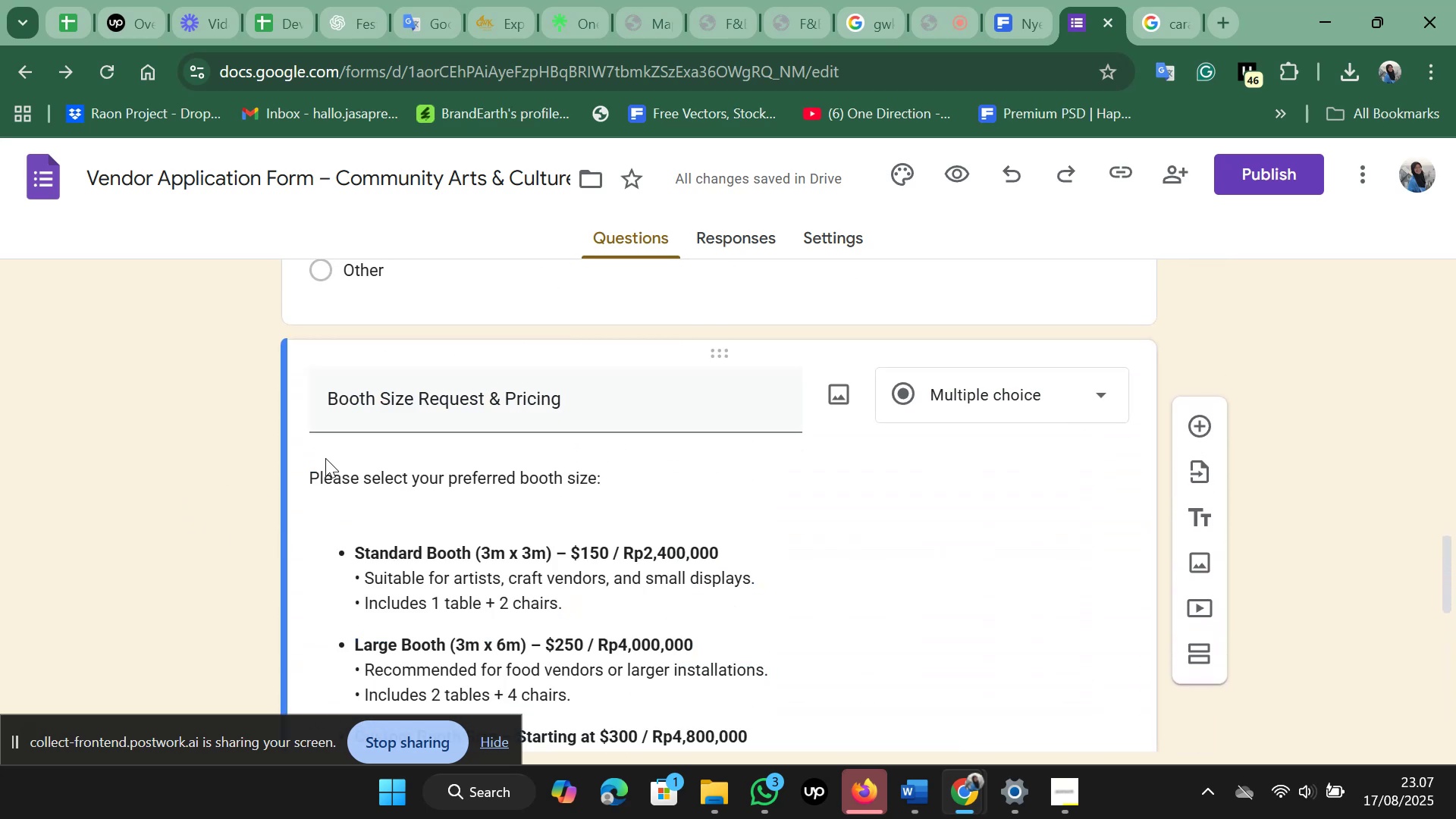 
scroll: coordinate [328, 456], scroll_direction: down, amount: 5.0
 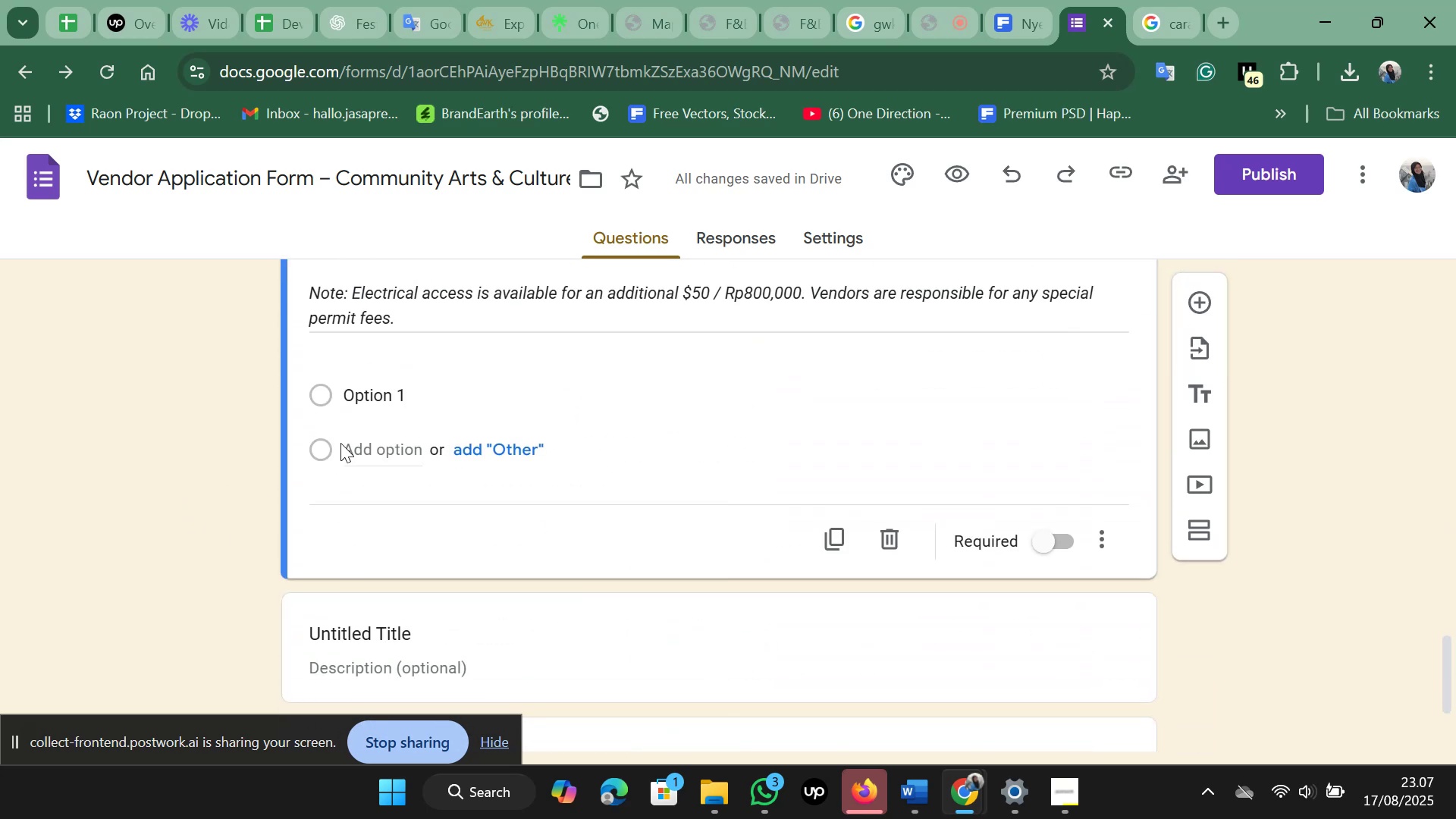 
scroll: coordinate [342, 440], scroll_direction: up, amount: 1.0
 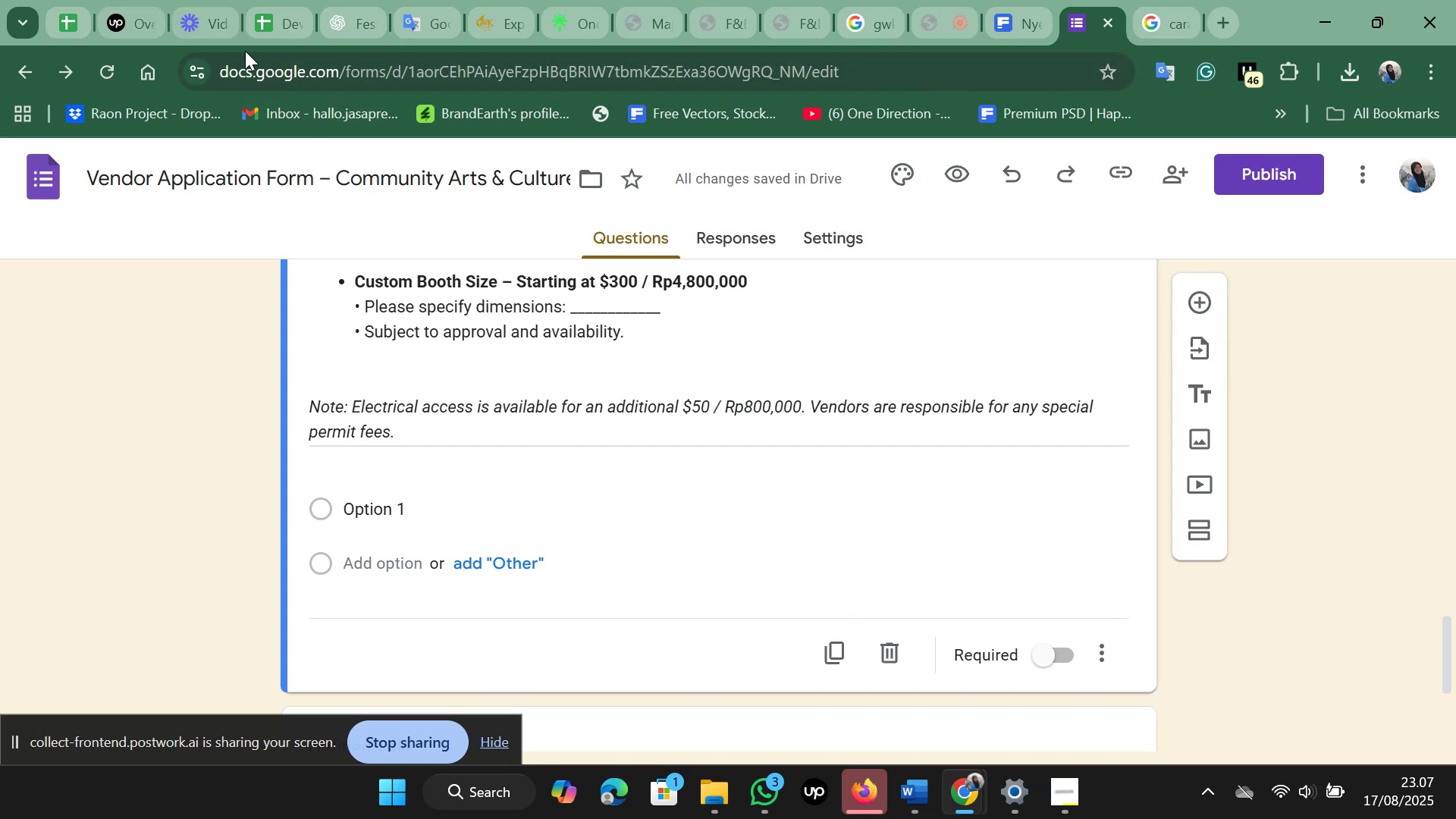 
mouse_move([384, 46])
 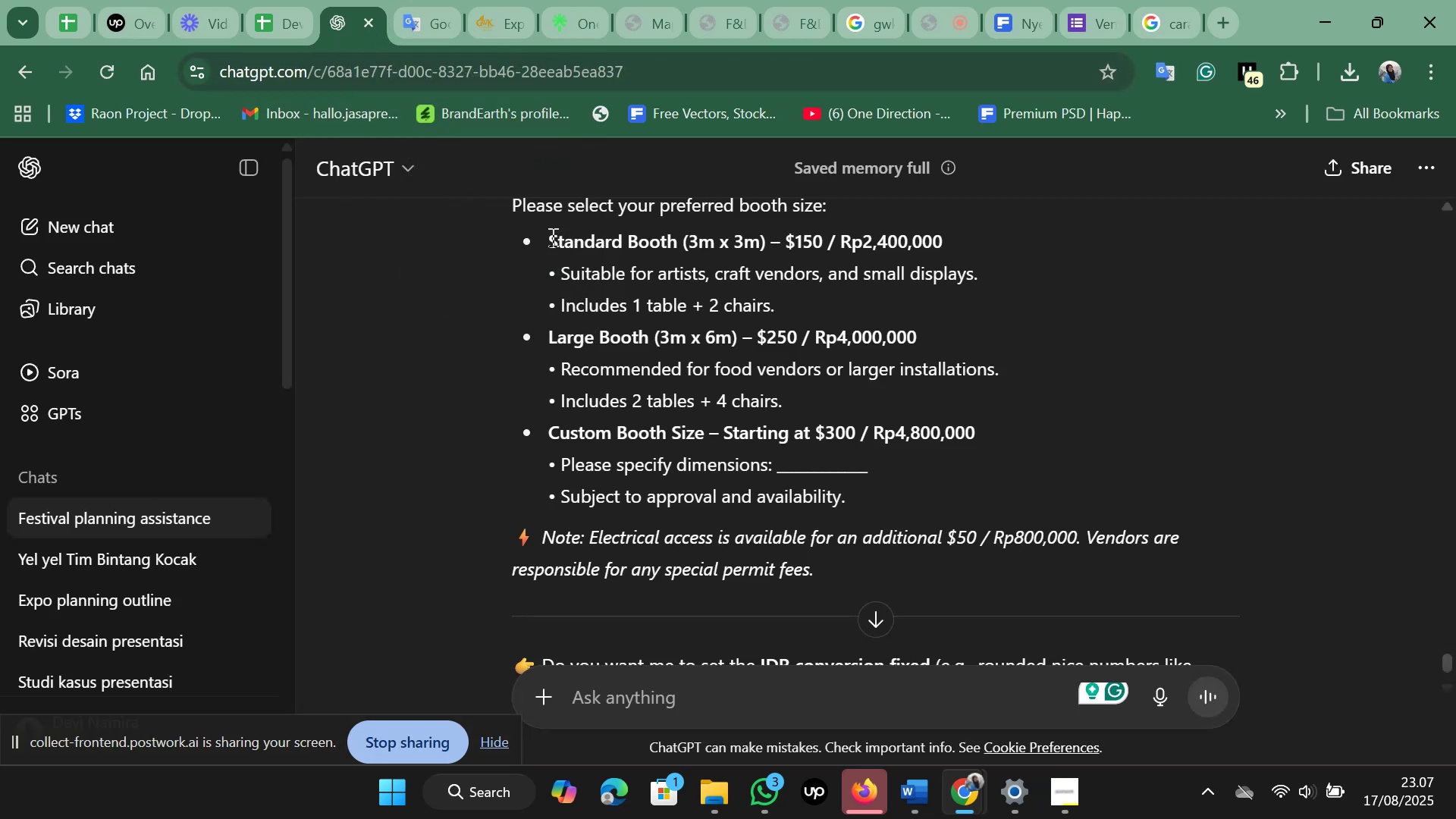 
left_click_drag(start_coordinate=[549, 237], to_coordinate=[971, 243])
 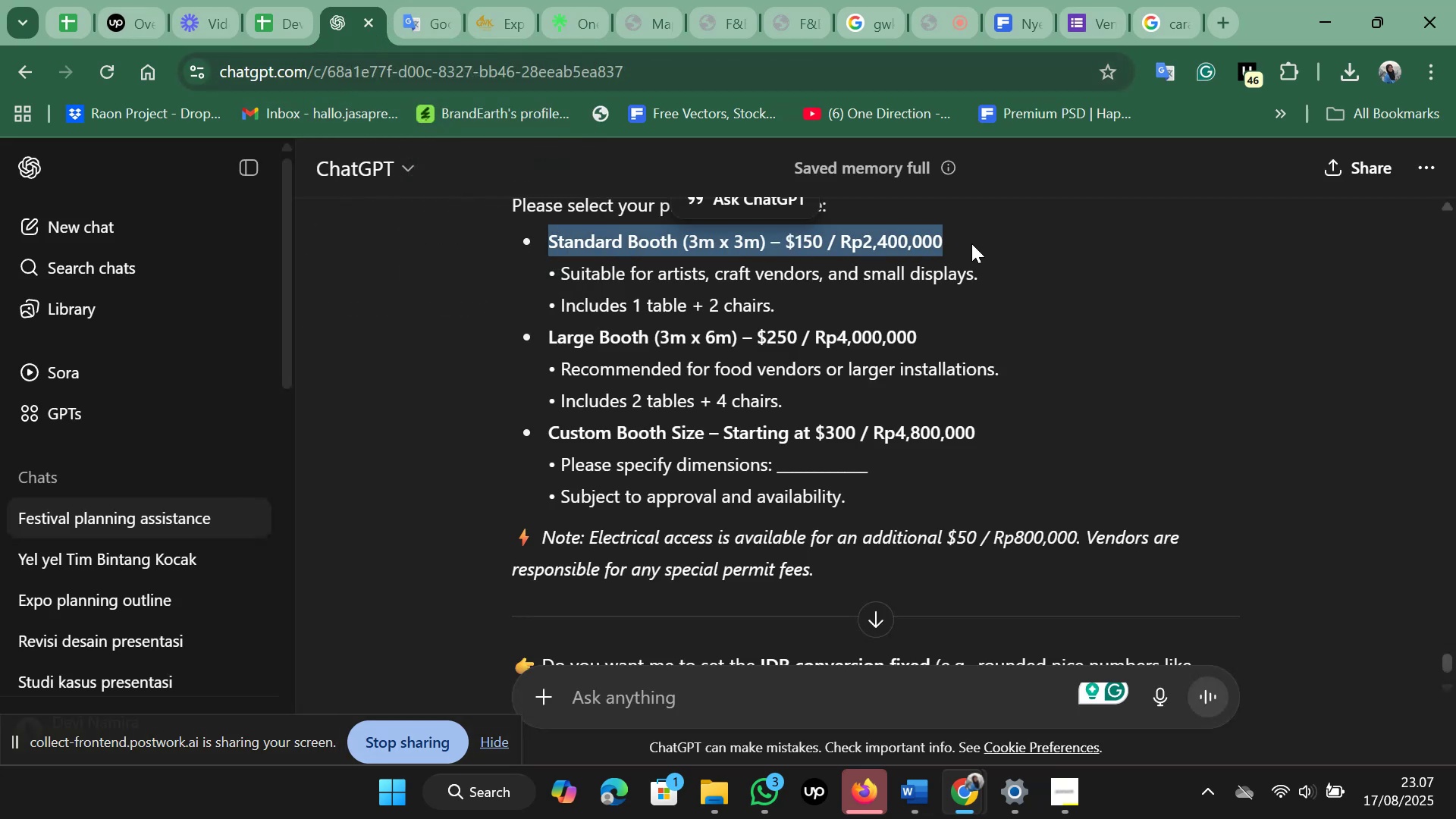 
key(Control+C)
 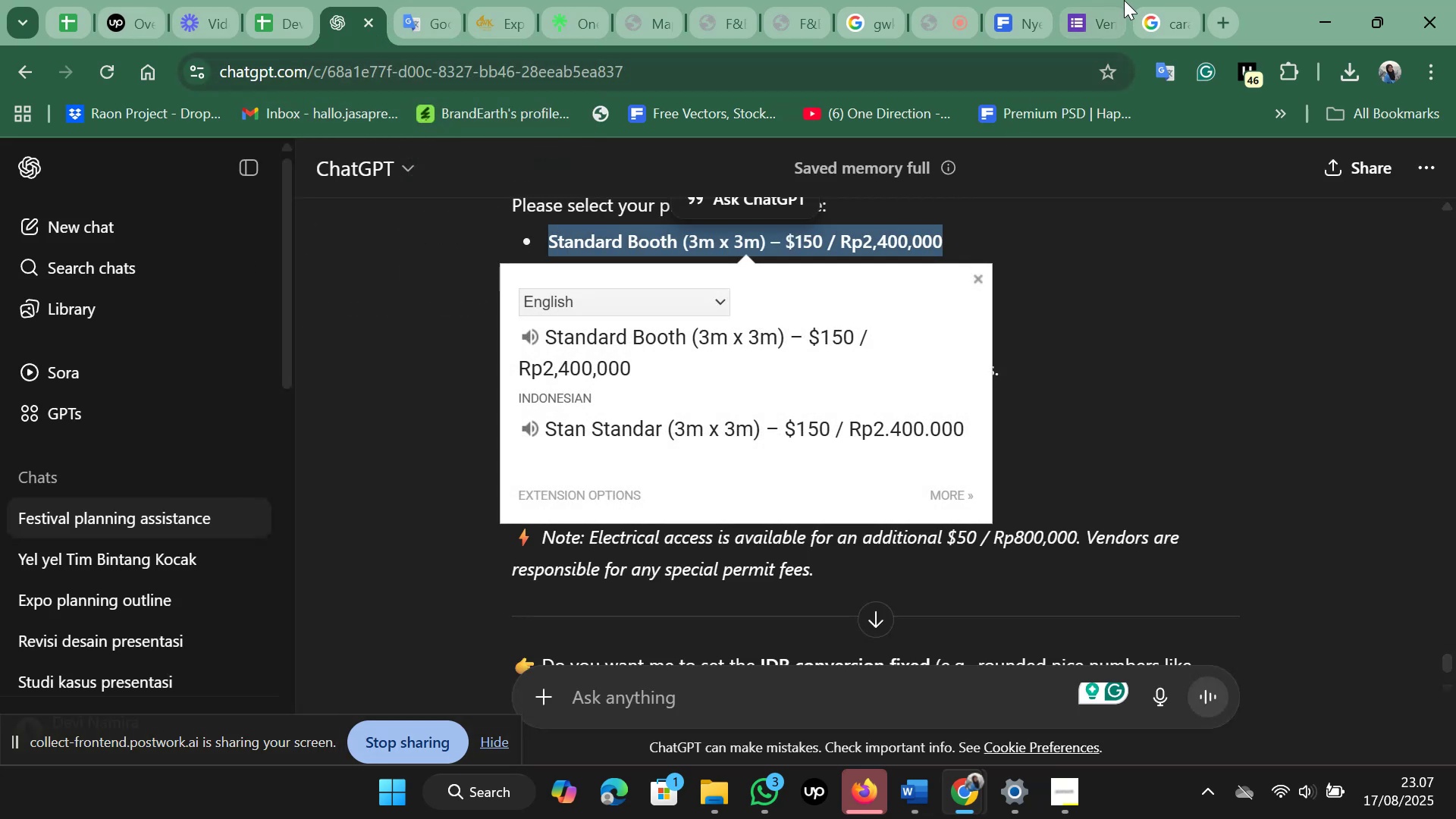 
left_click([1084, 5])
 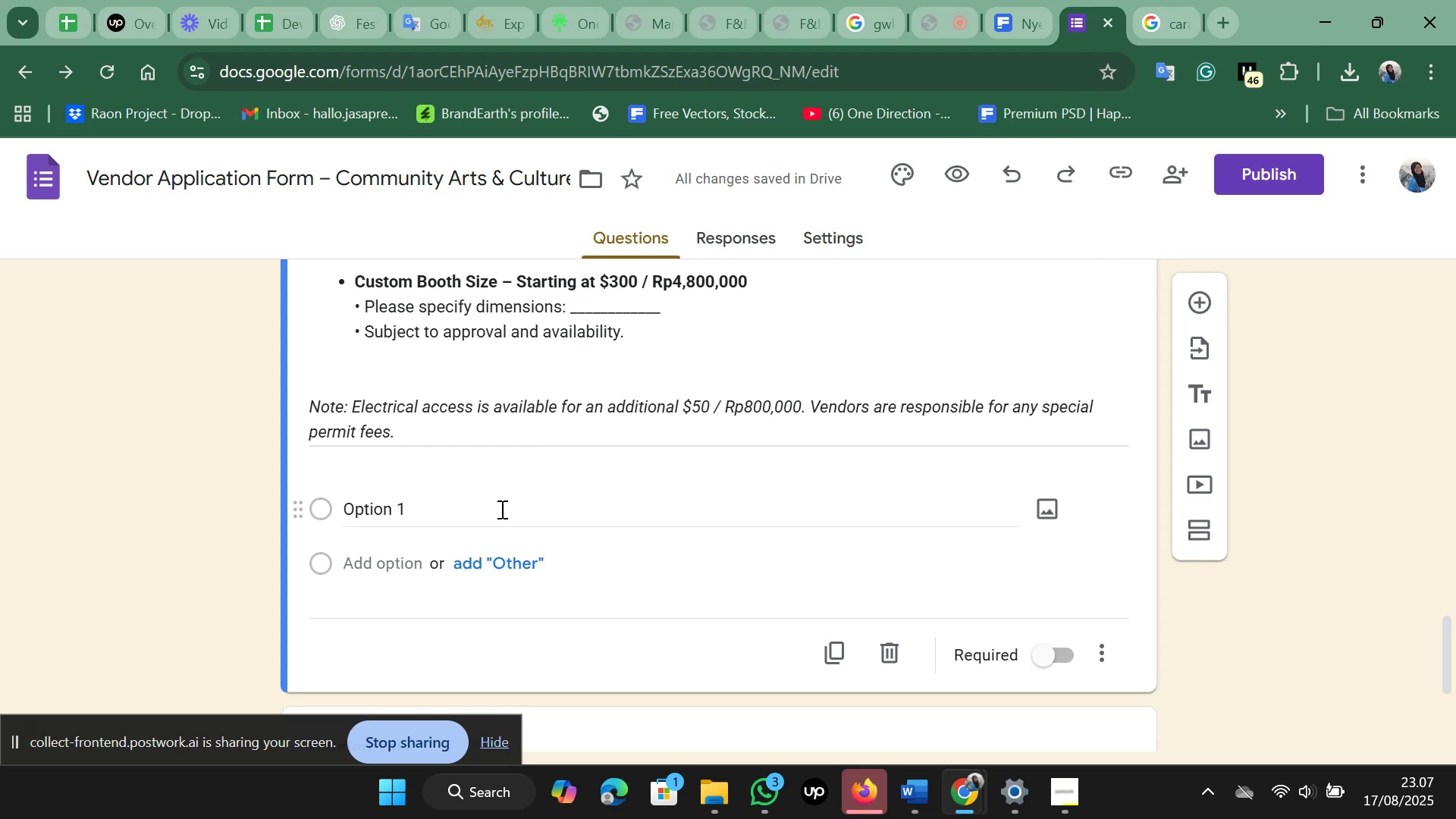 
left_click([500, 509])
 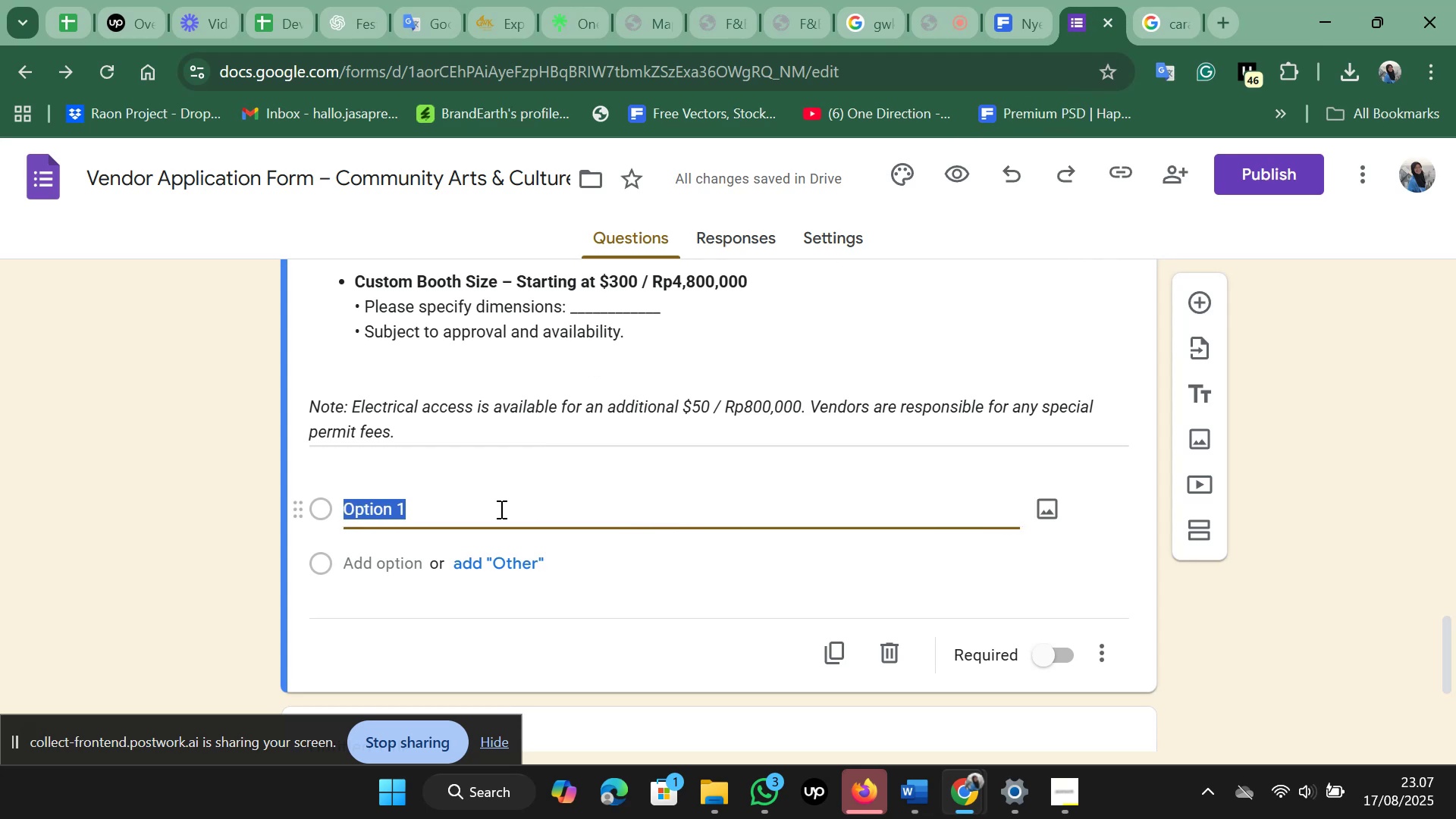 
key(Control+V)
 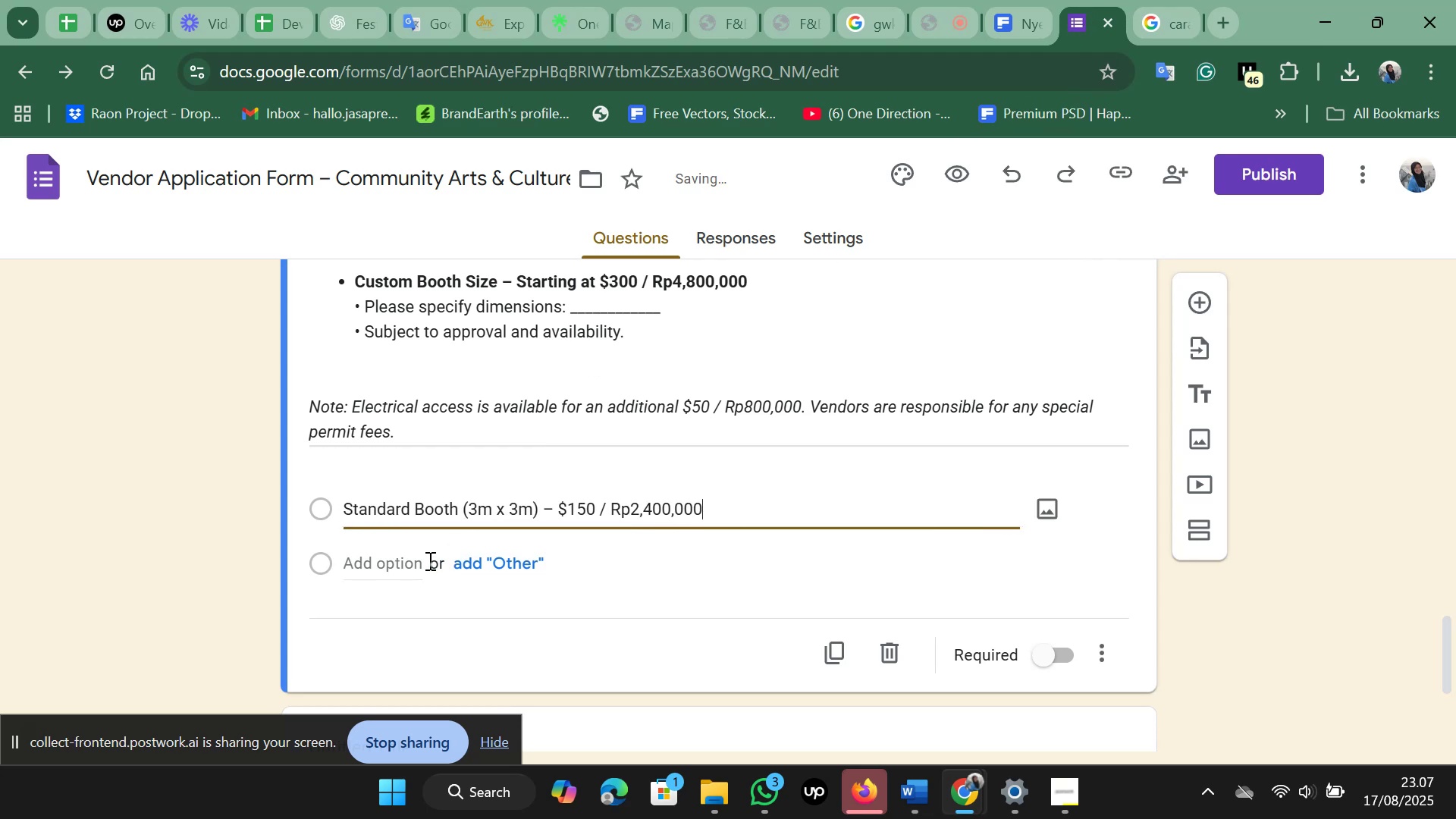 
left_click([406, 562])
 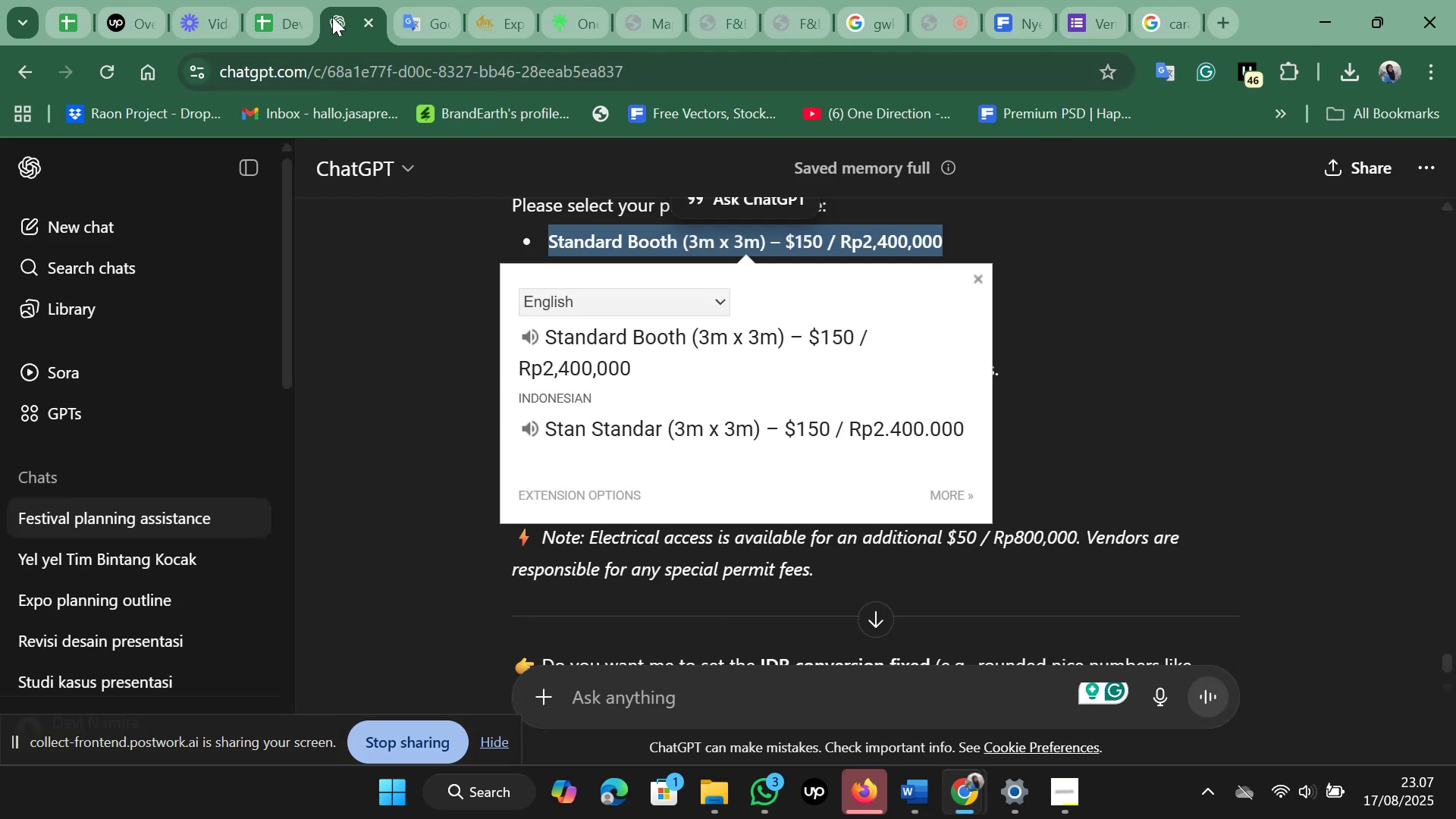 
left_click([414, 391])
 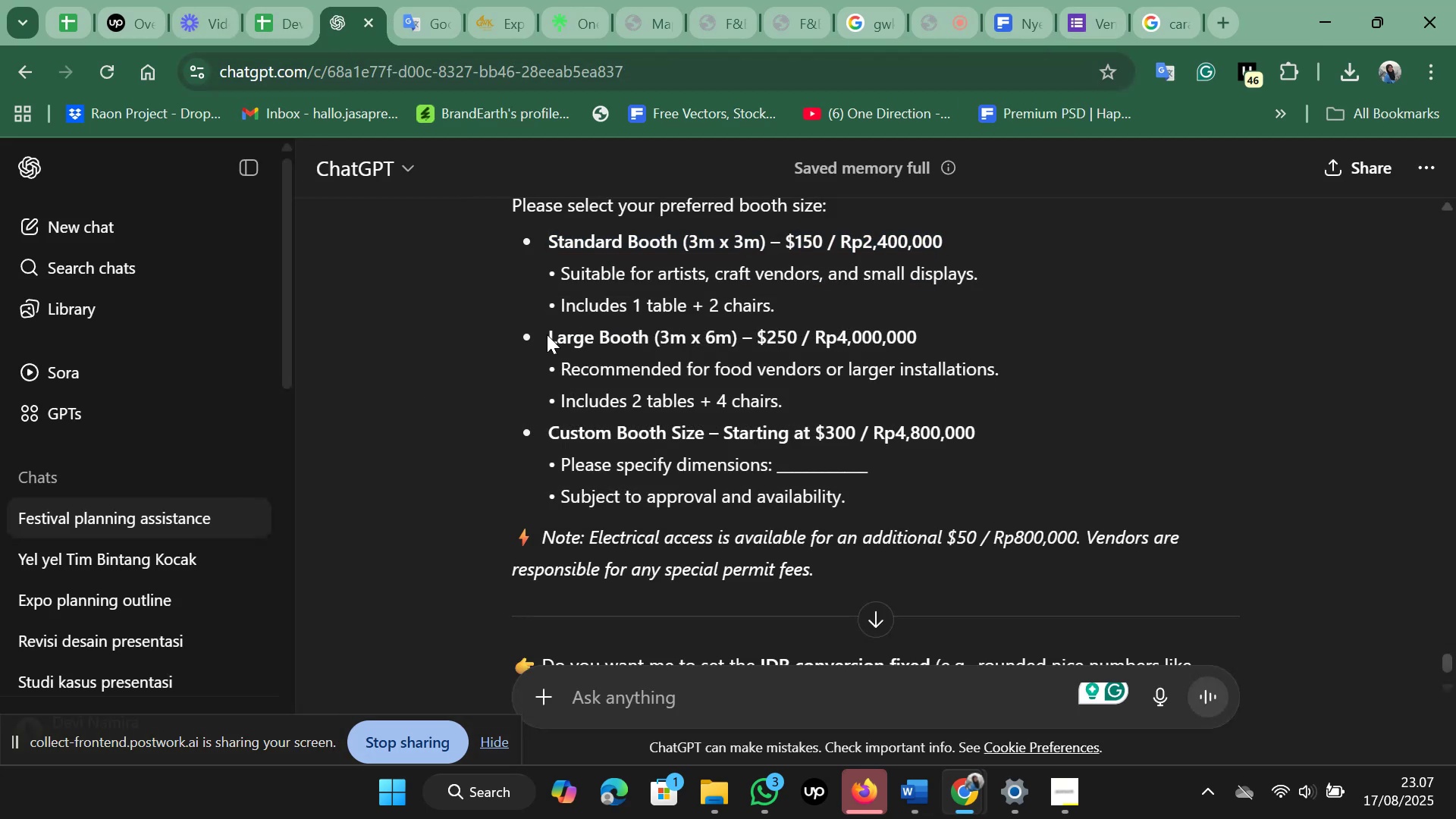 
left_click_drag(start_coordinate=[546, 334], to_coordinate=[946, 348])
 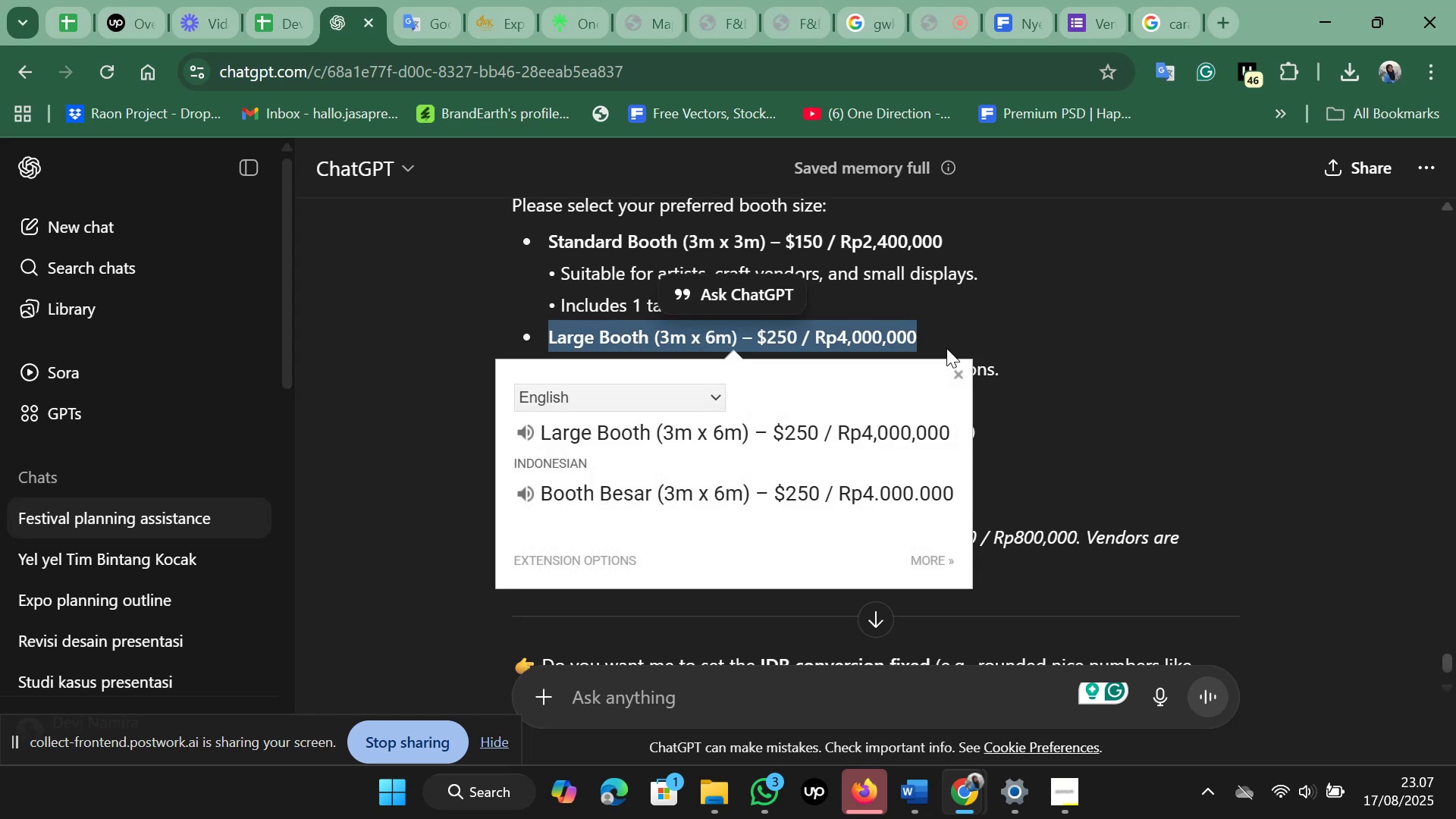 
key(Control+C)
 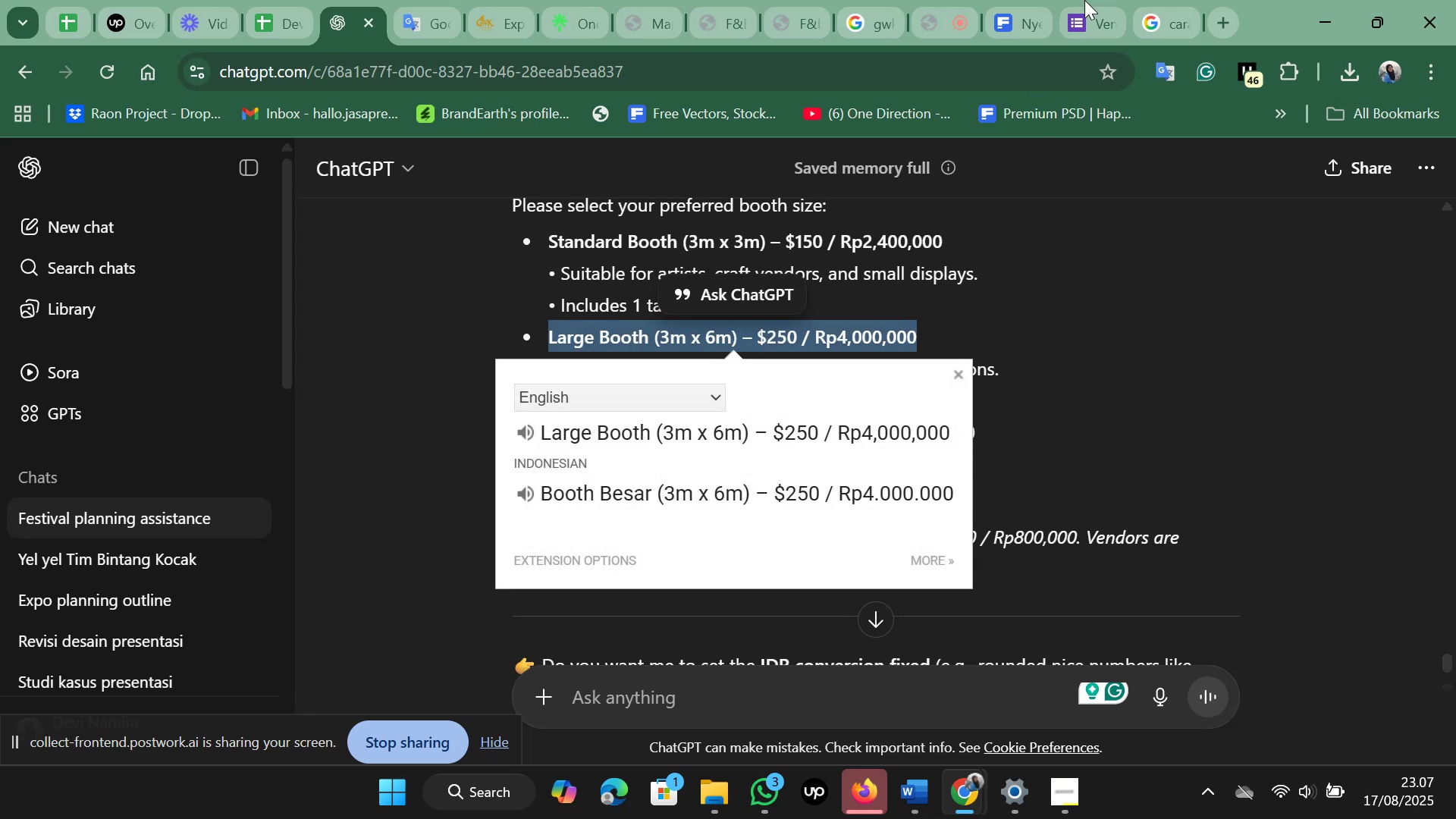 
left_click([1098, 0])
 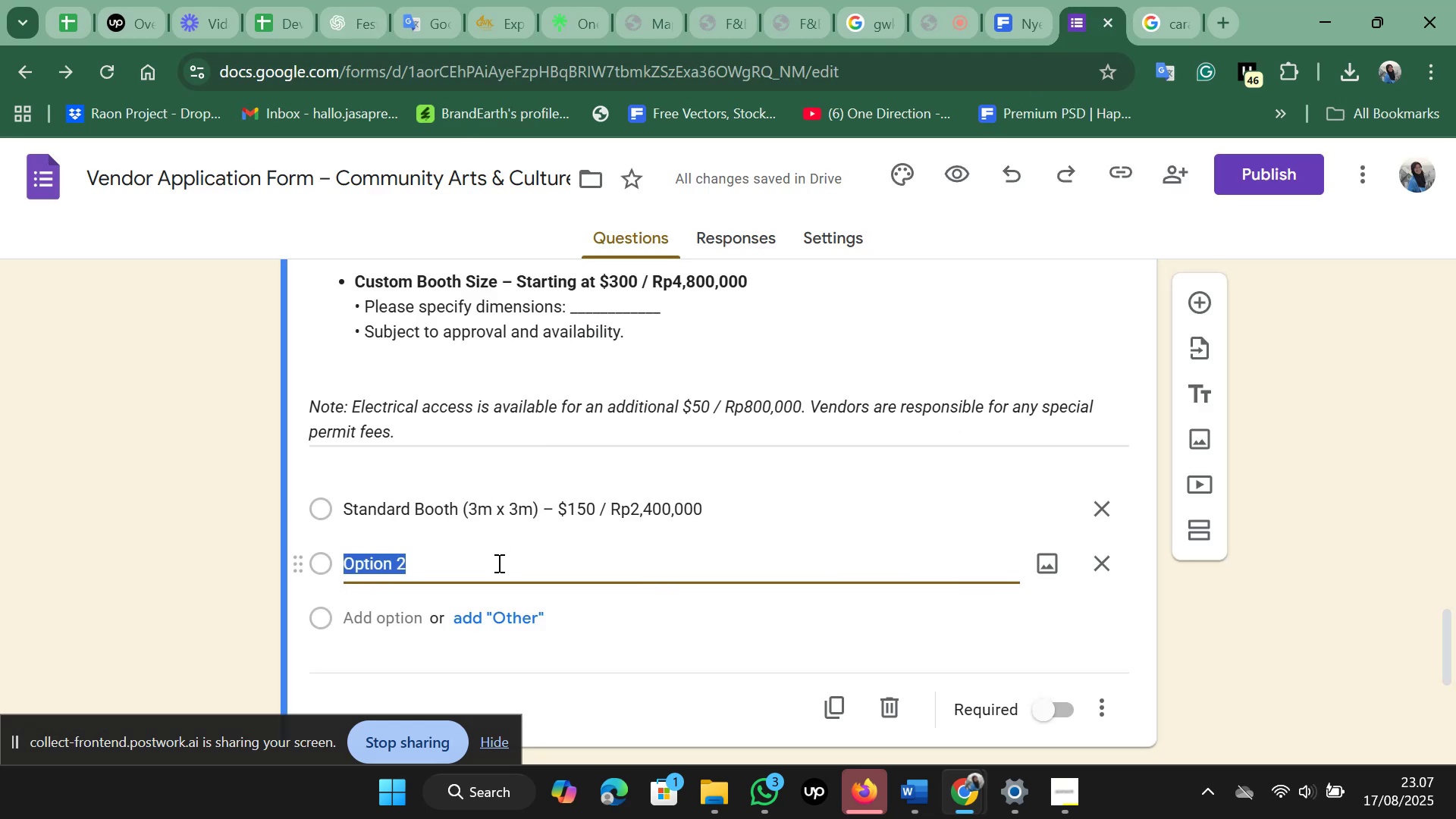 
key(Control+V)
 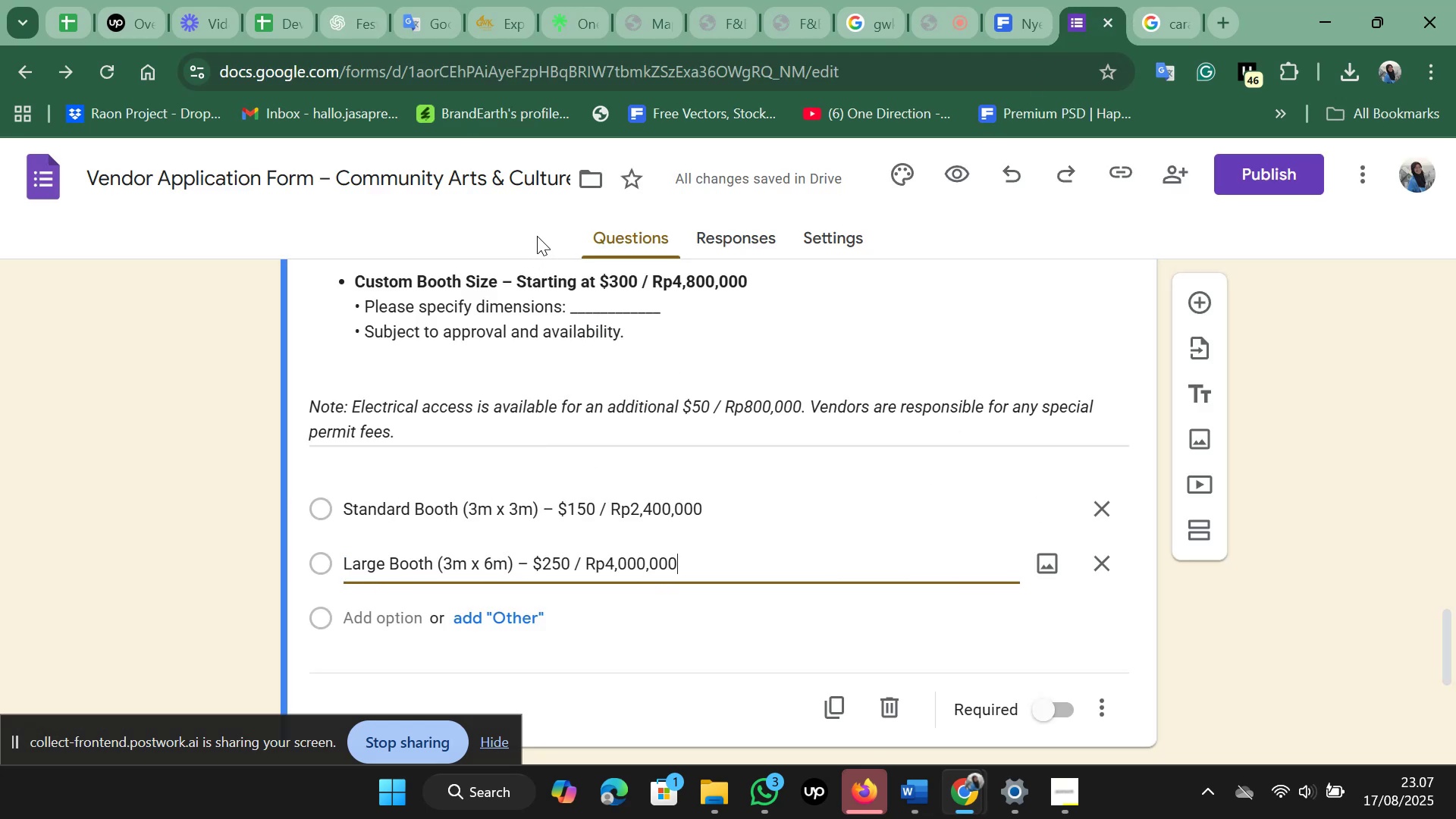 
wait(5.94)
 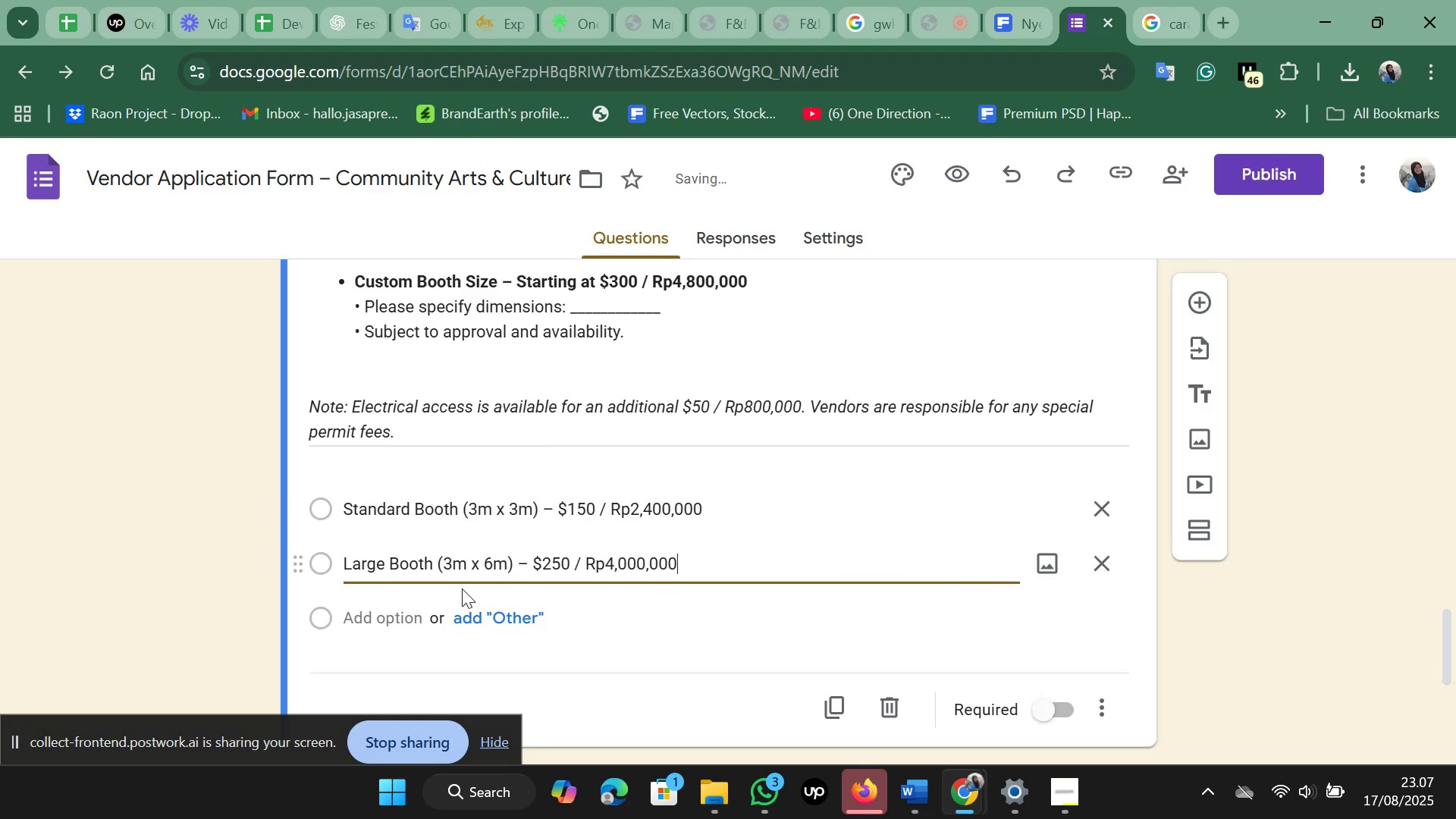 
mouse_move([249, 112])
 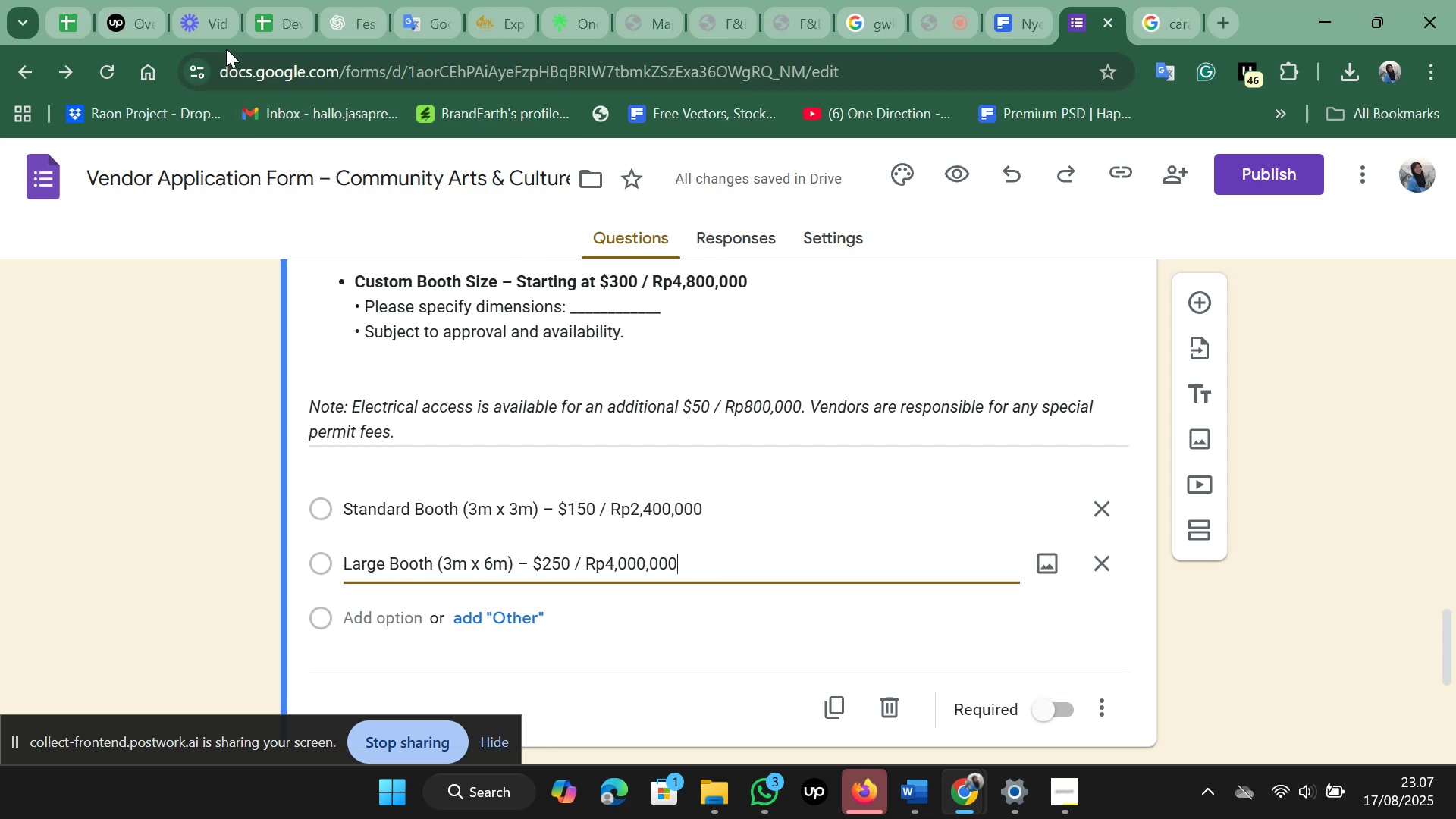 
wait(8.08)
 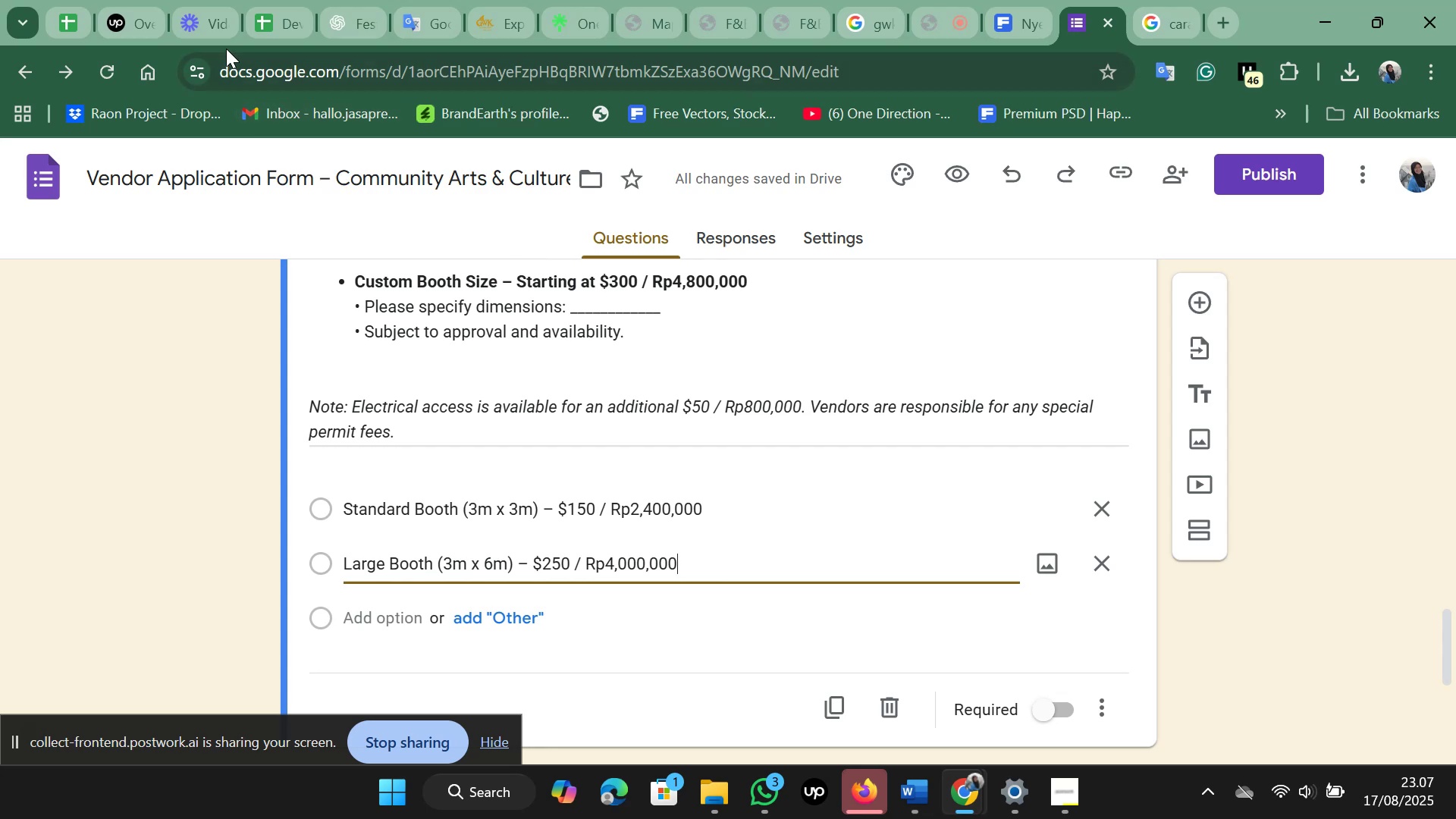 
scroll: coordinate [566, 358], scroll_direction: up, amount: 1.0
 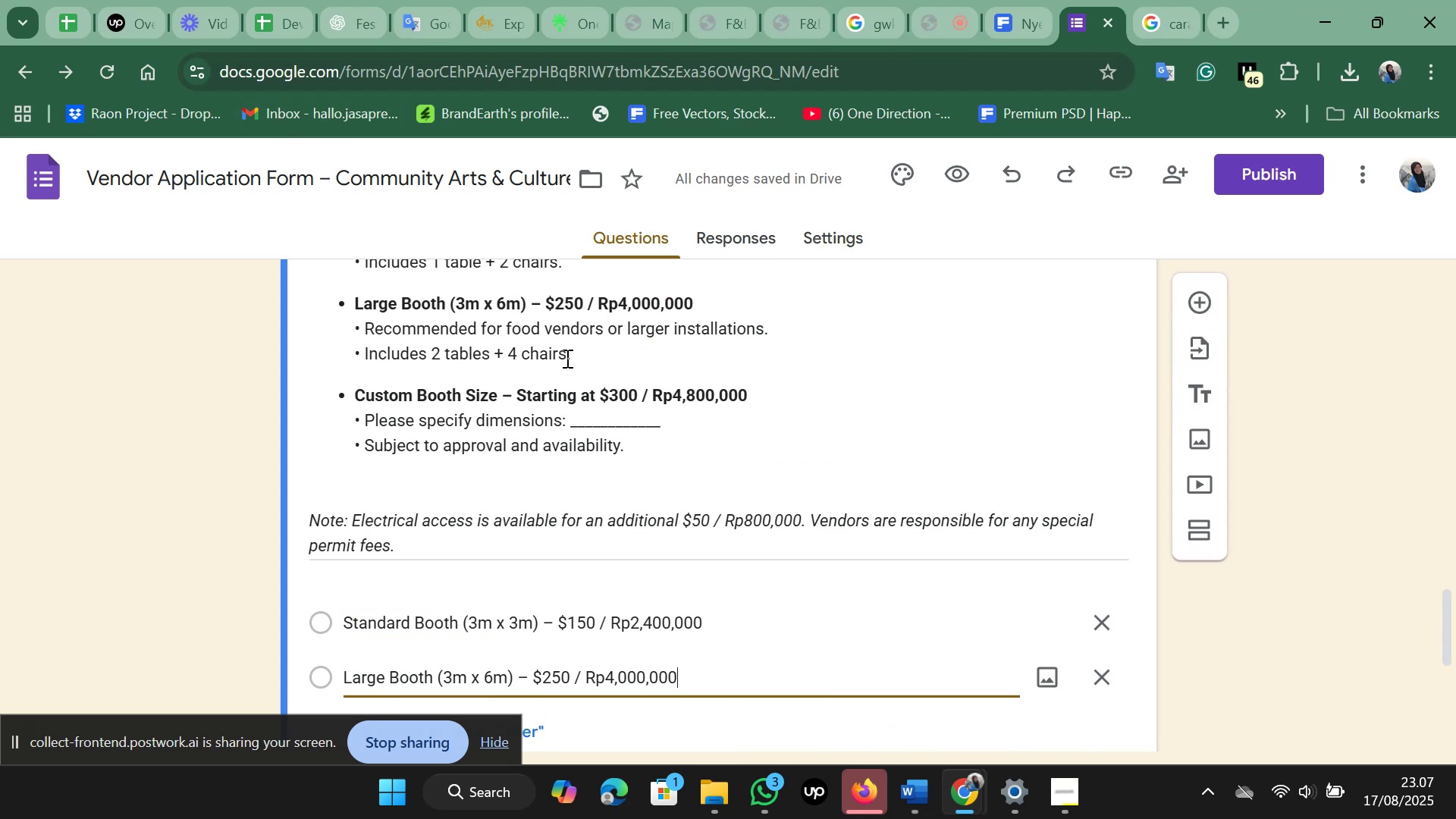 
scroll: coordinate [566, 358], scroll_direction: down, amount: 2.0
 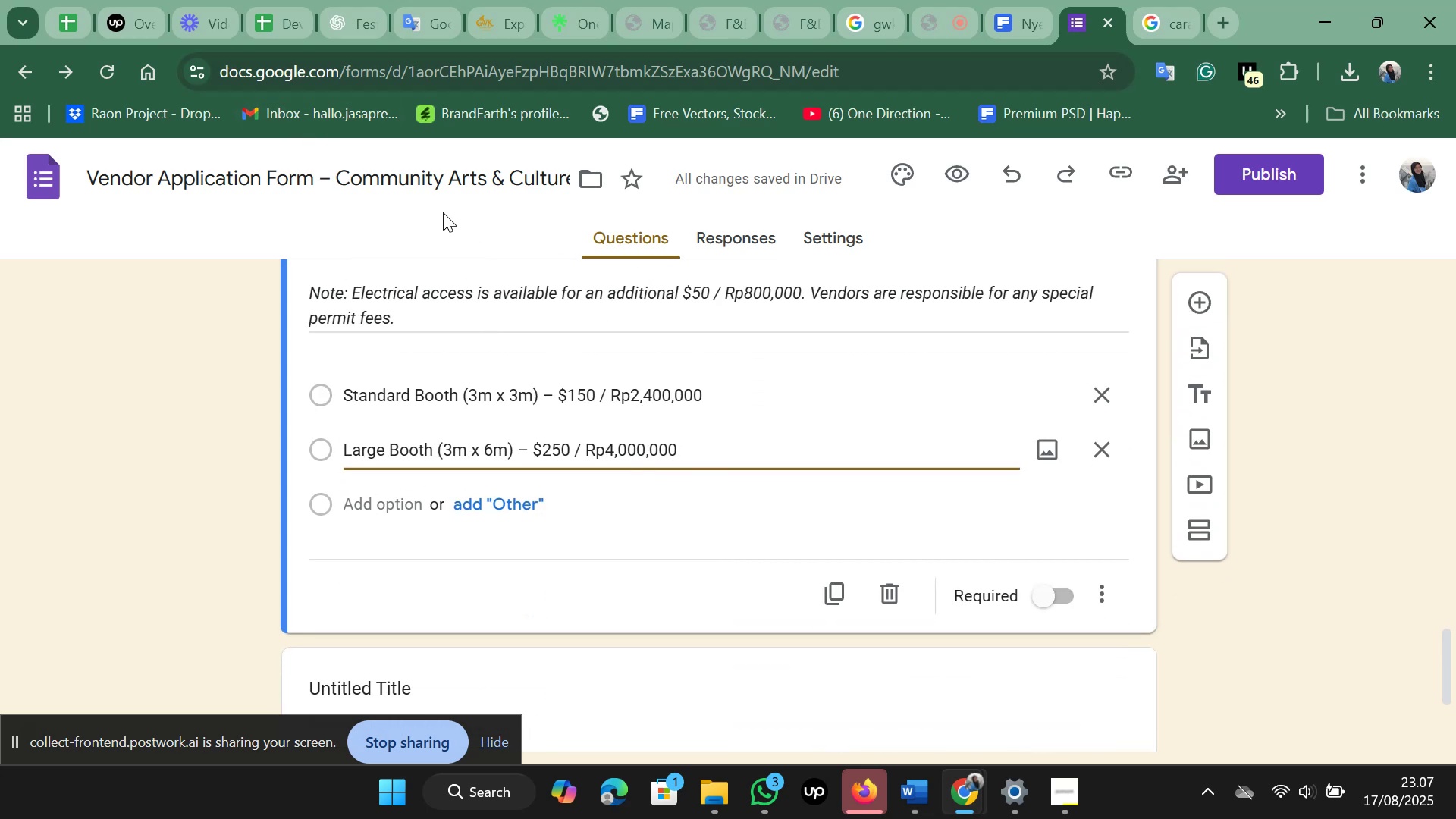 
mouse_move([273, 36])
 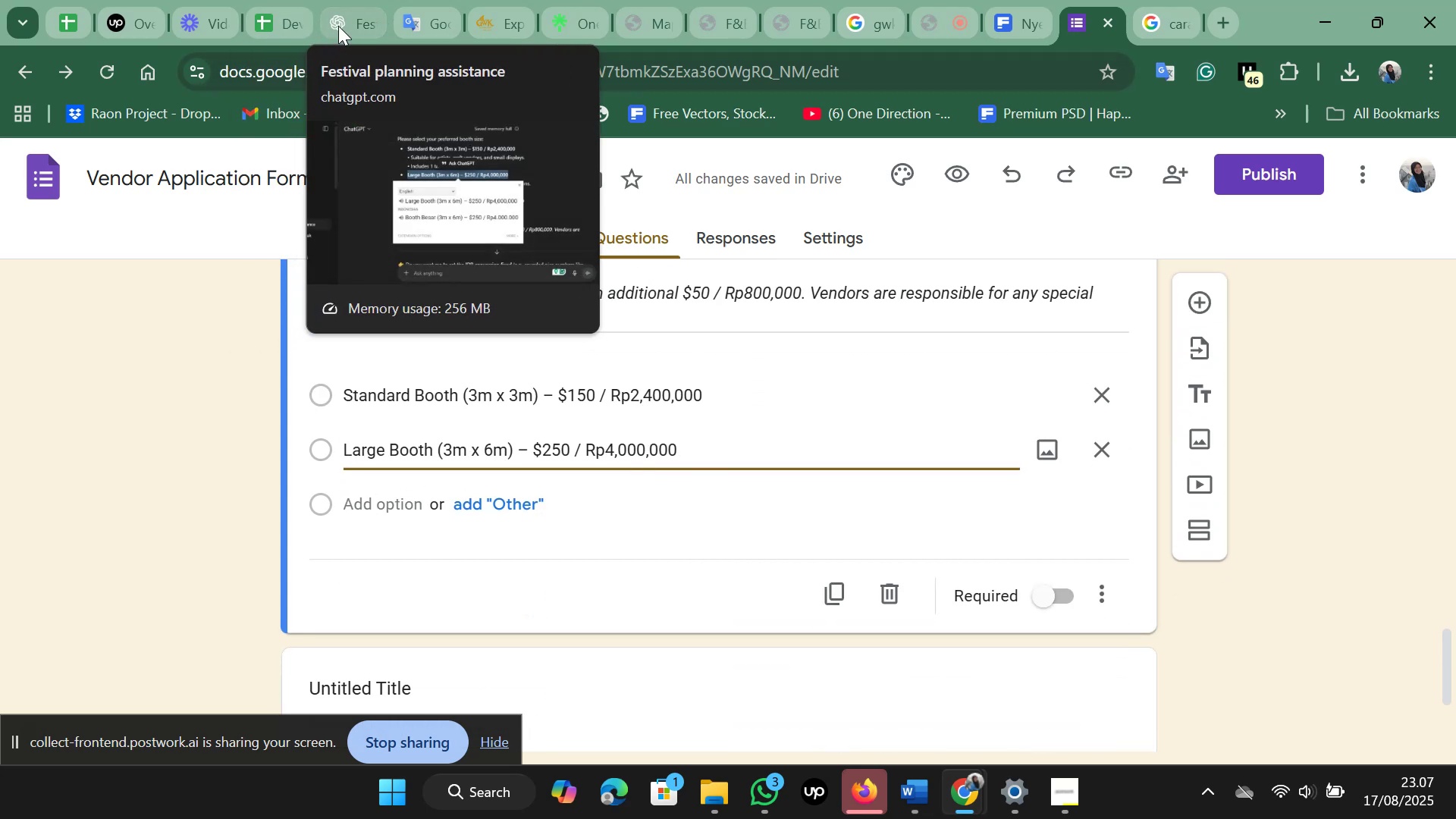 
left_click([339, 21])
 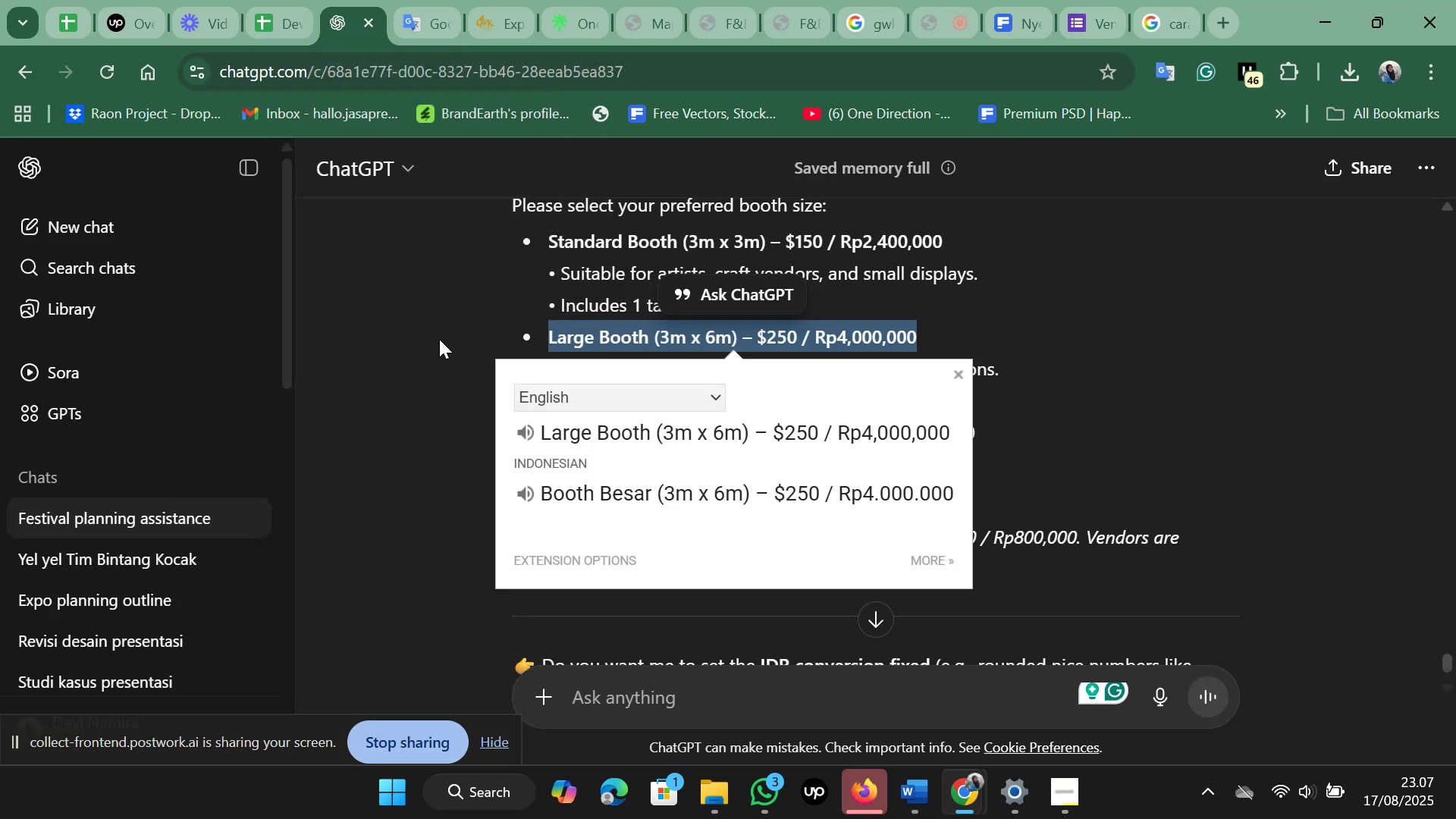 
left_click([451, 340])
 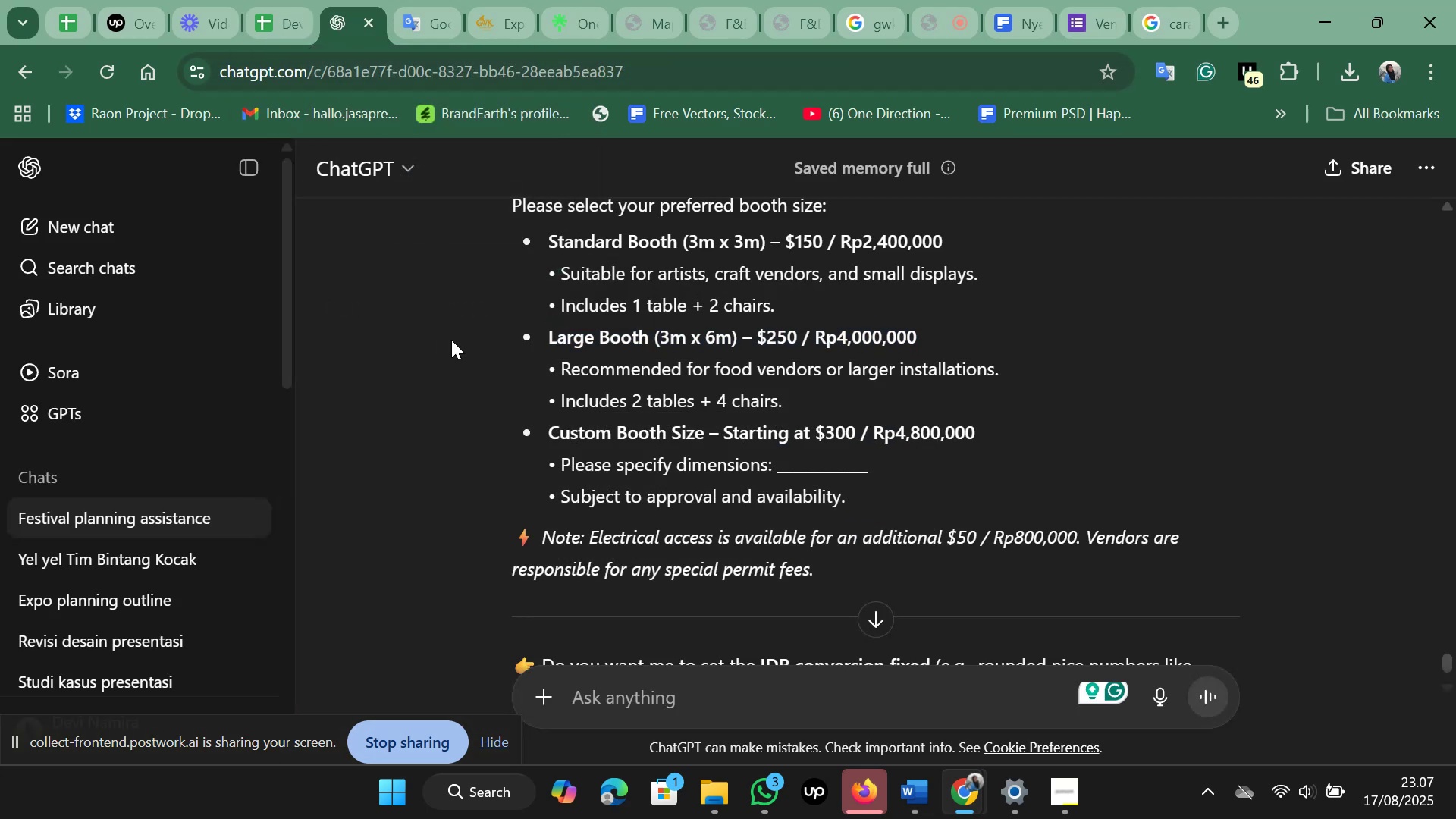 
scroll: coordinate [451, 340], scroll_direction: down, amount: 1.0
 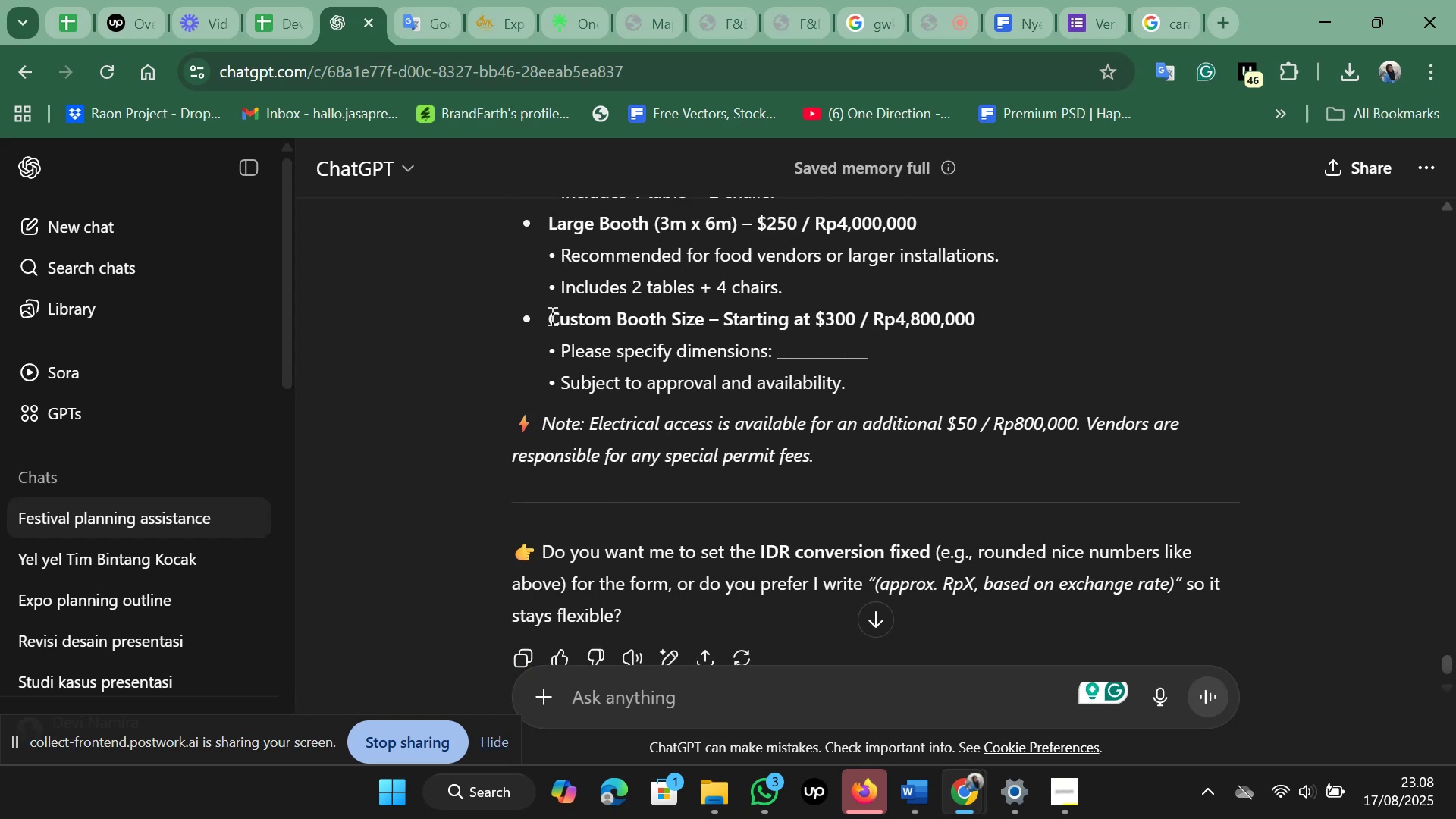 
left_click_drag(start_coordinate=[548, 315], to_coordinate=[1037, 309])
 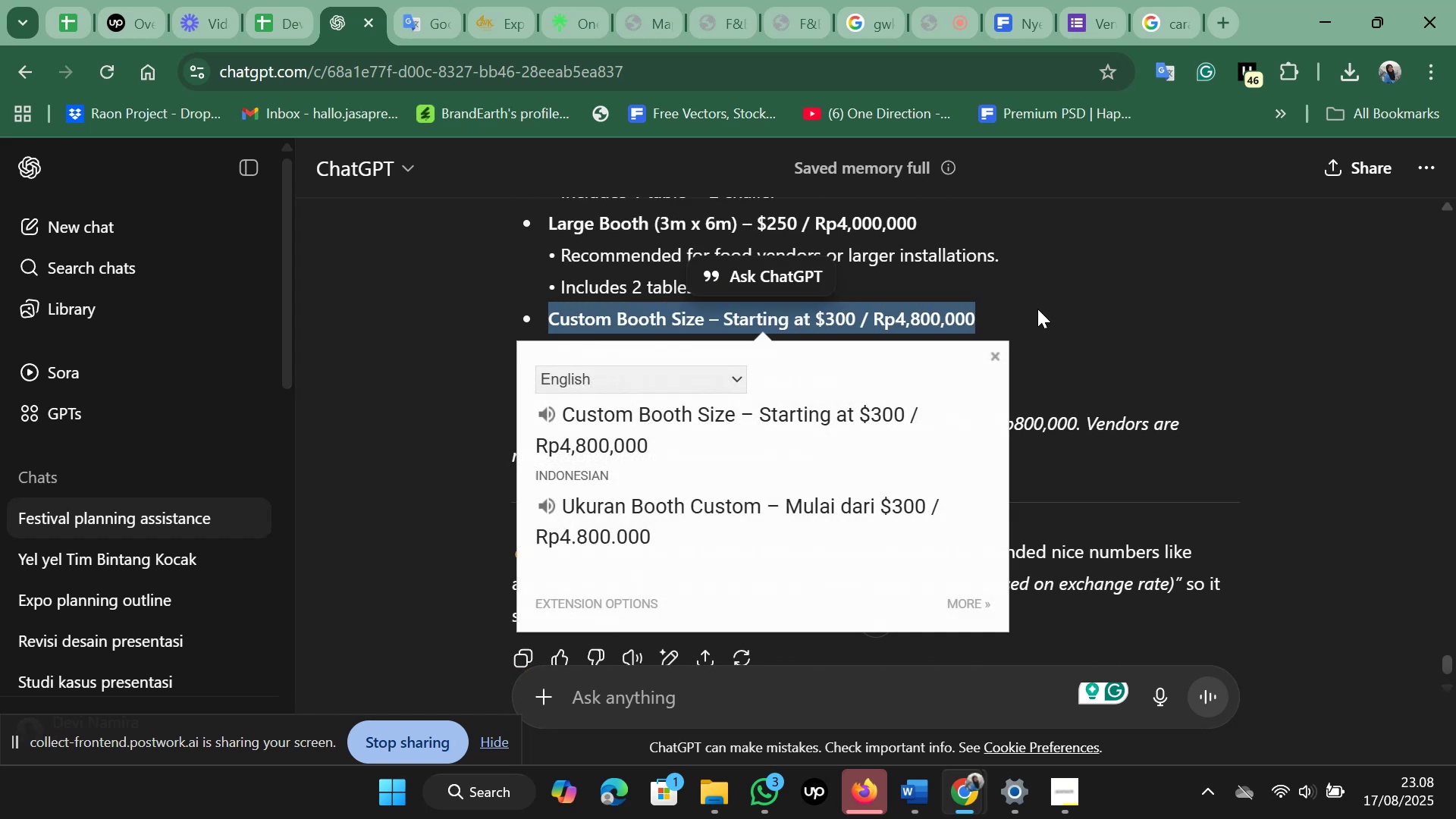 
key(Control+C)
 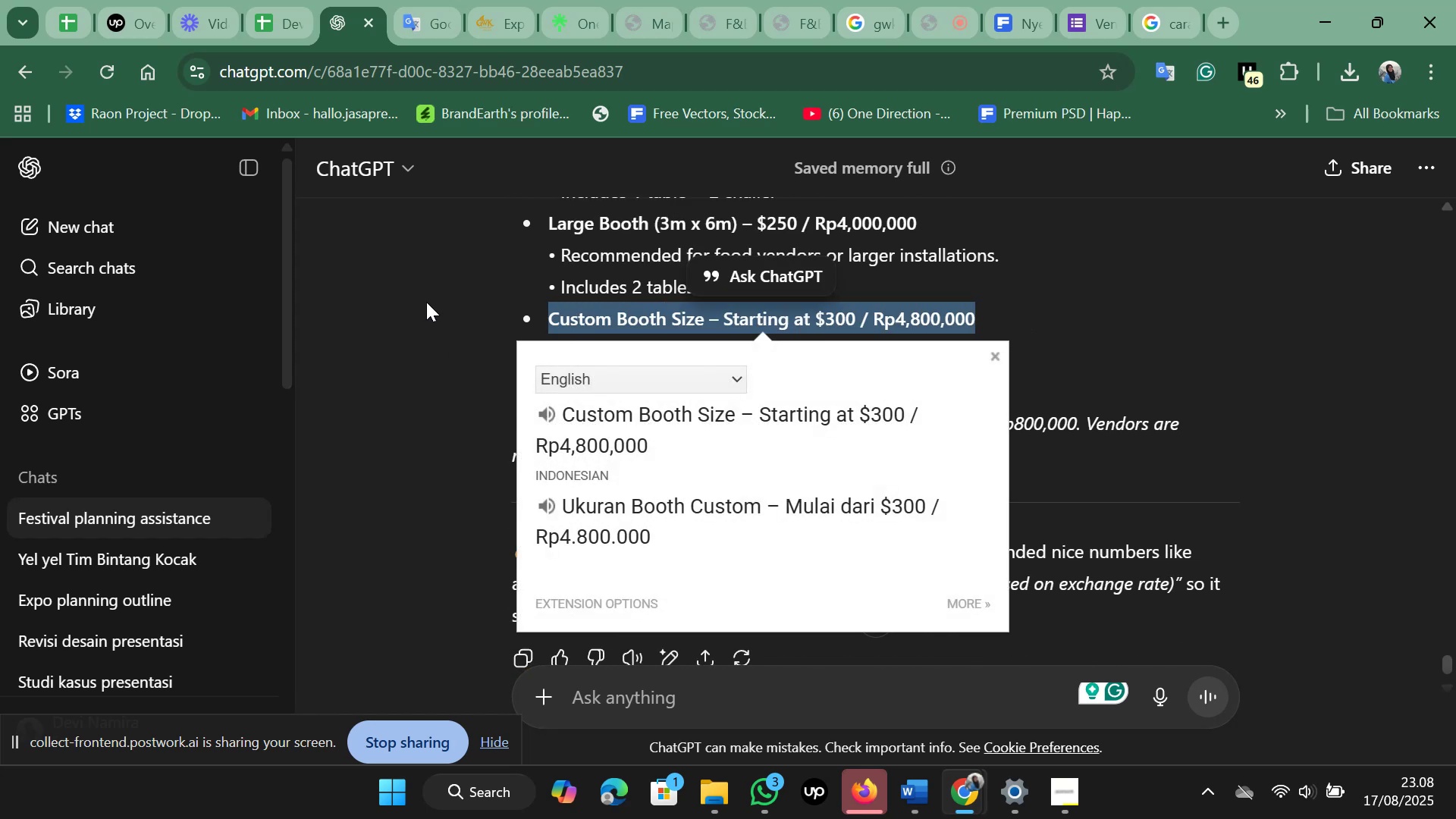 
left_click([391, 294])
 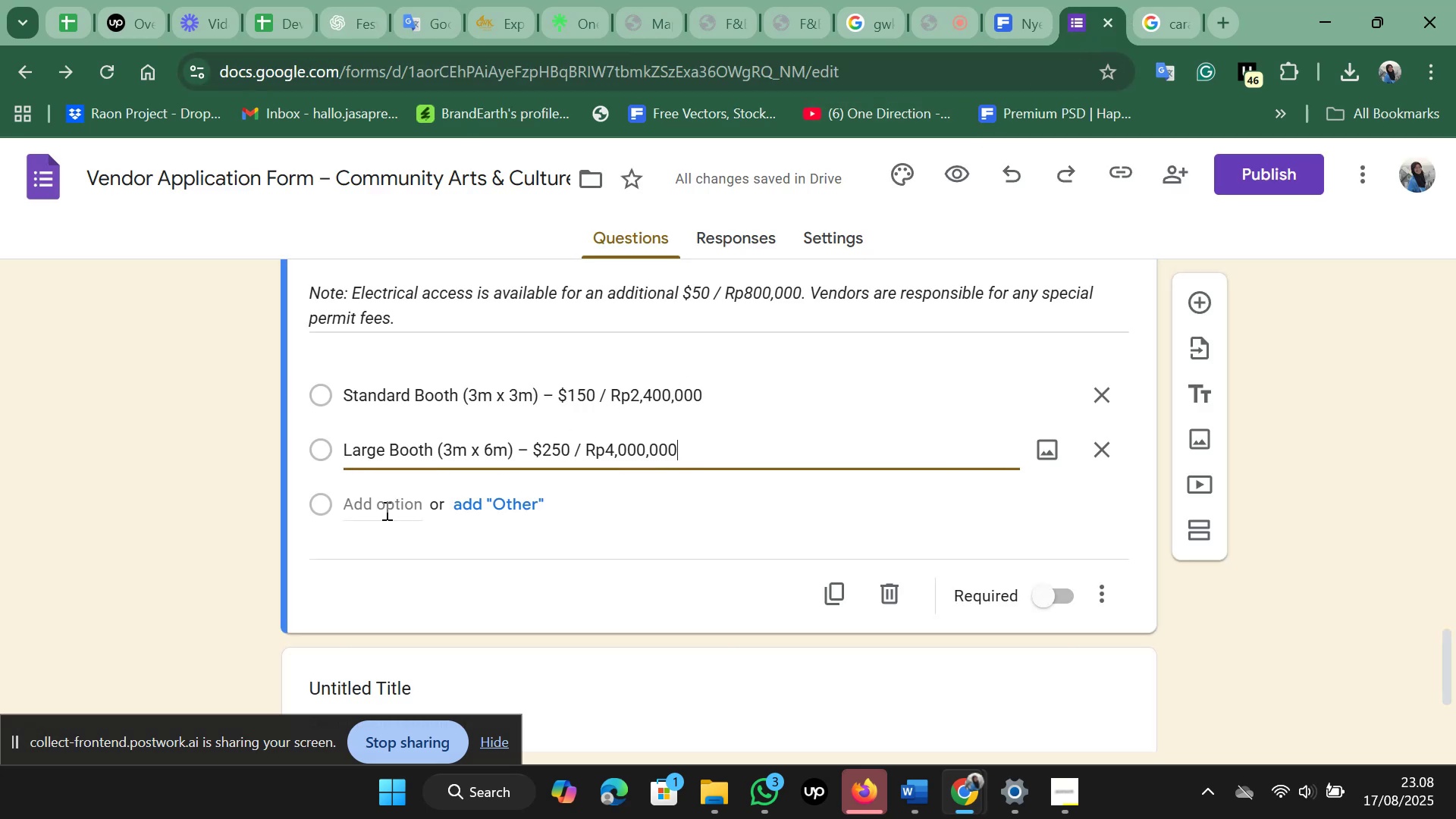 
key(Control+V)
 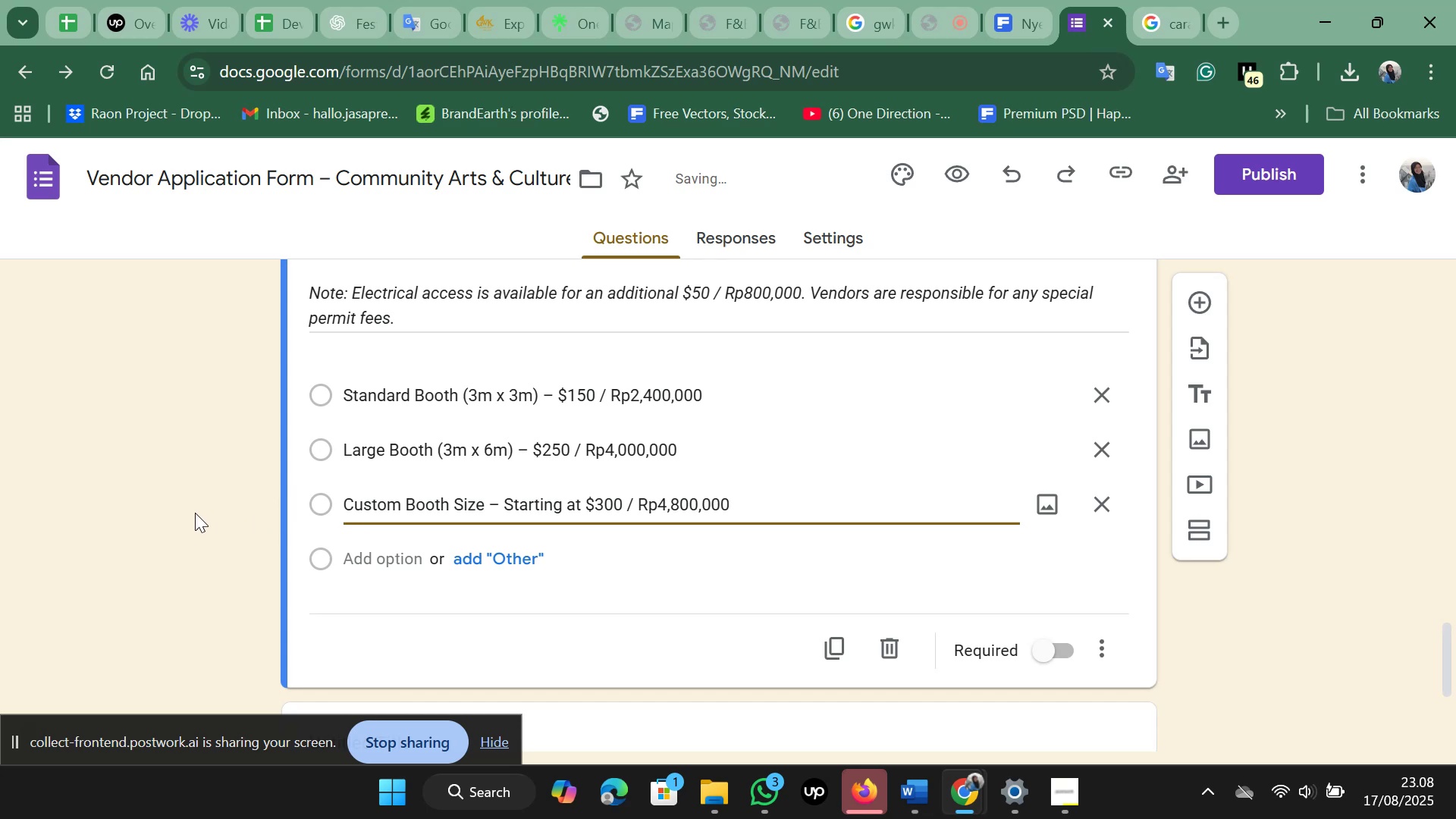 
left_click([195, 511])
 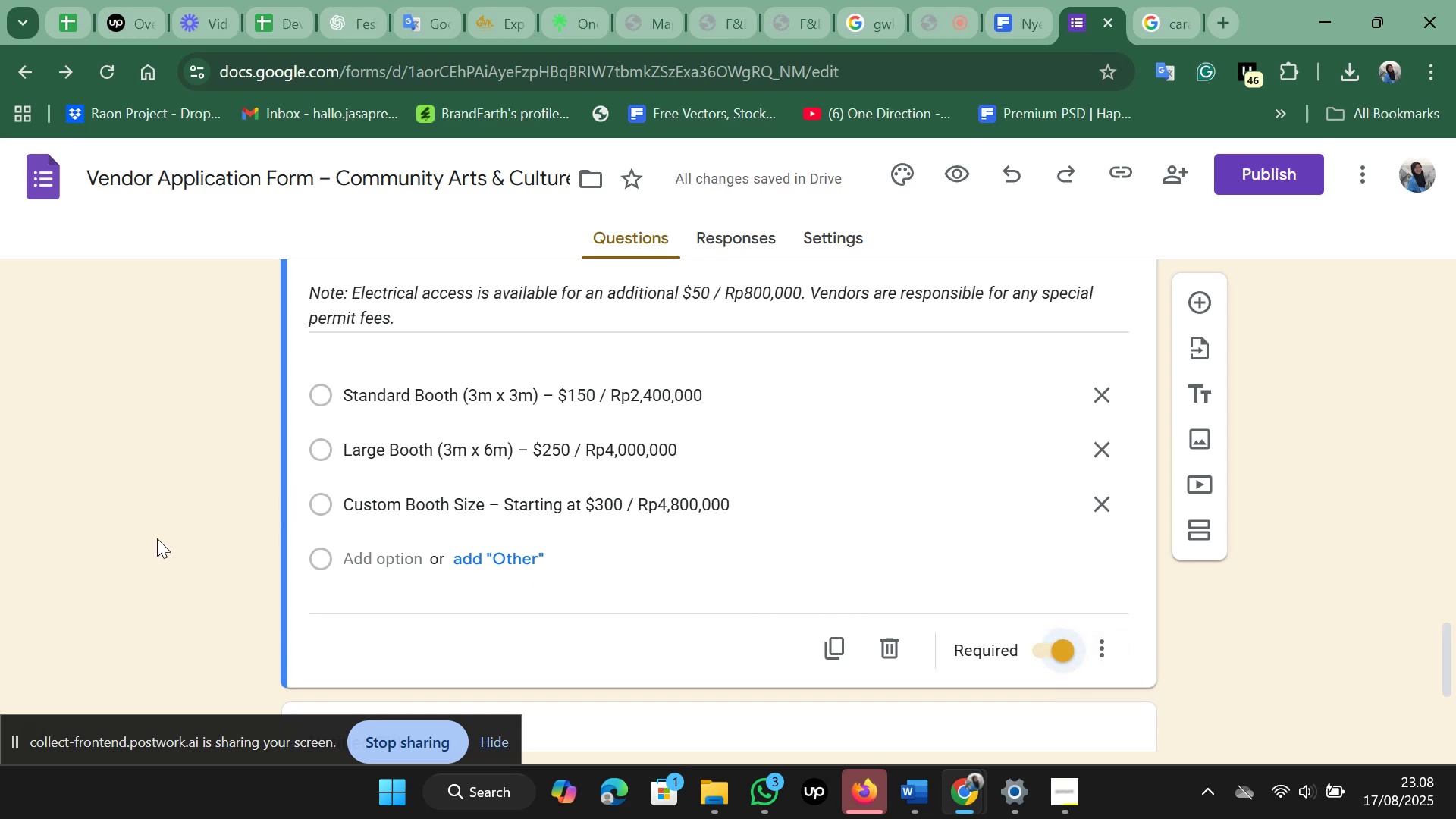 
wait(7.13)
 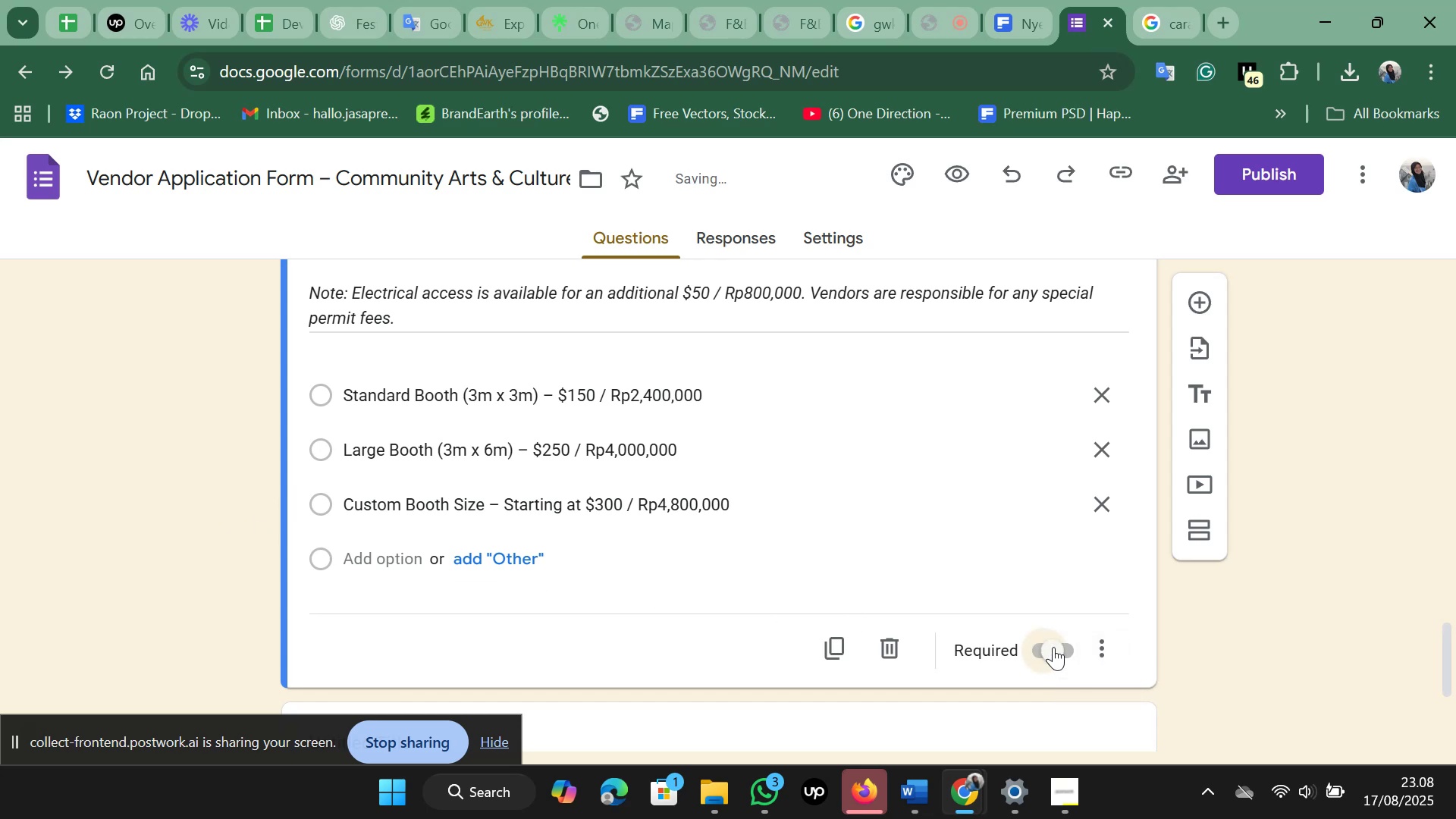 
scroll: coordinate [222, 516], scroll_direction: up, amount: 7.0
 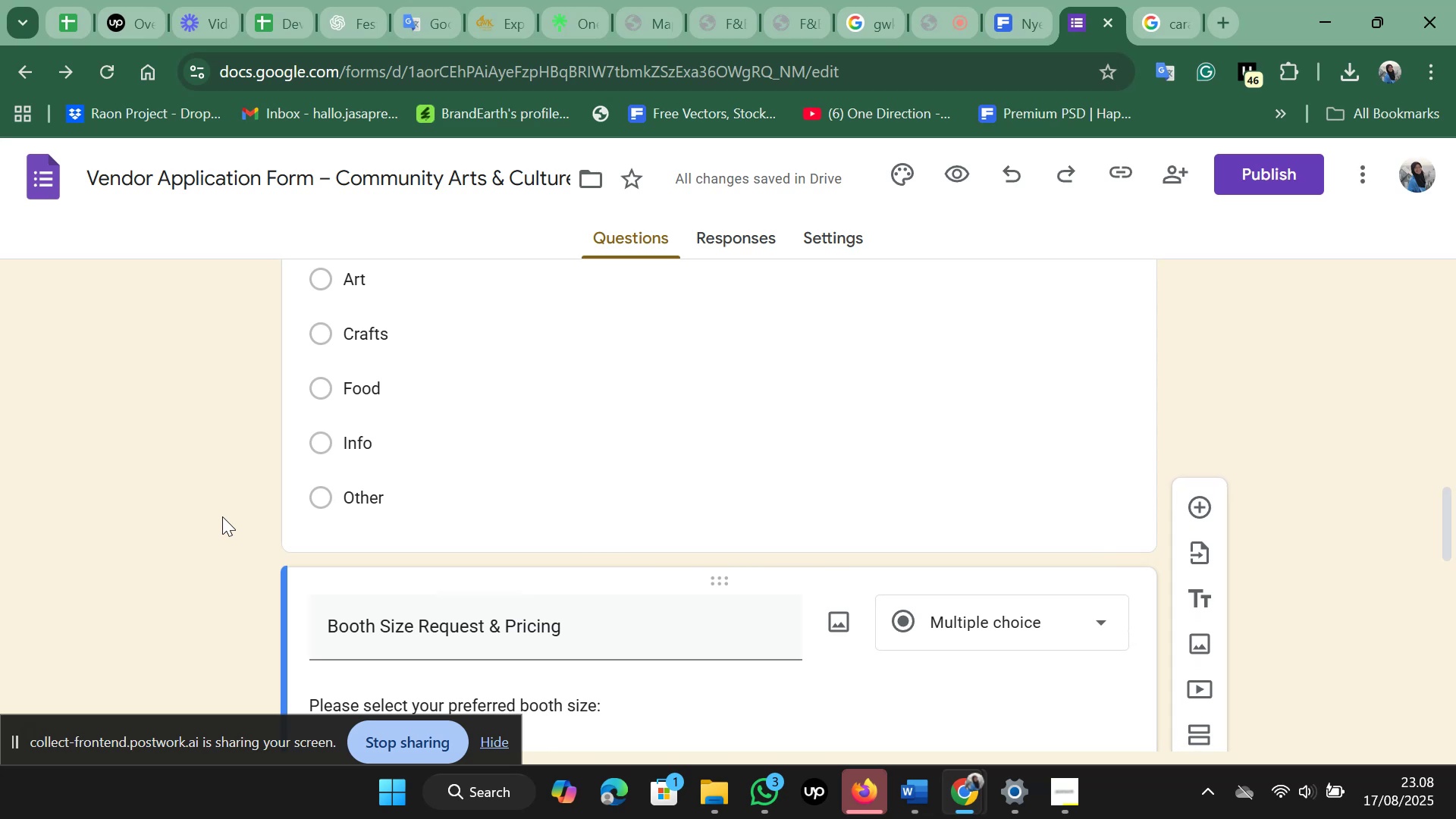 
scroll: coordinate [222, 516], scroll_direction: down, amount: 7.0
 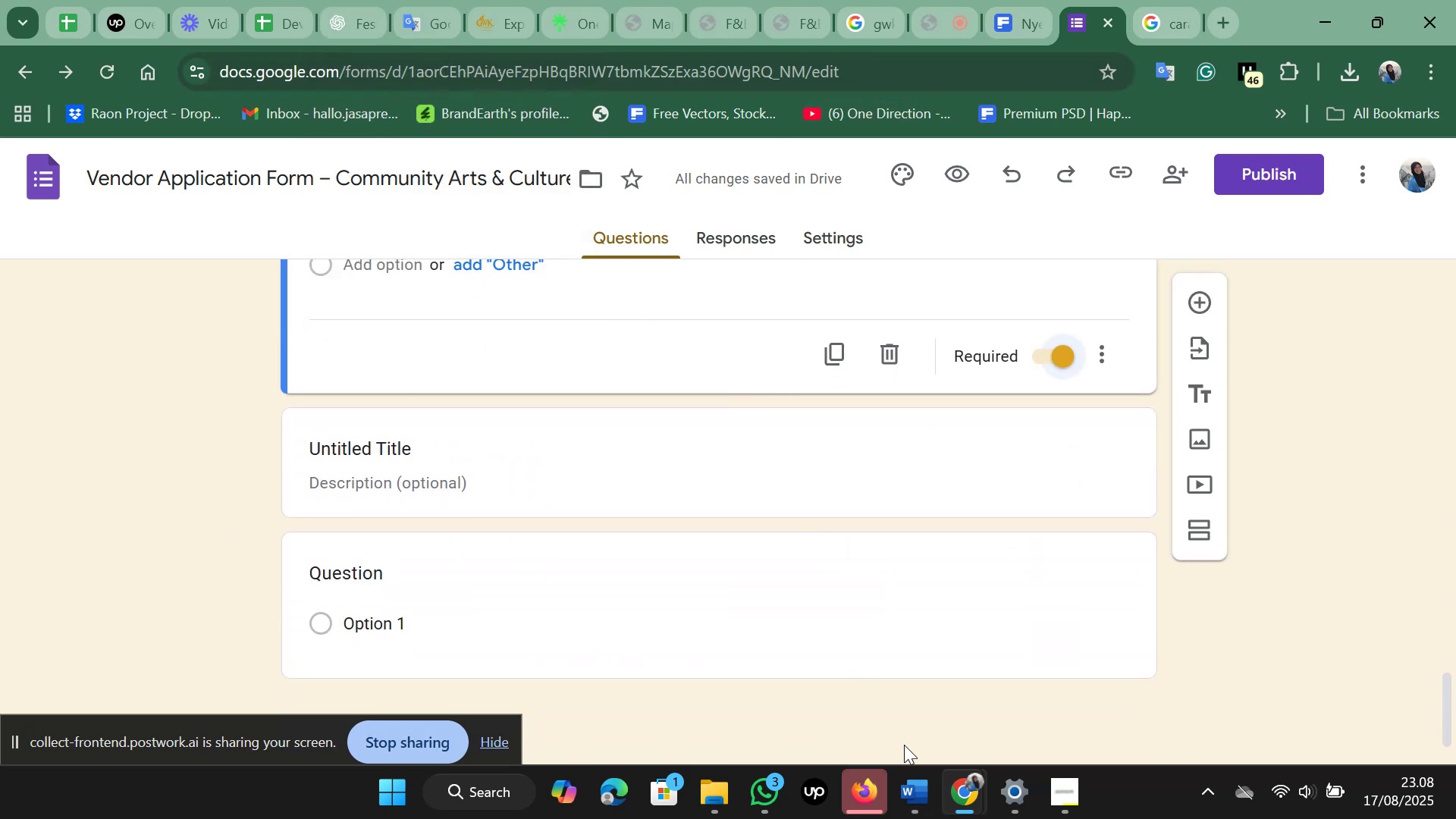 
wait(10.7)
 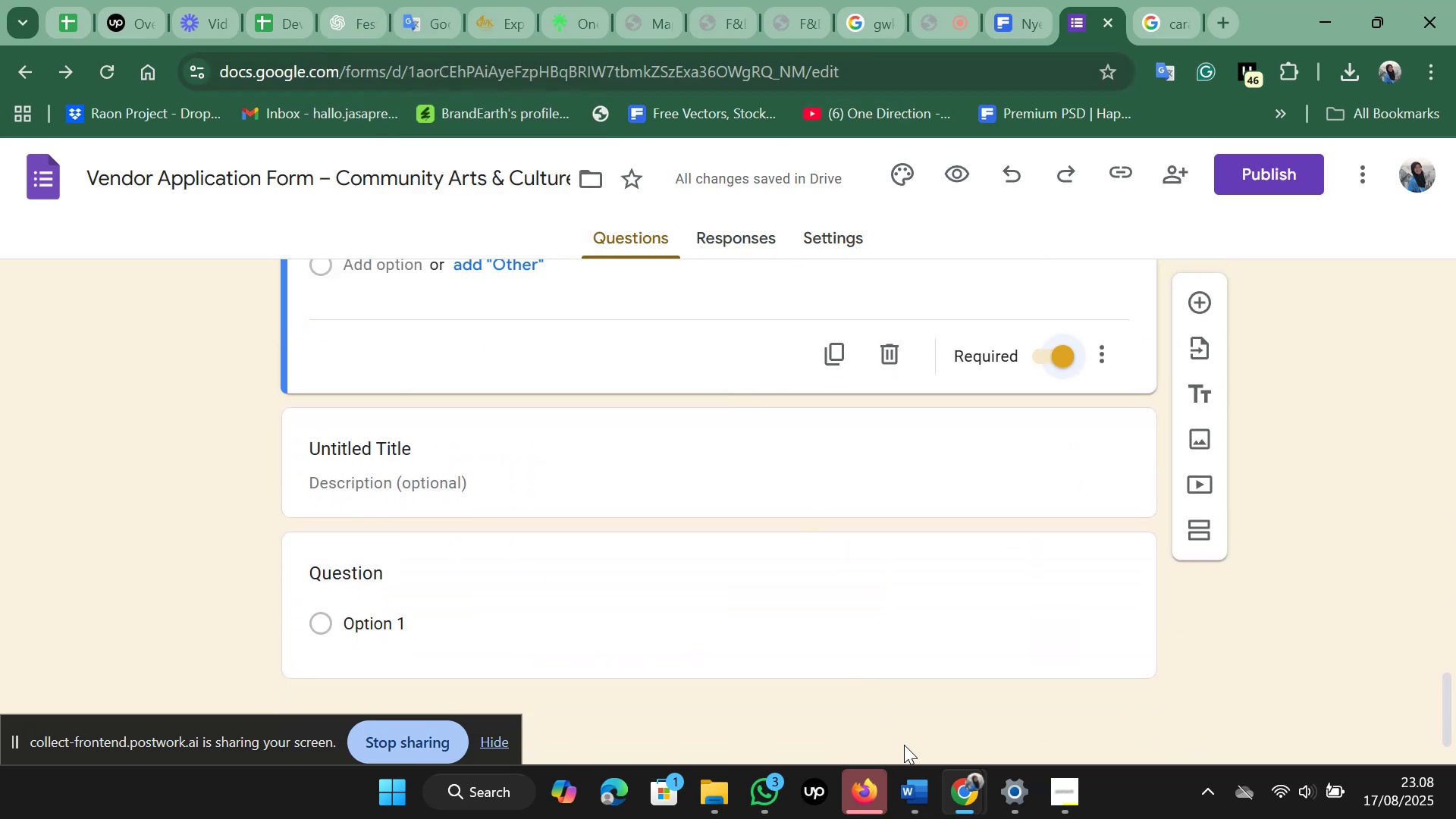 
left_click_drag(start_coordinate=[386, 511], to_coordinate=[491, 513])
 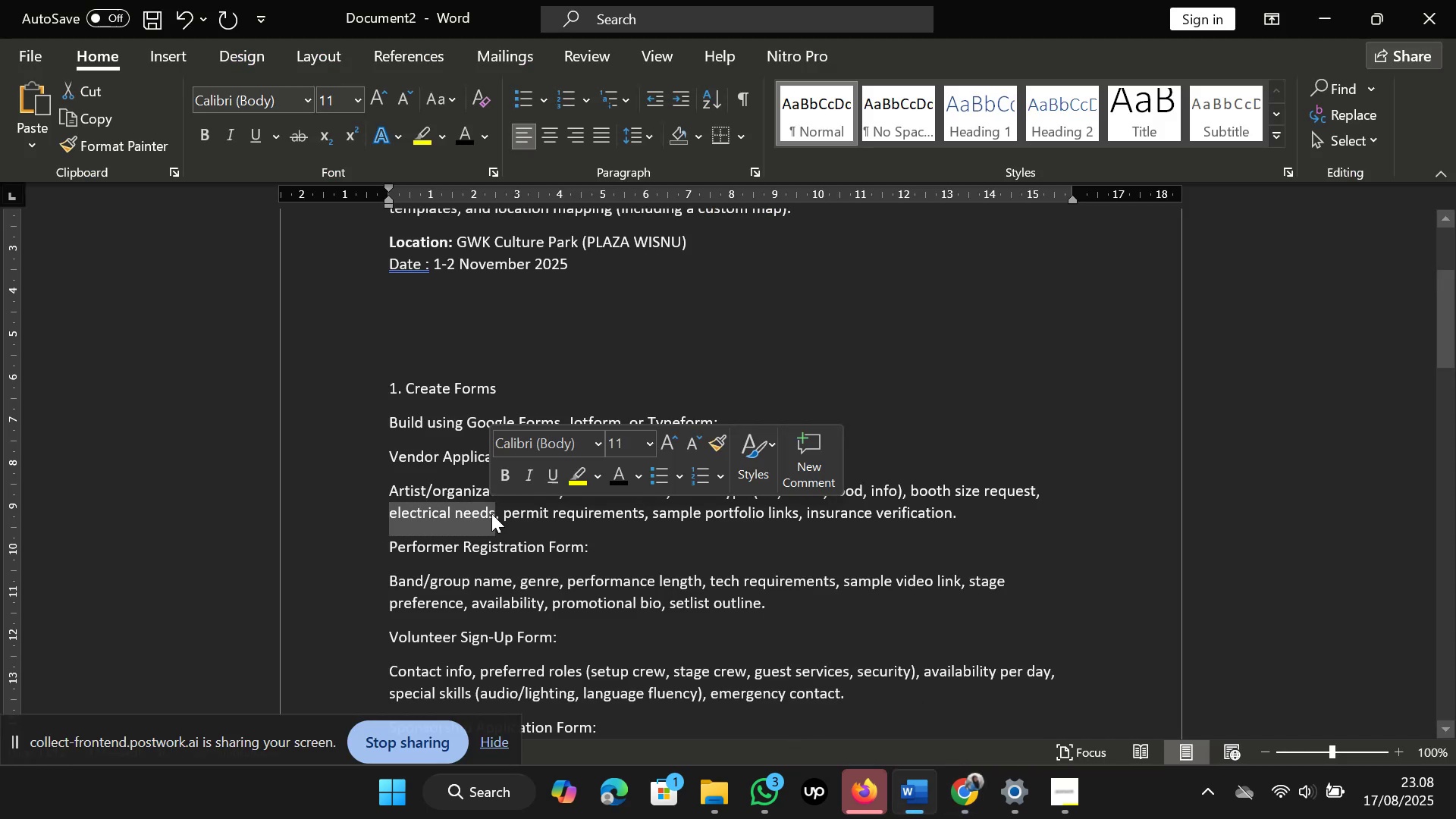 
key(Control+C)
 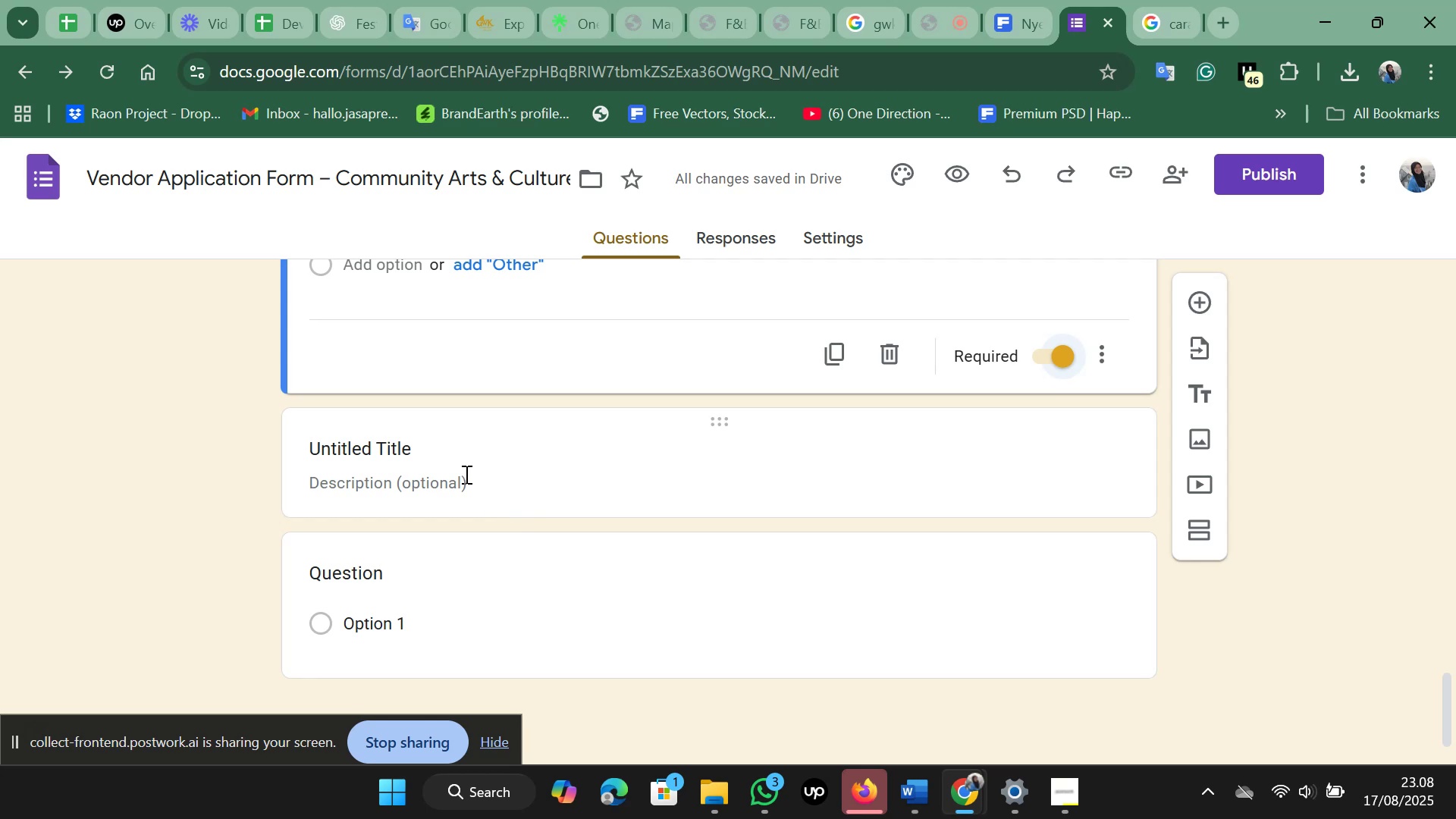 
wait(5.64)
 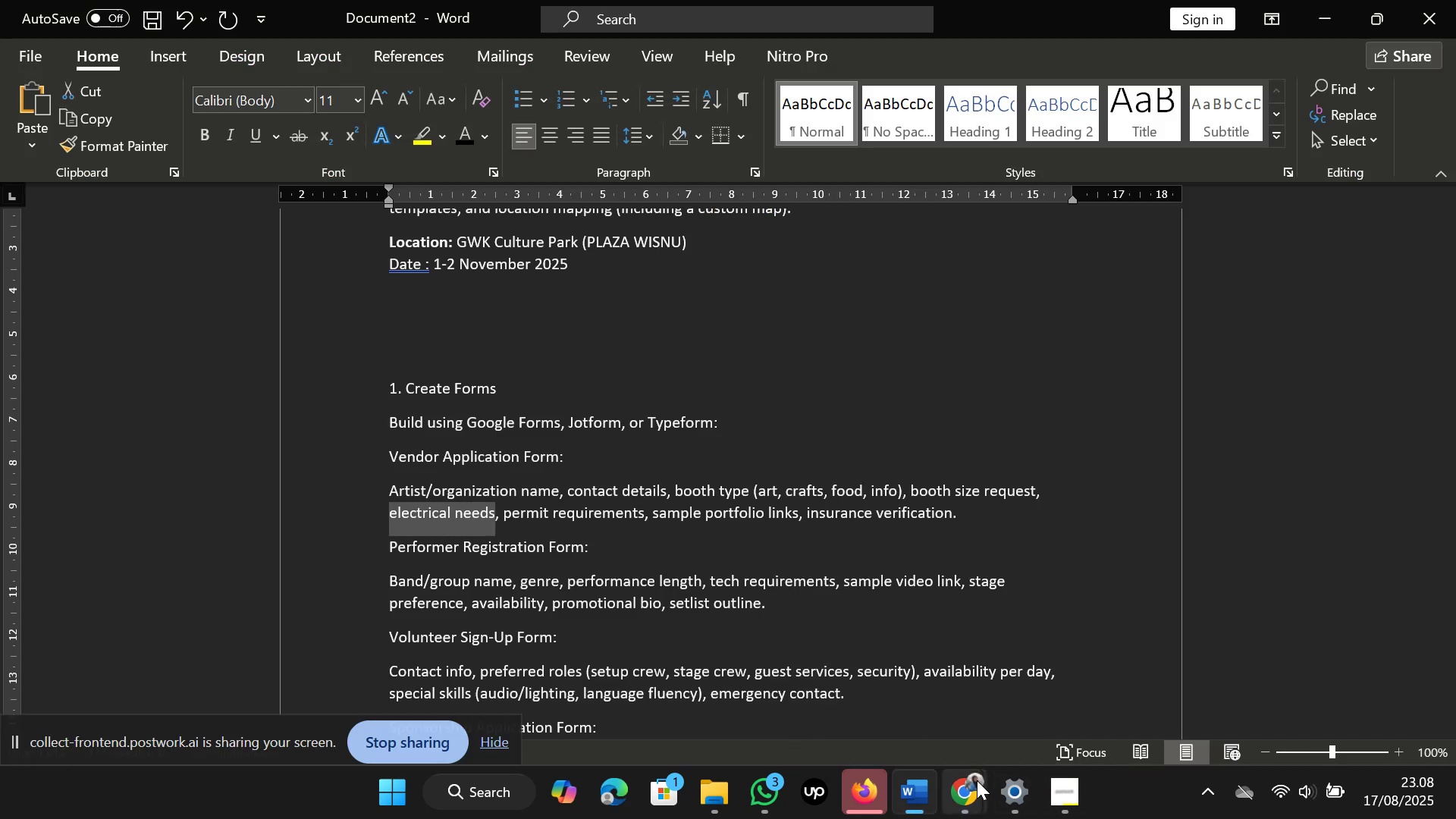 
key(Control+V)
 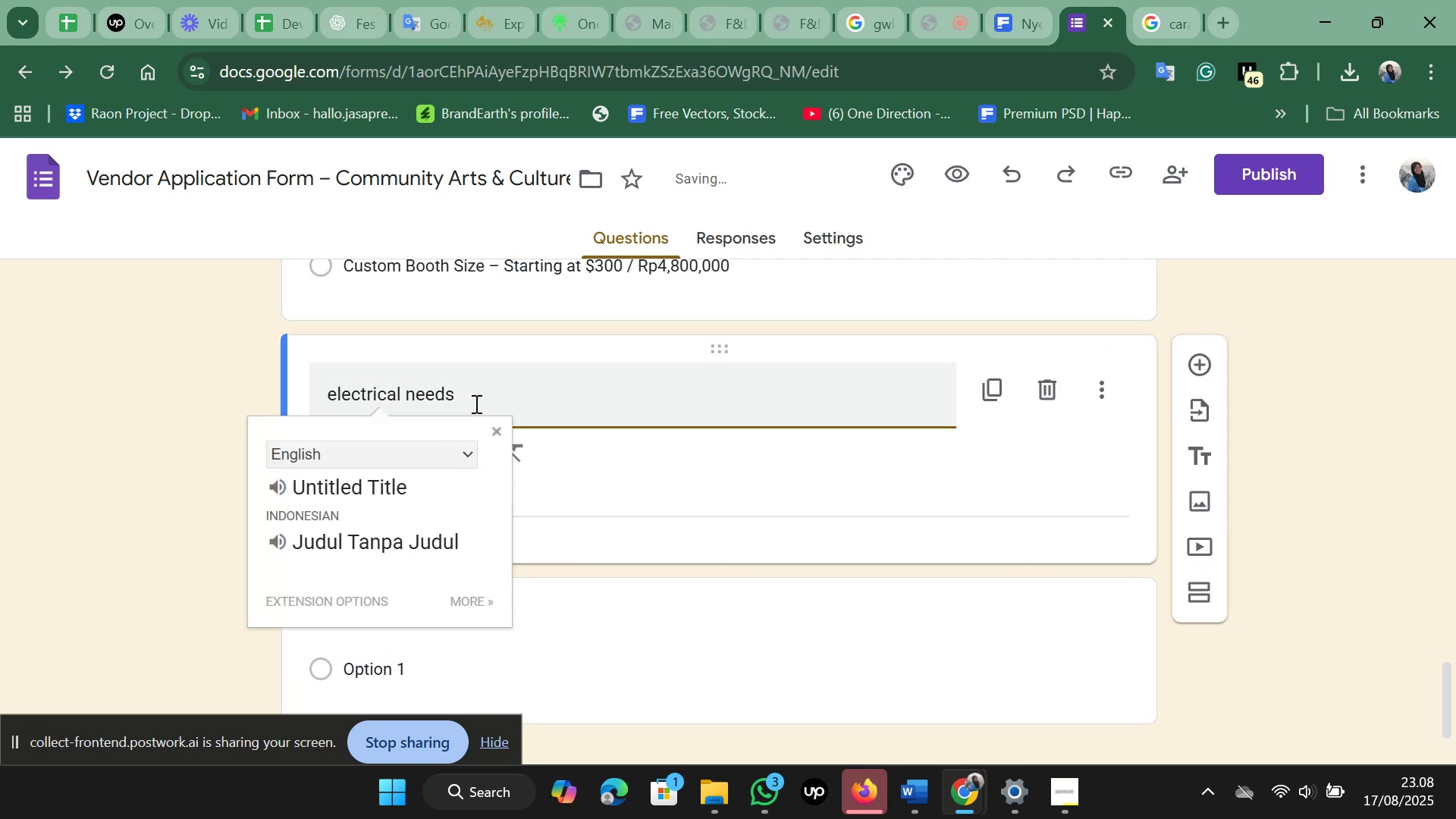 
left_click_drag(start_coordinate=[475, 392], to_coordinate=[306, 395])
 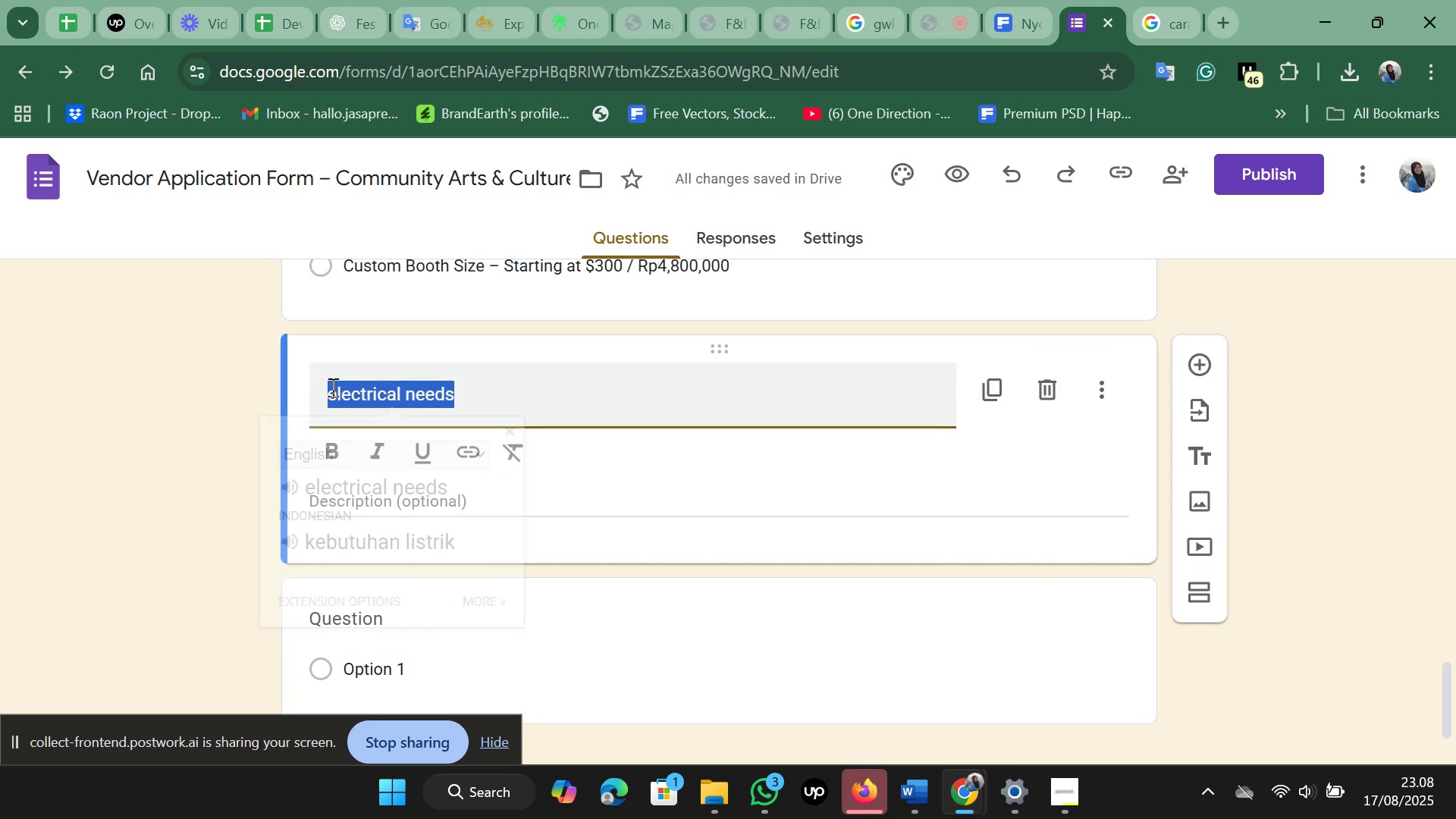 
left_click([334, 398])
 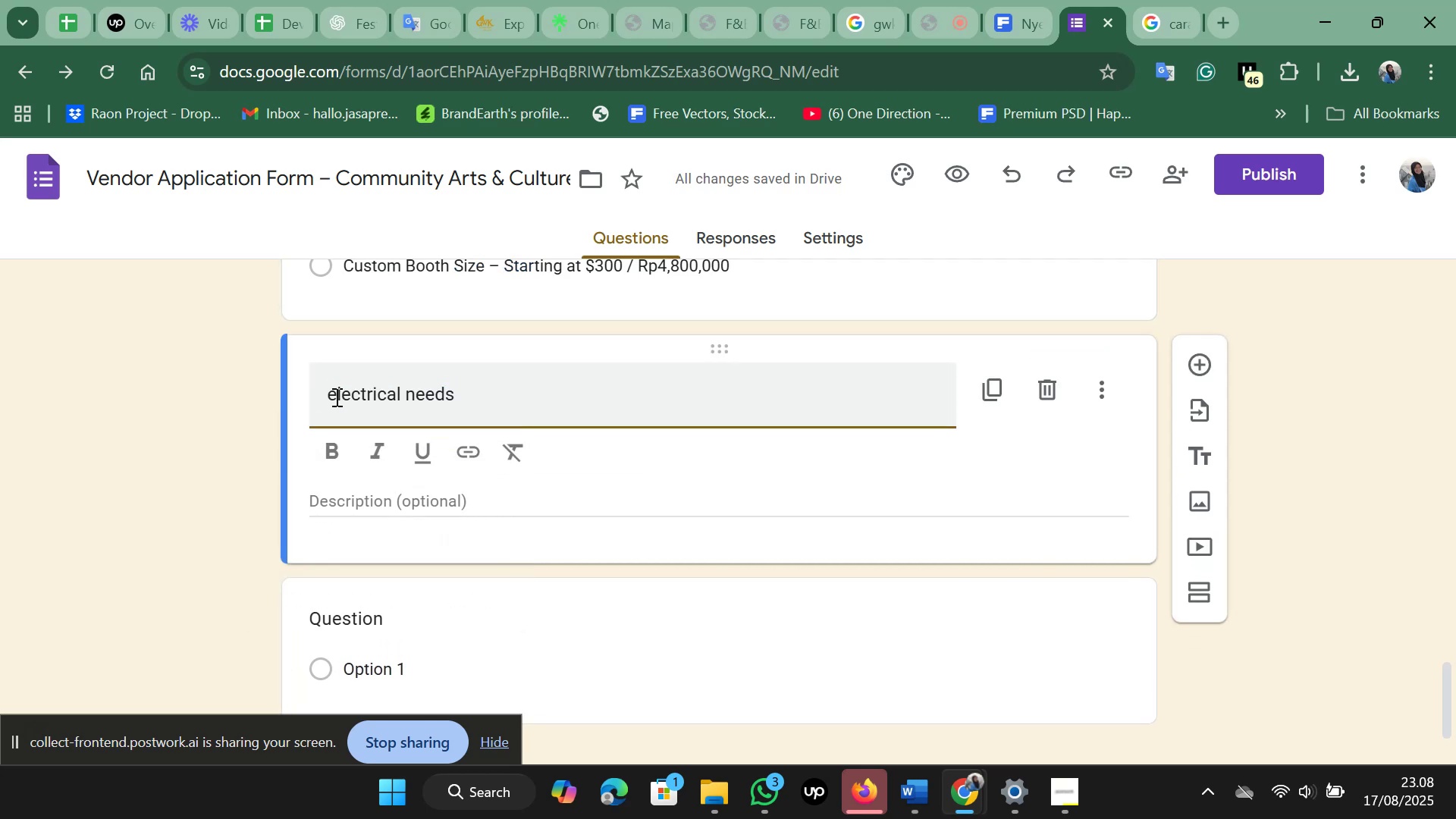 
key(Backspace)
 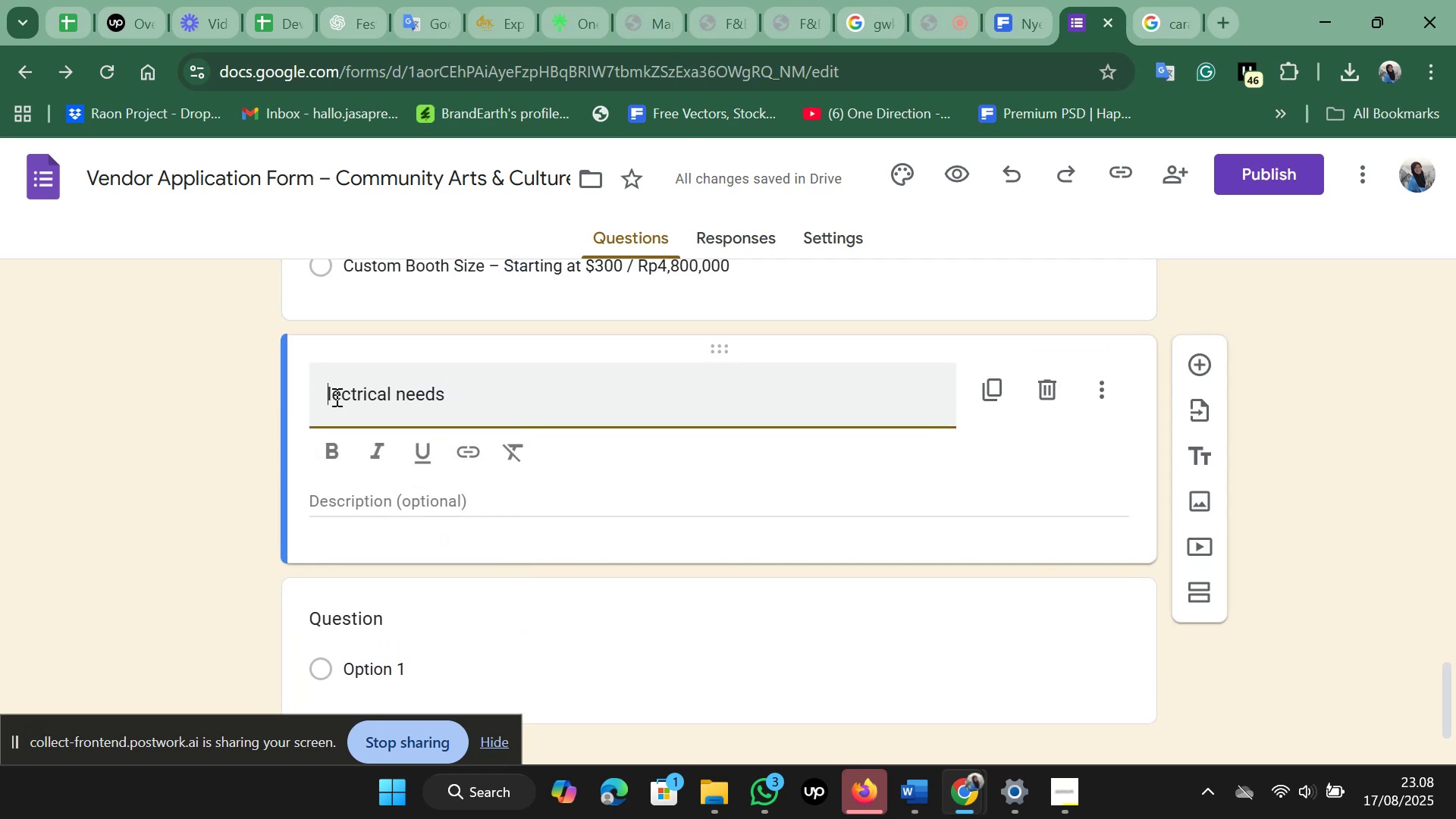 
key(Shift+E)
 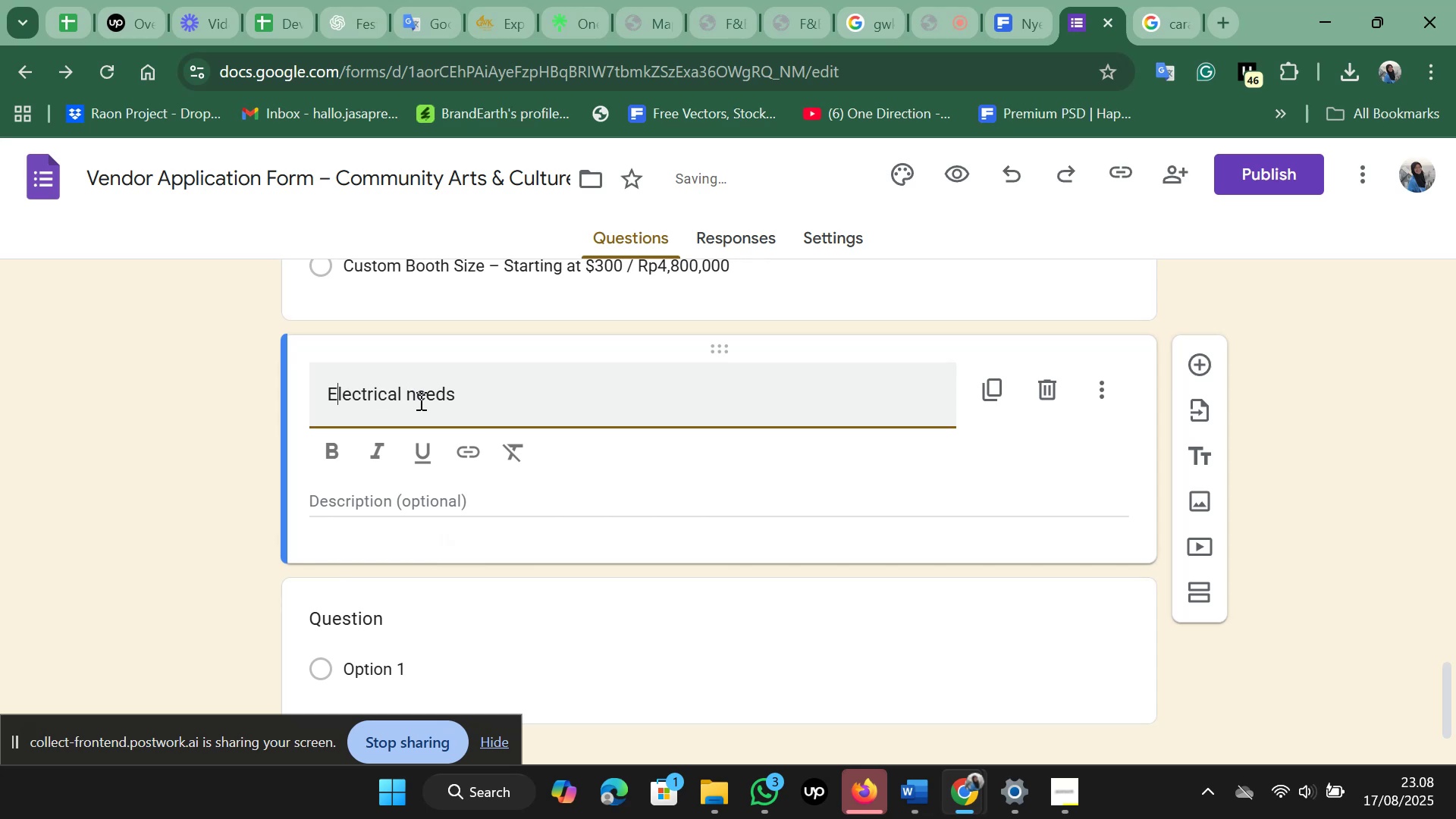 
left_click([420, 398])
 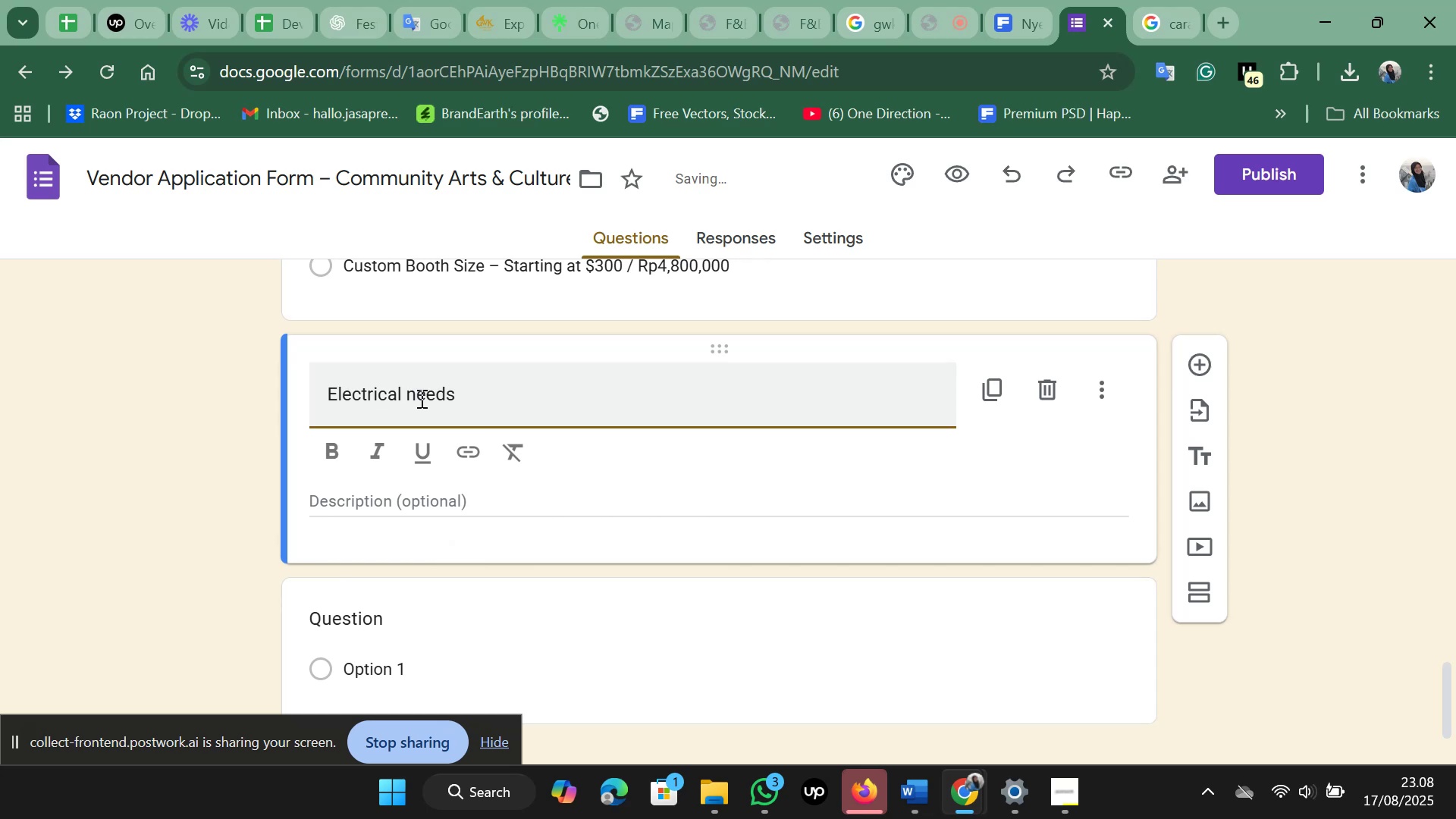 
key(Backspace)
 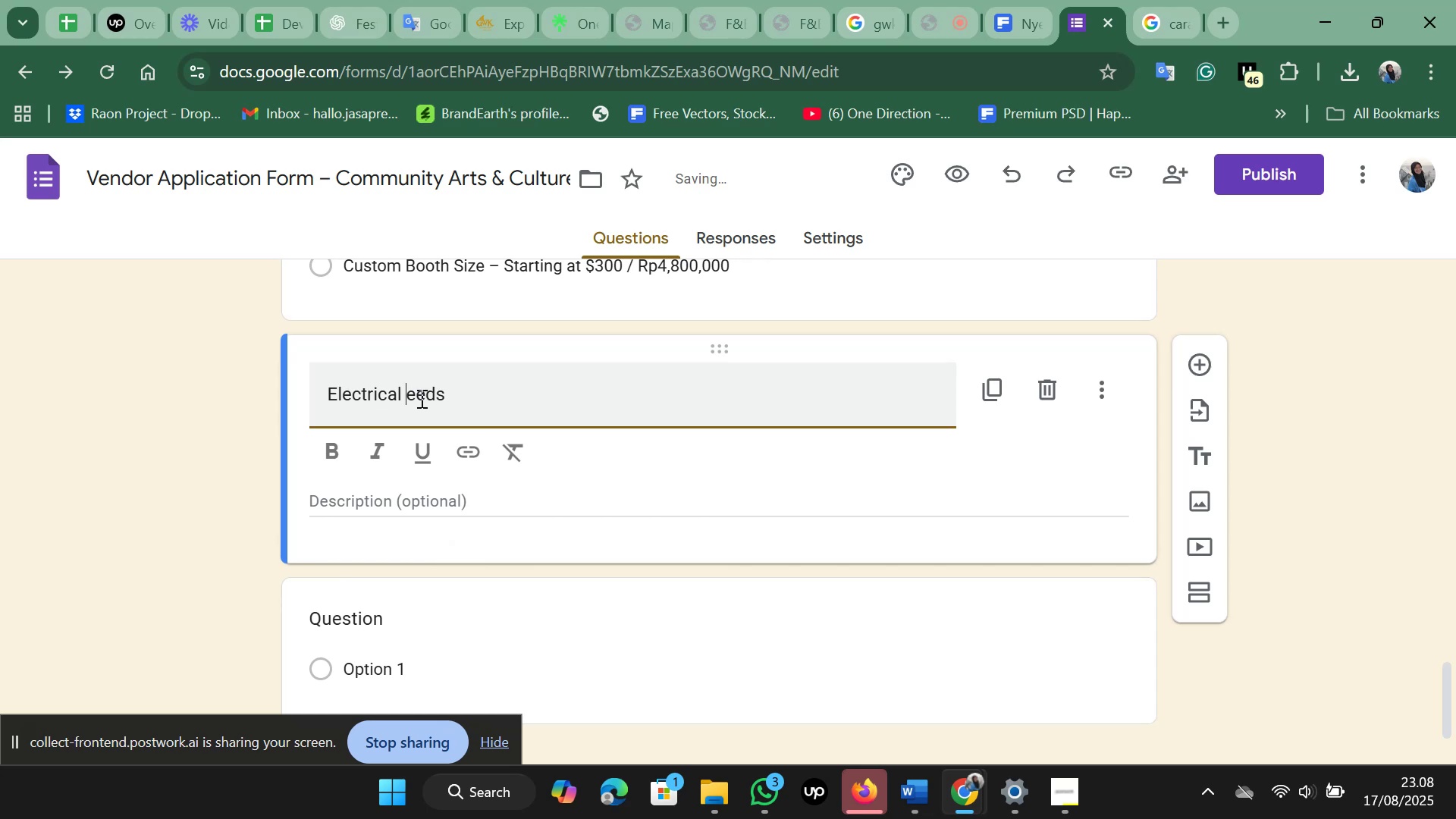 
key(Shift+ShiftLeft)
 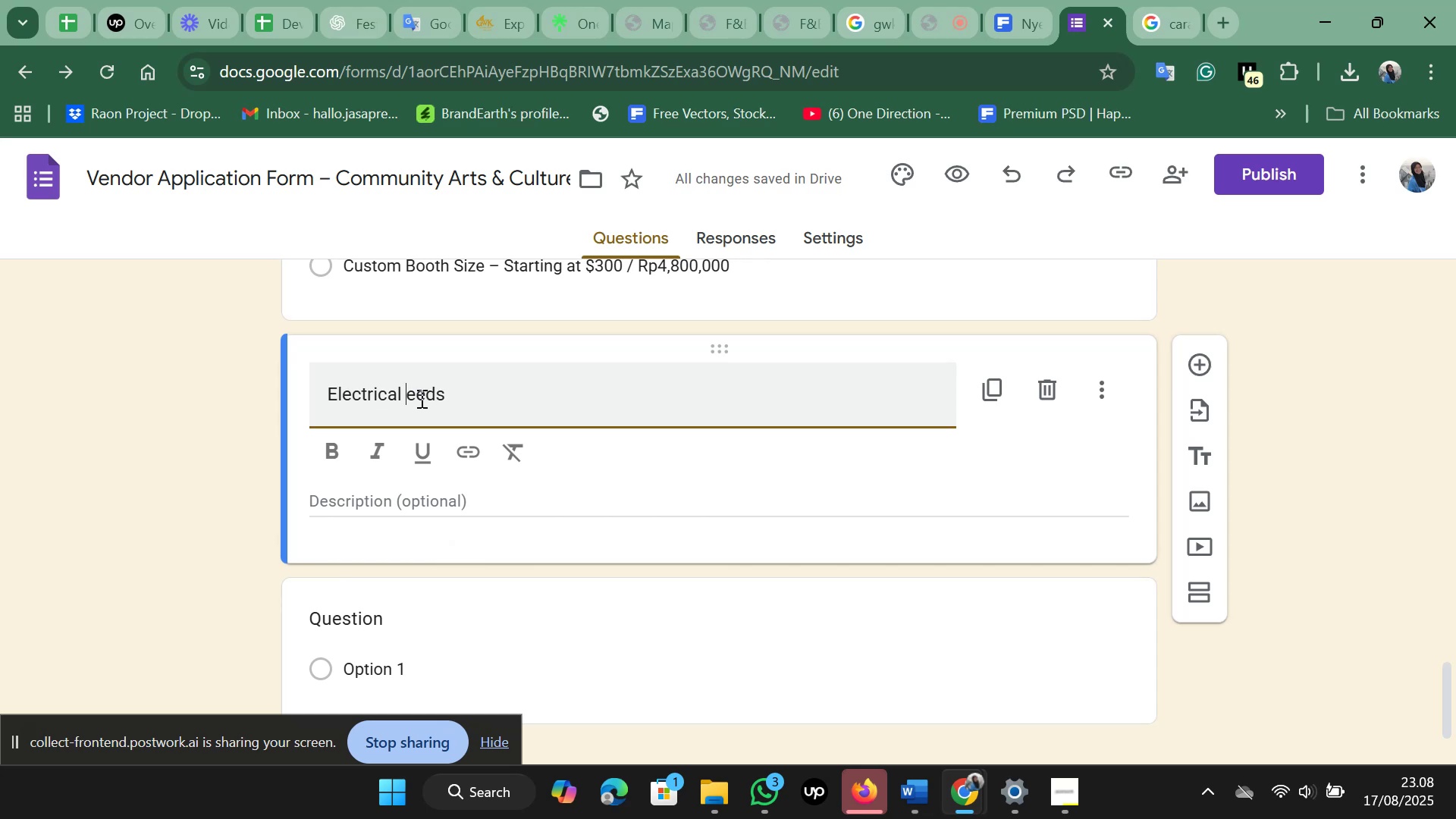 
key(Shift+N)
 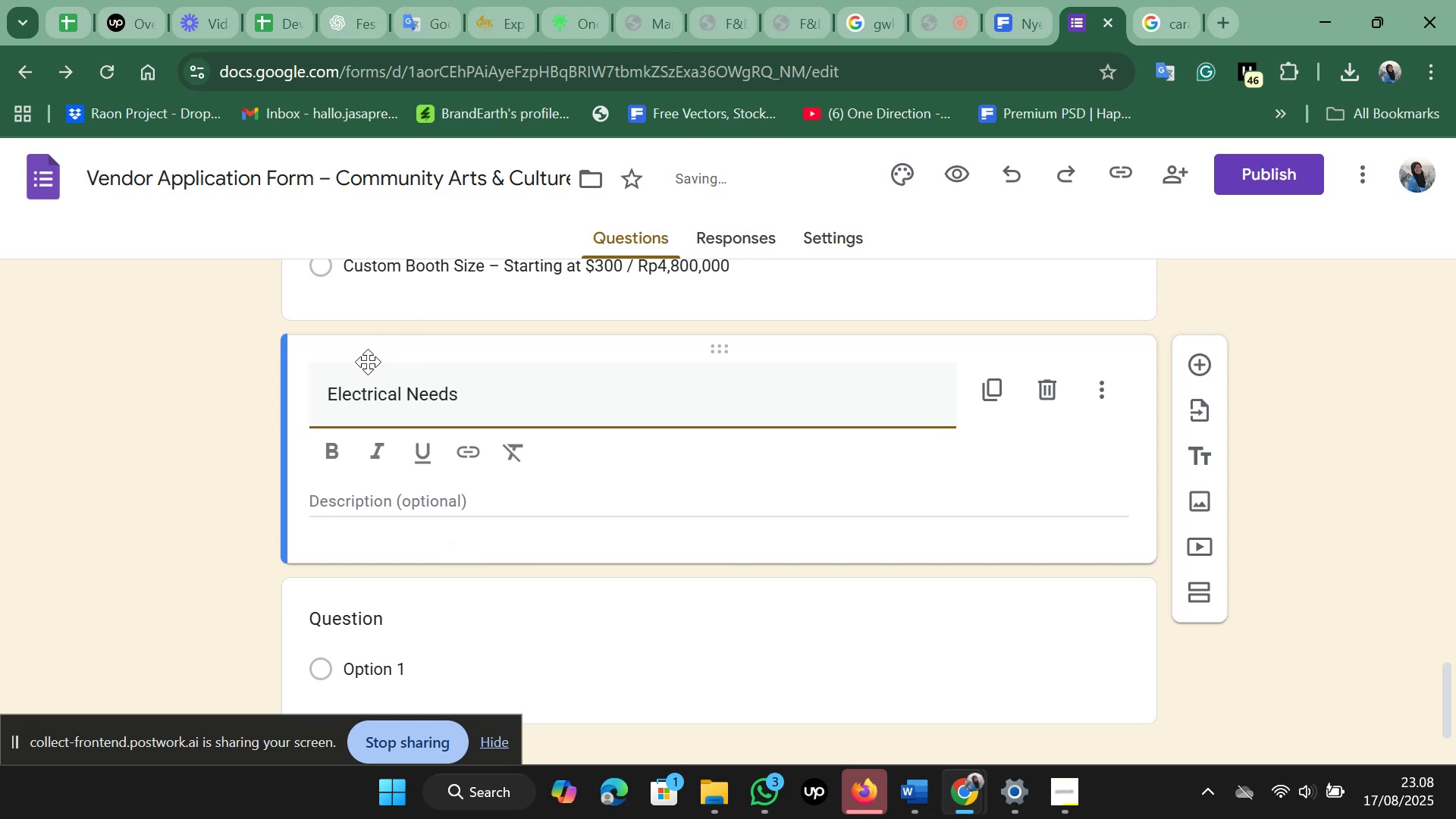 
left_click([223, 398])
 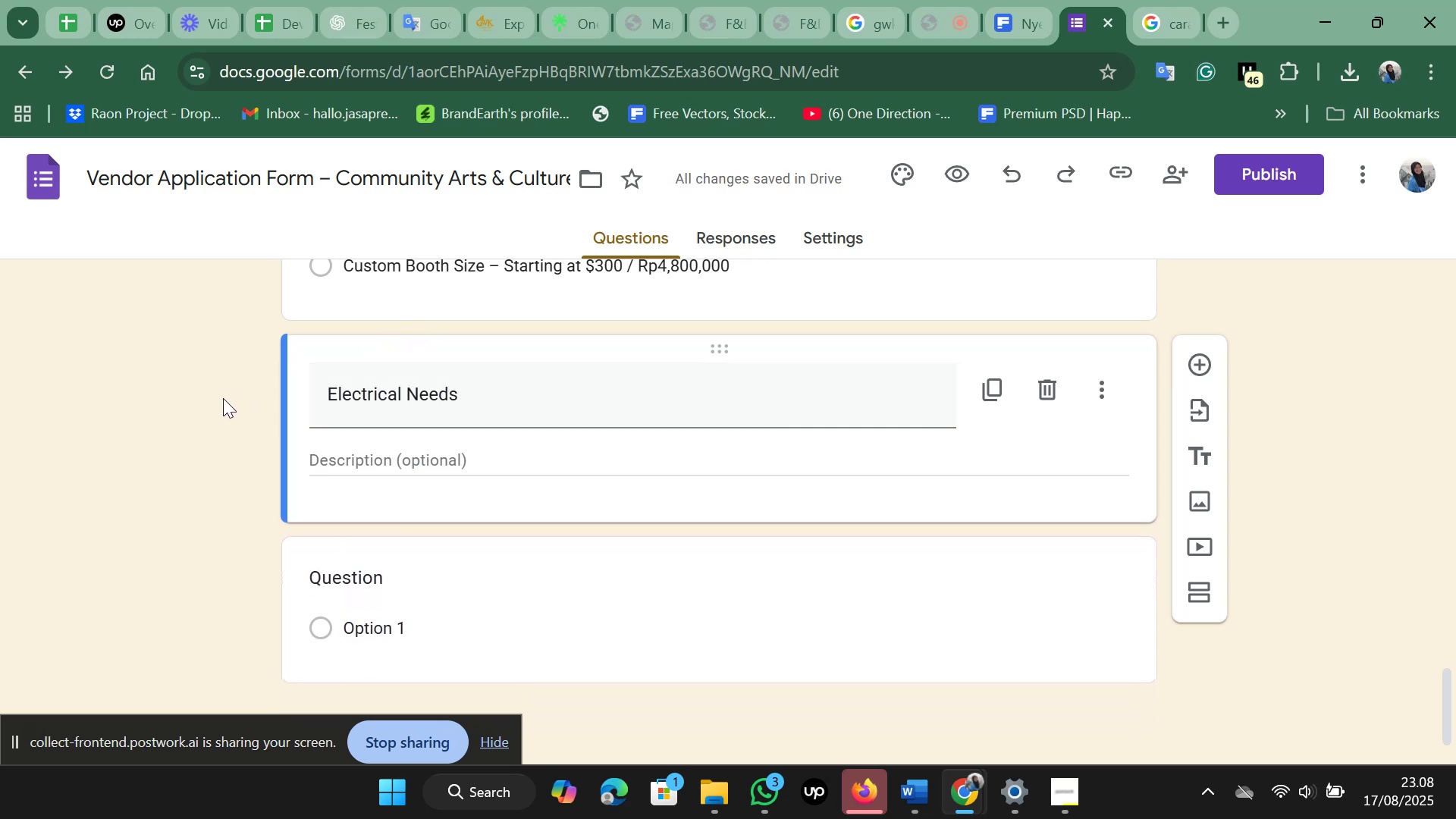 
scroll: coordinate [223, 398], scroll_direction: up, amount: 3.0
 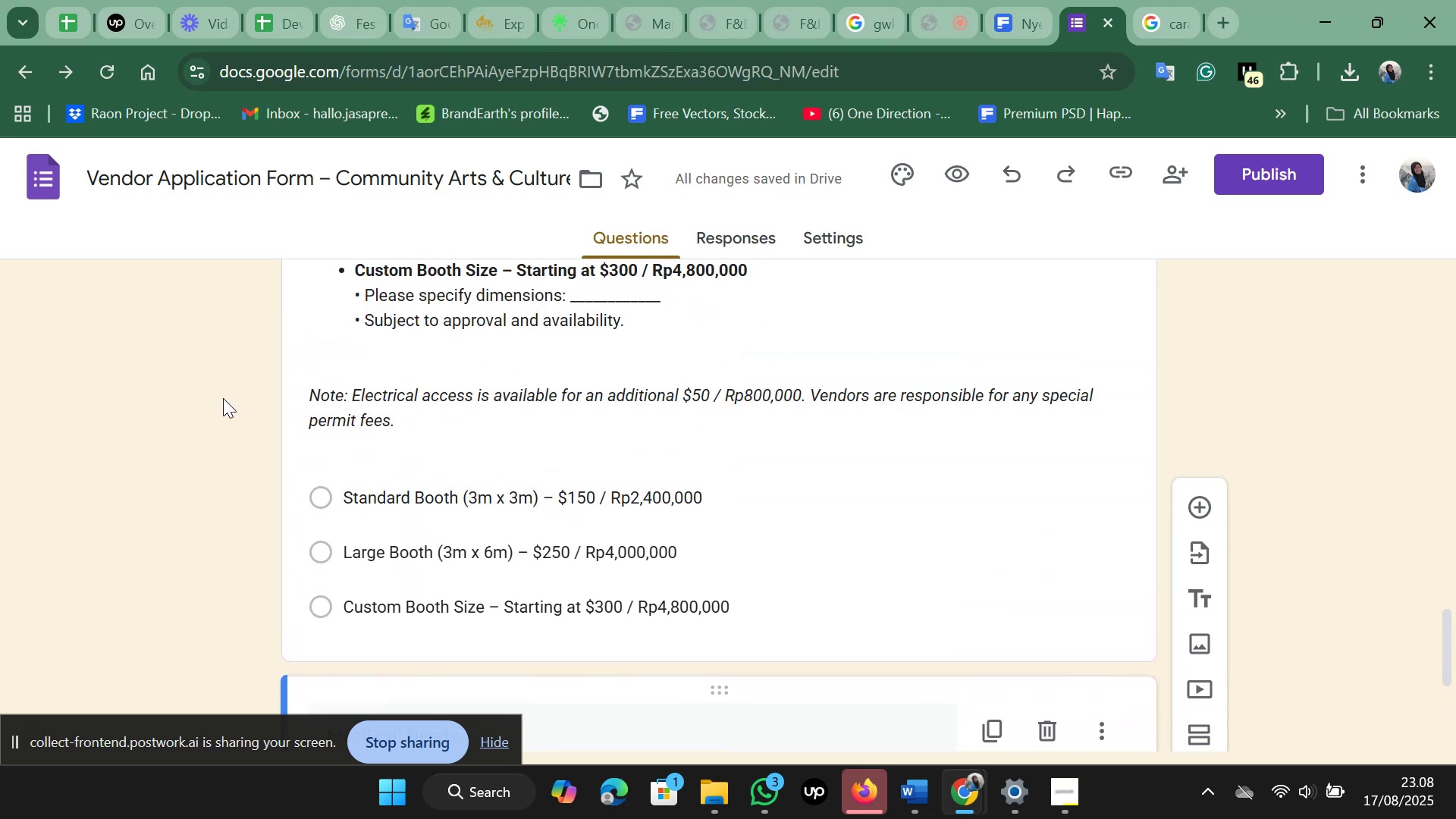 
scroll: coordinate [223, 398], scroll_direction: down, amount: 1.0
 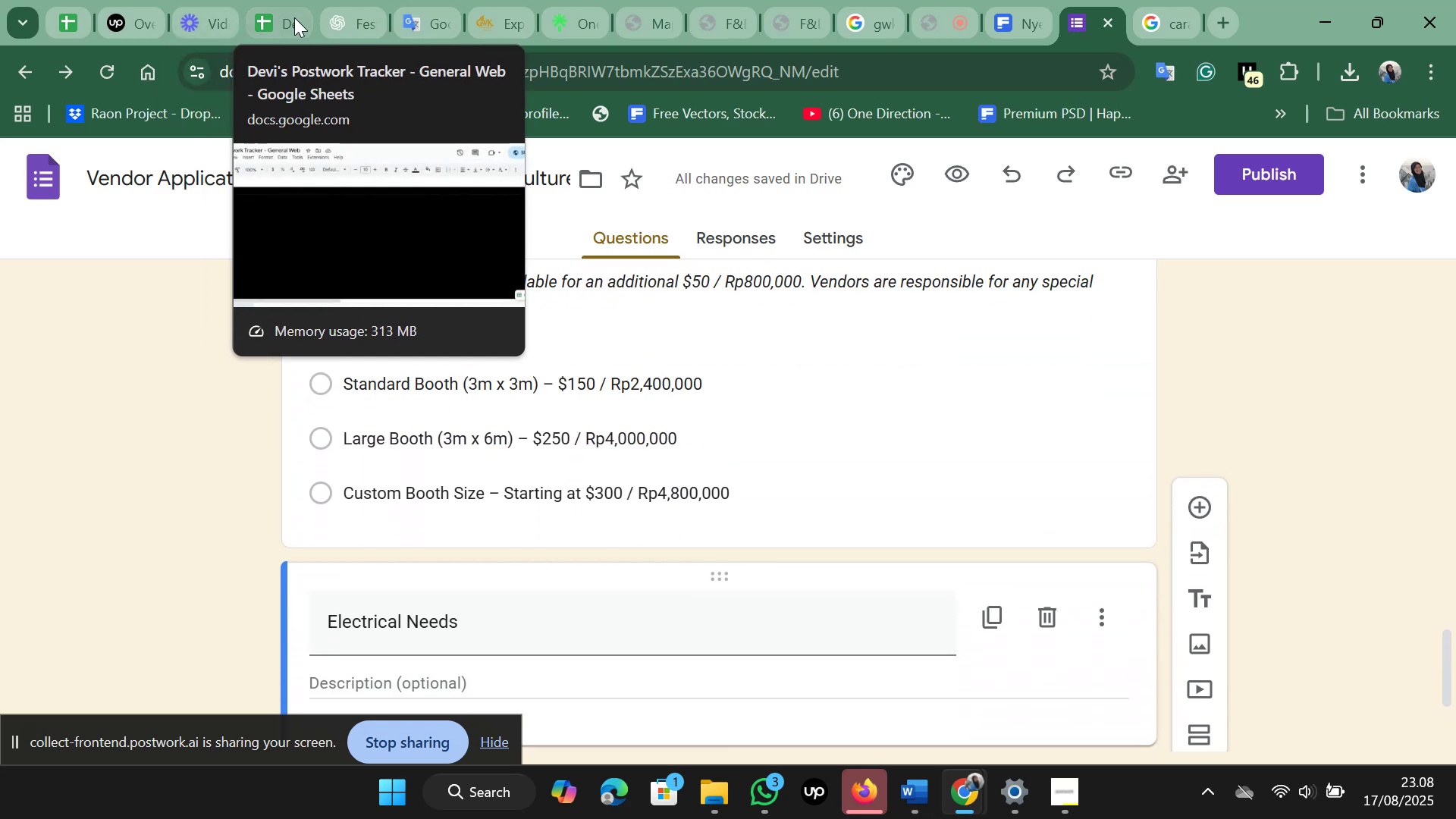 
left_click([361, 13])
 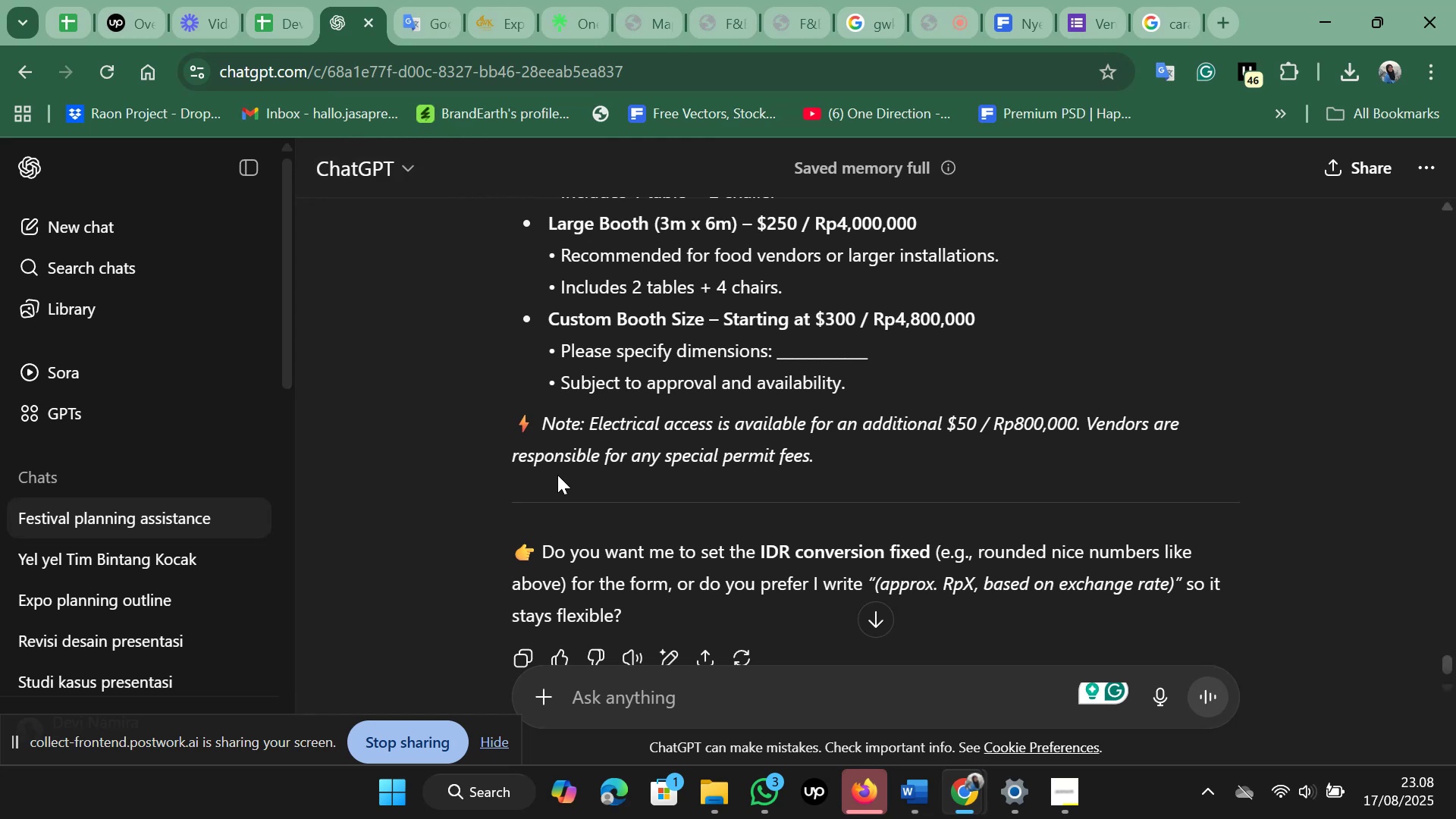 
scroll: coordinate [624, 488], scroll_direction: down, amount: 3.0
 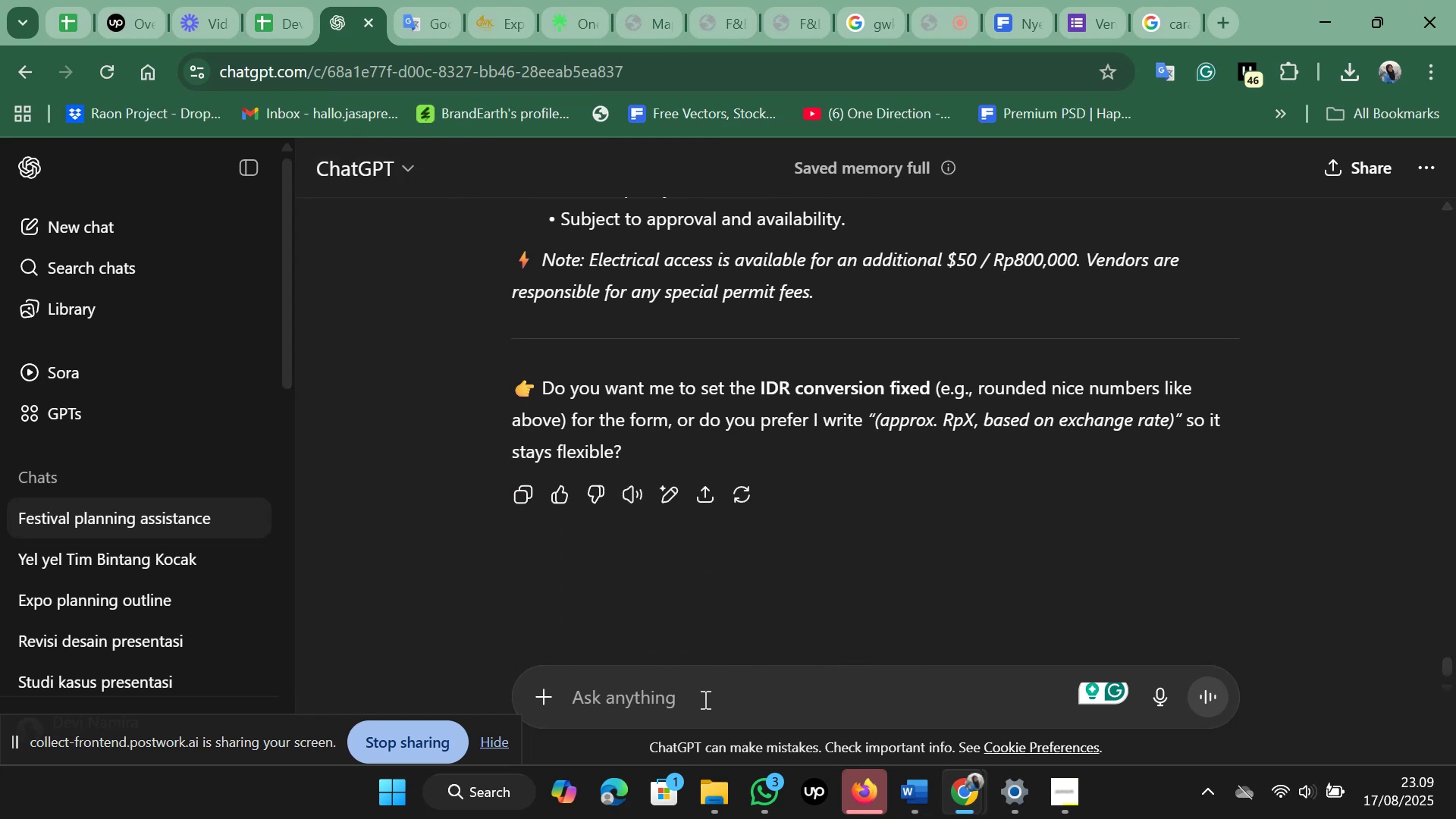 
left_click([704, 697])
 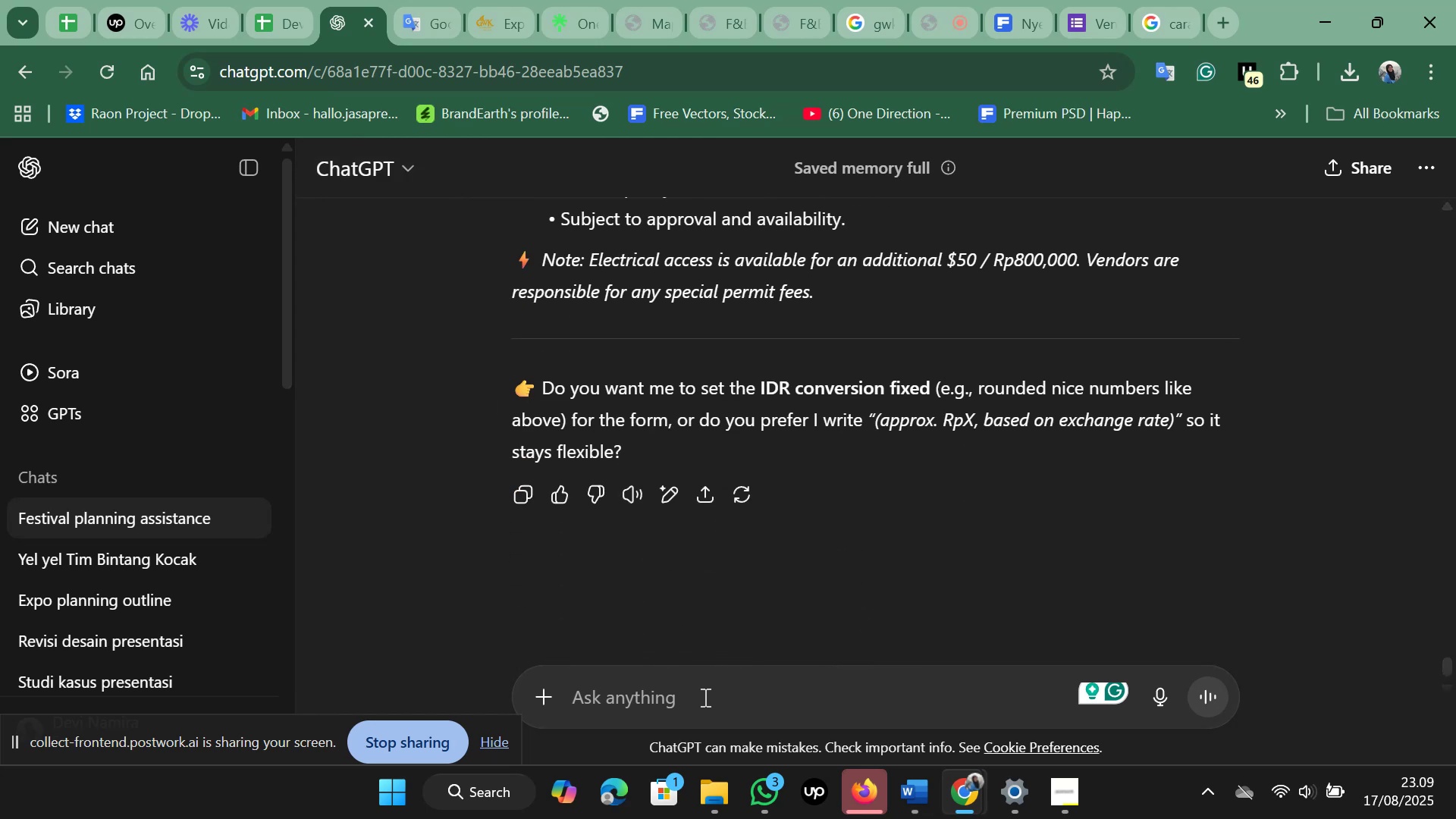 
key(Control+V)
 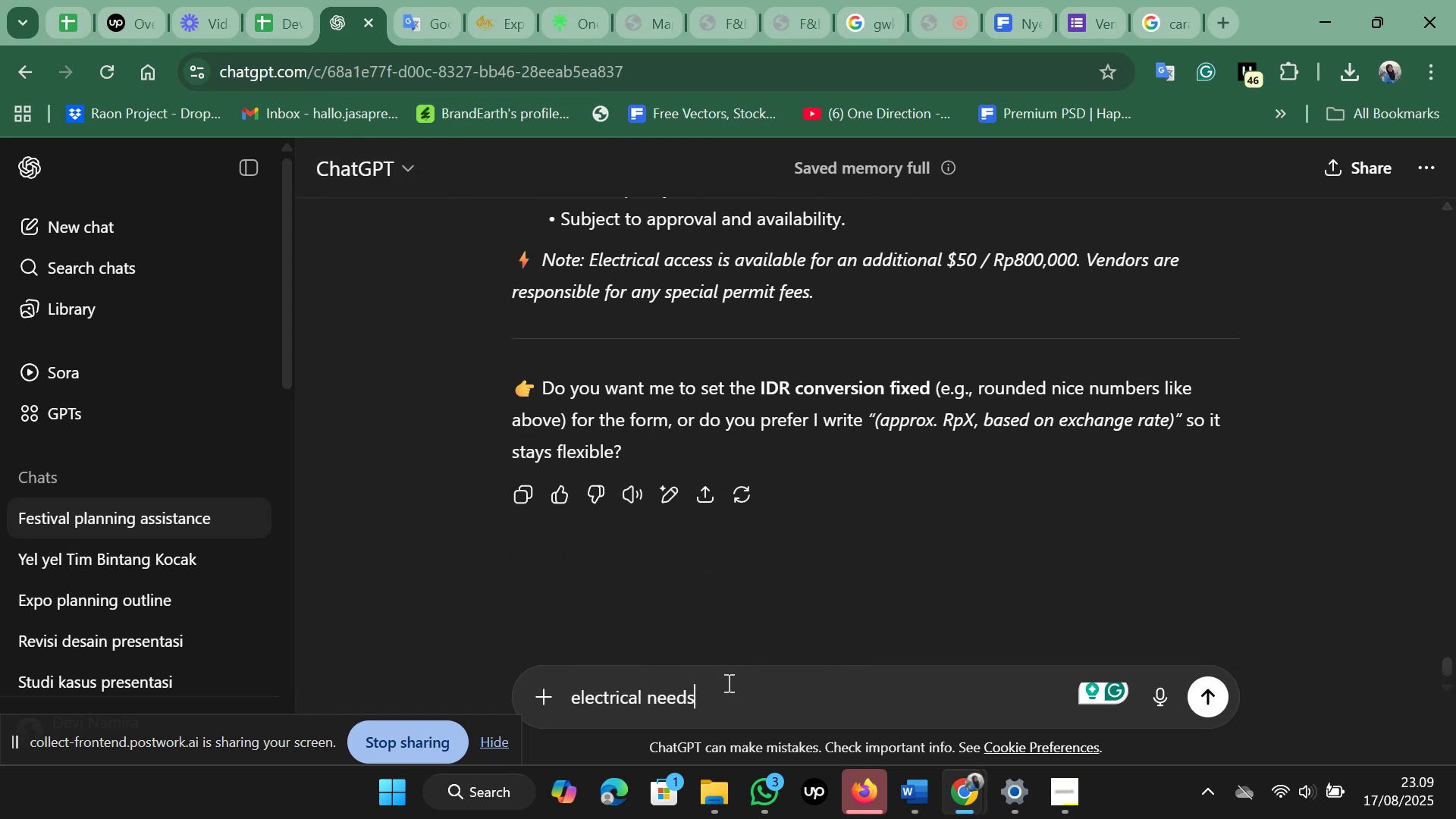 
scroll: coordinate [784, 580], scroll_direction: up, amount: 5.0
 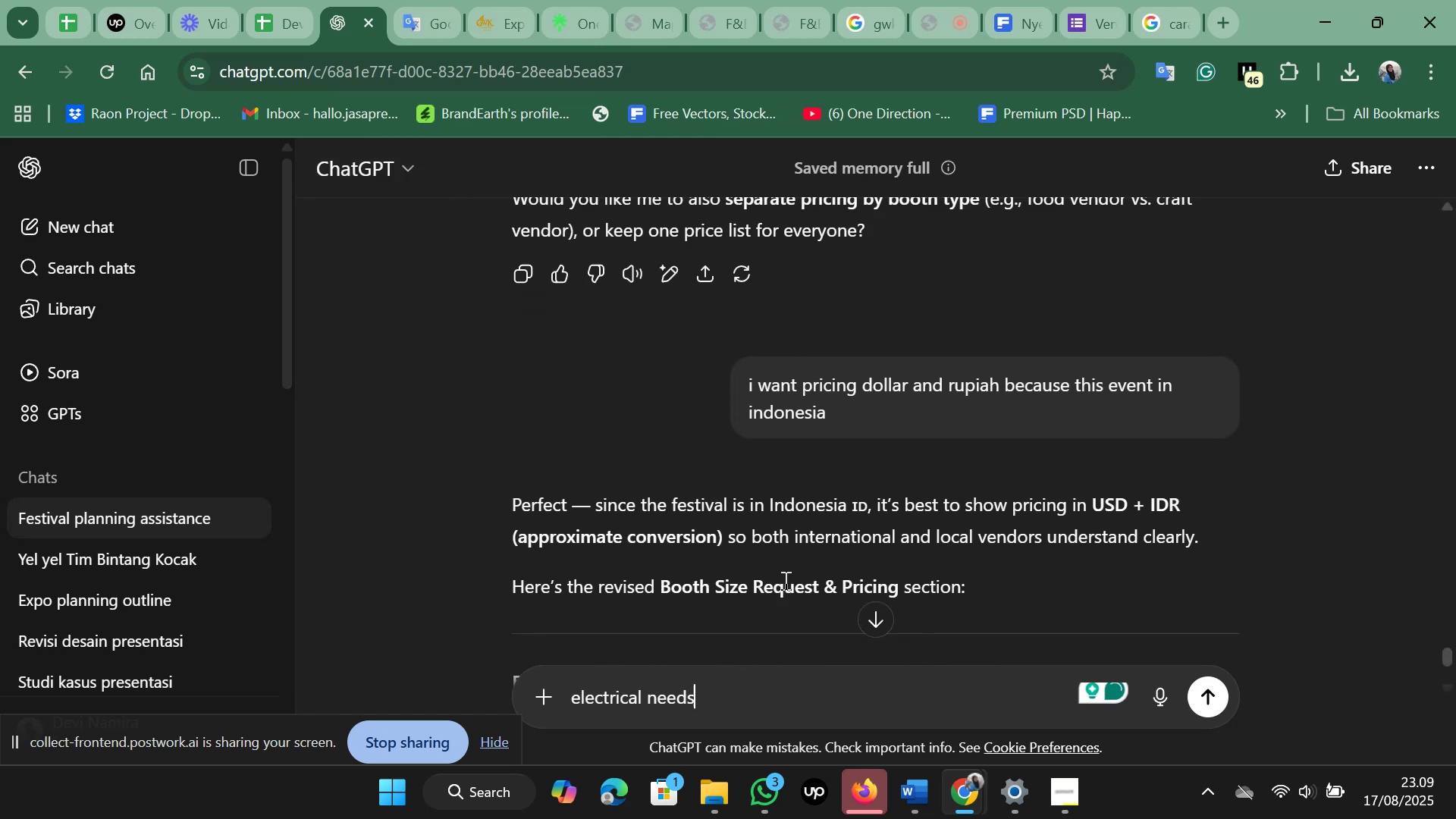 
scroll: coordinate [784, 580], scroll_direction: down, amount: 4.0
 